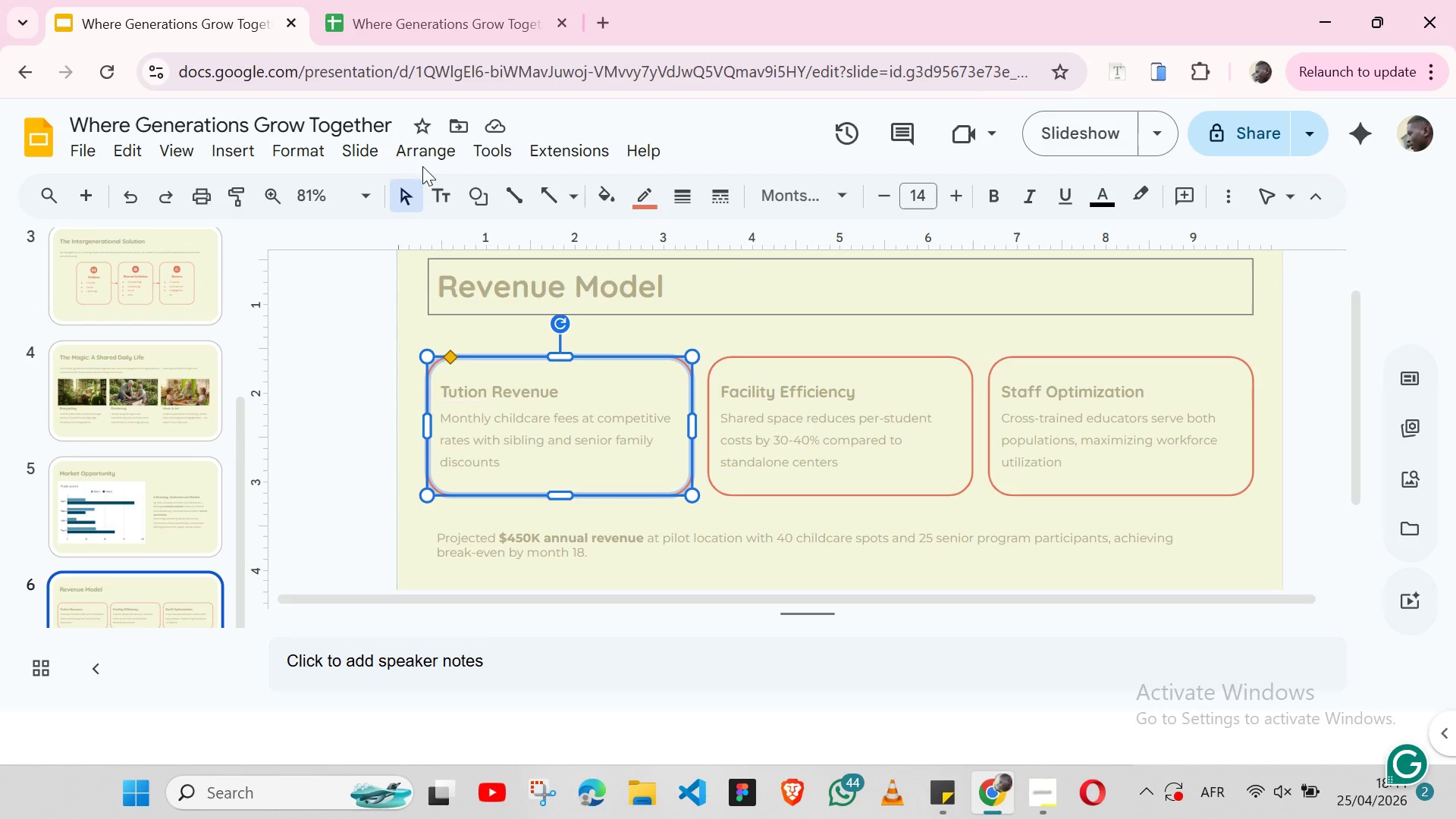 
left_click([422, 161])
 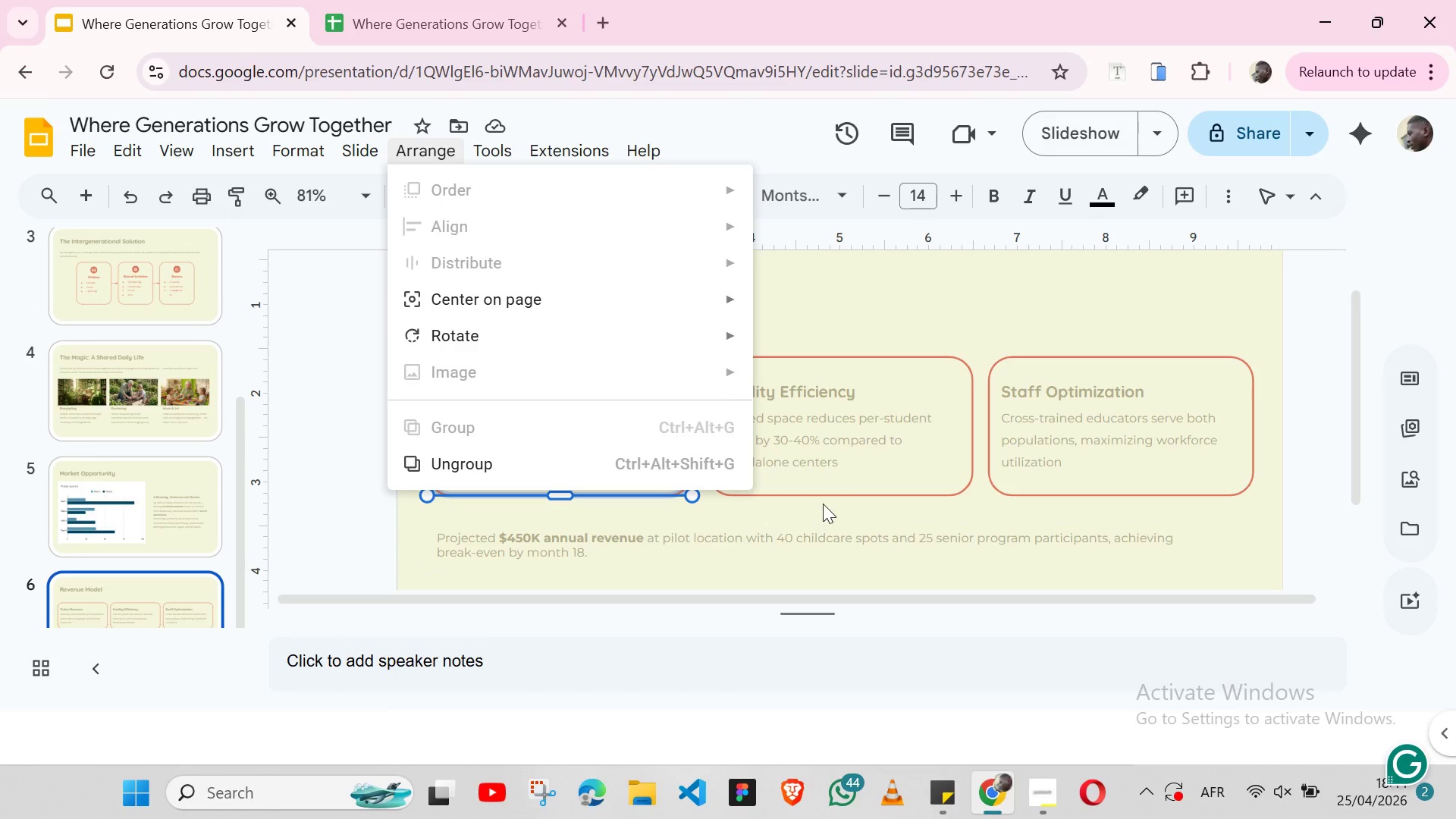 
left_click([824, 488])
 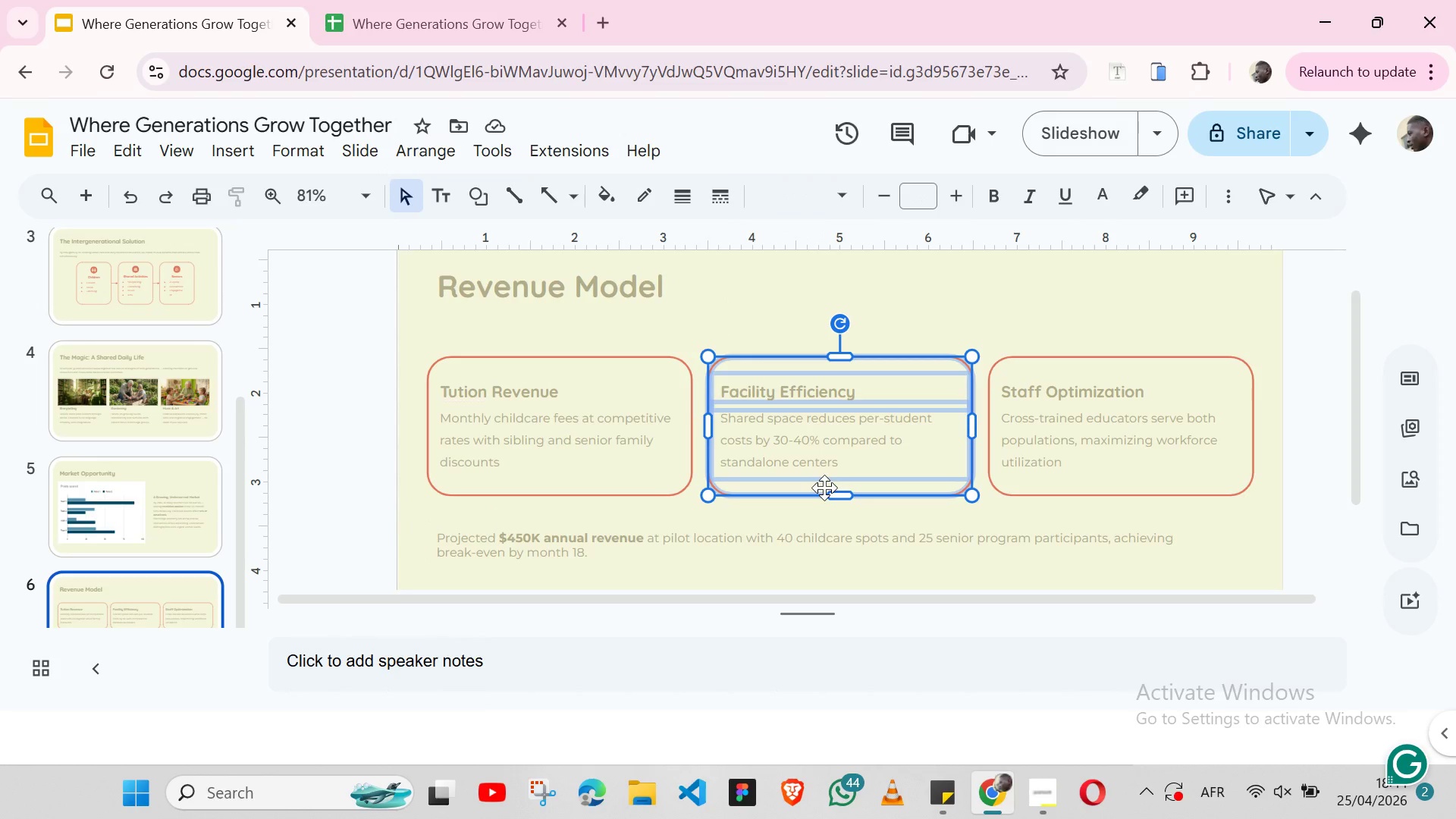 
key(Shift+ArrowDown)
 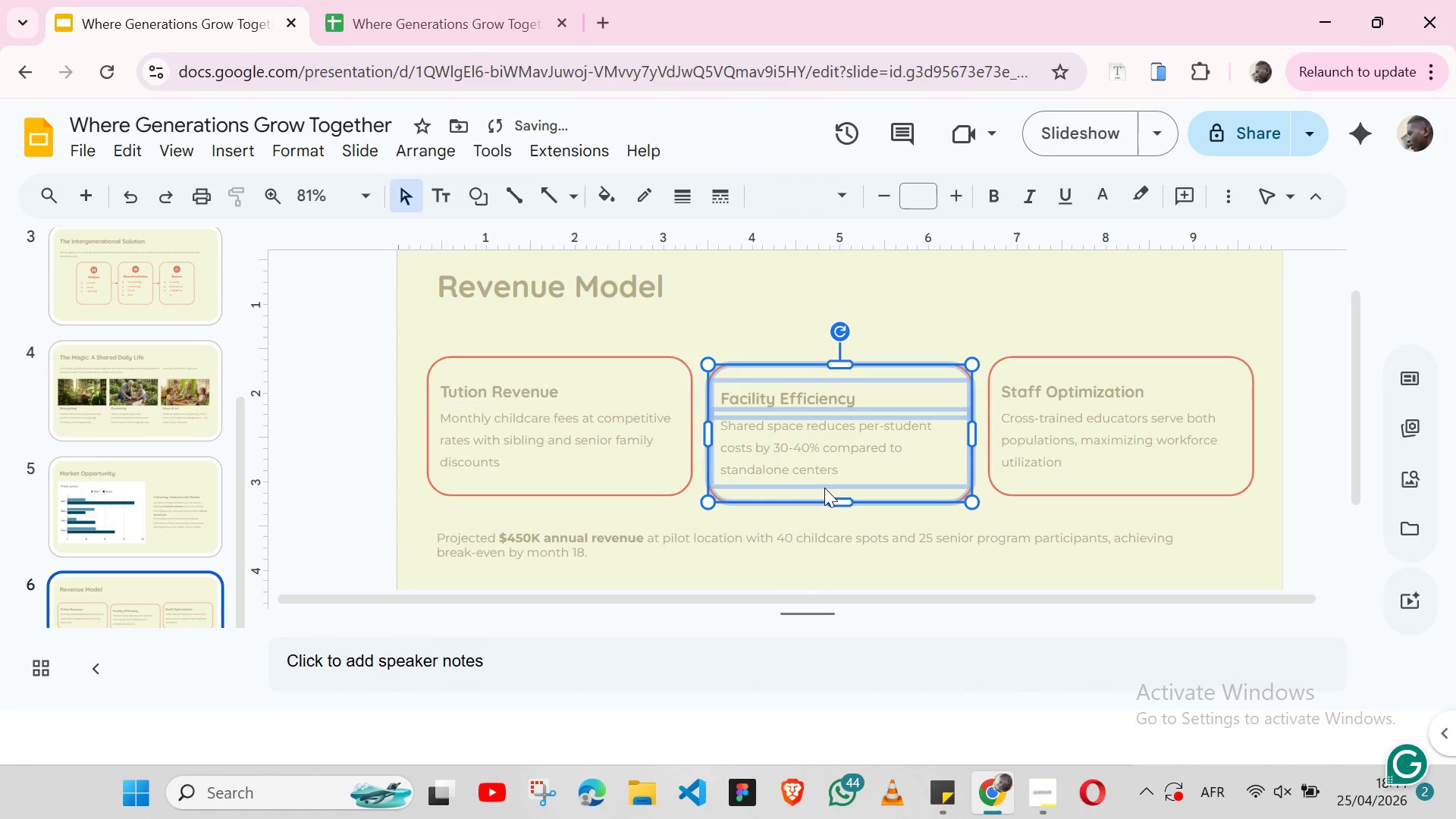 
key(Control+Z)
 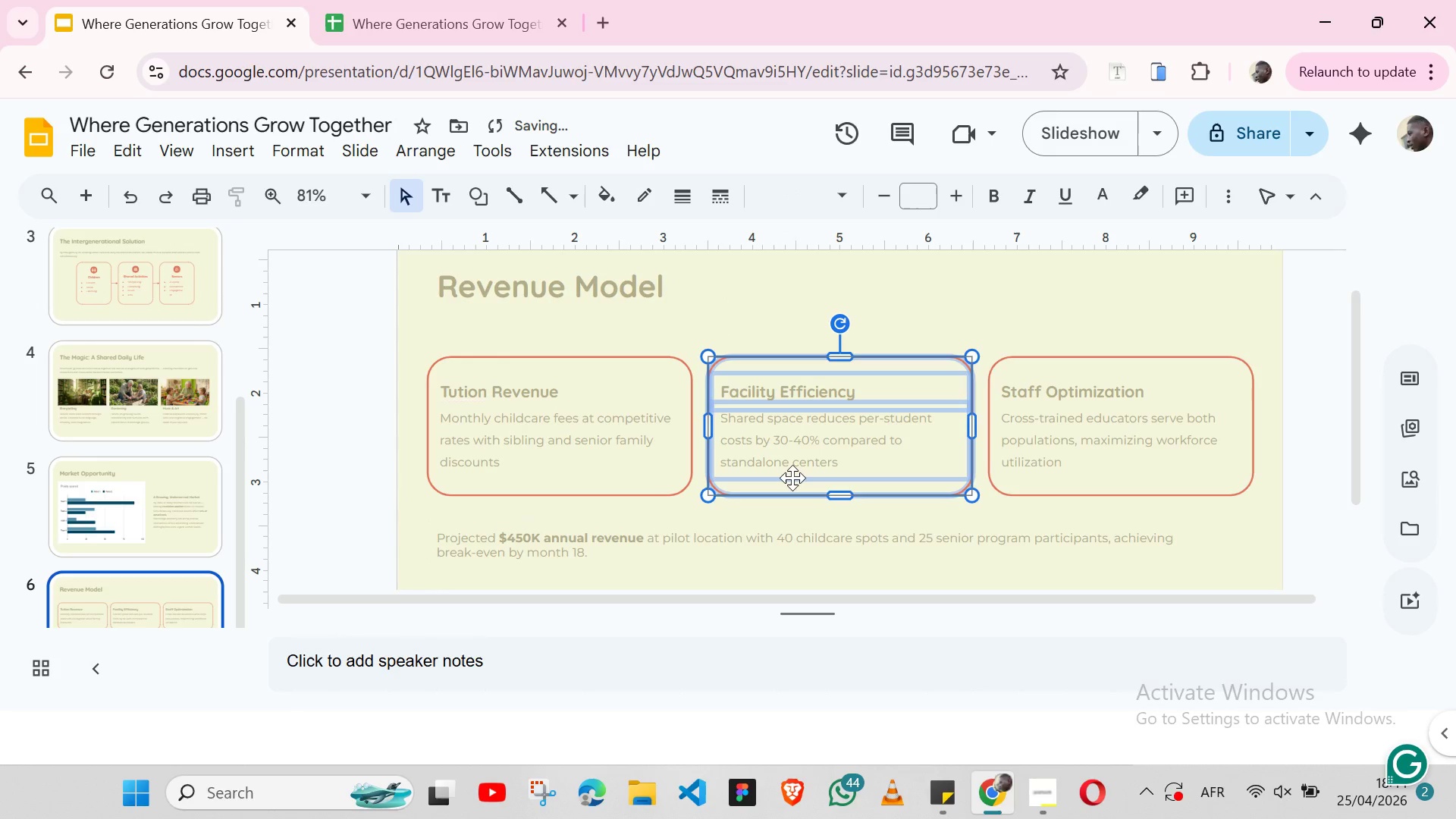 
left_click([792, 478])
 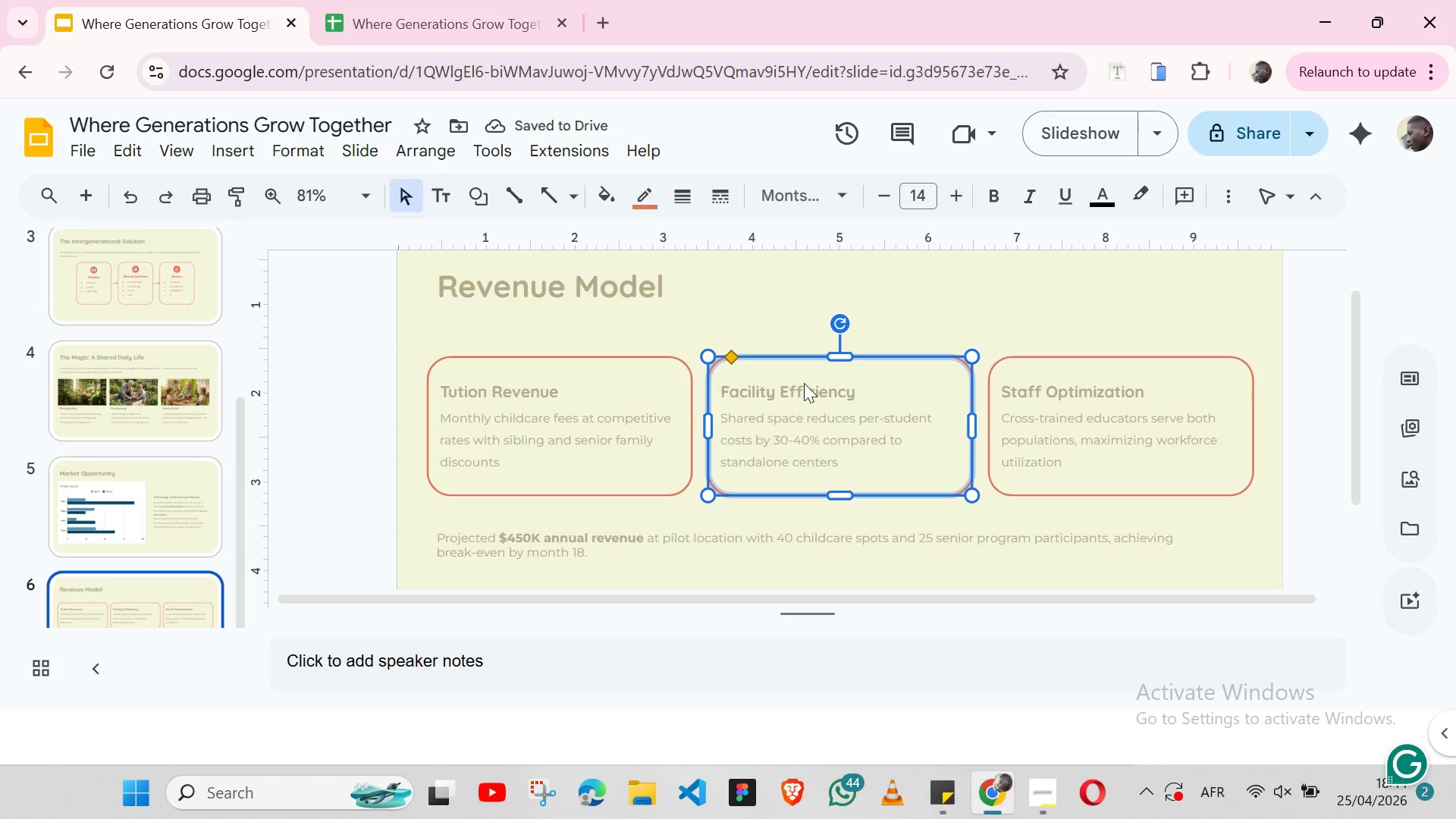 
double_click([786, 413])
 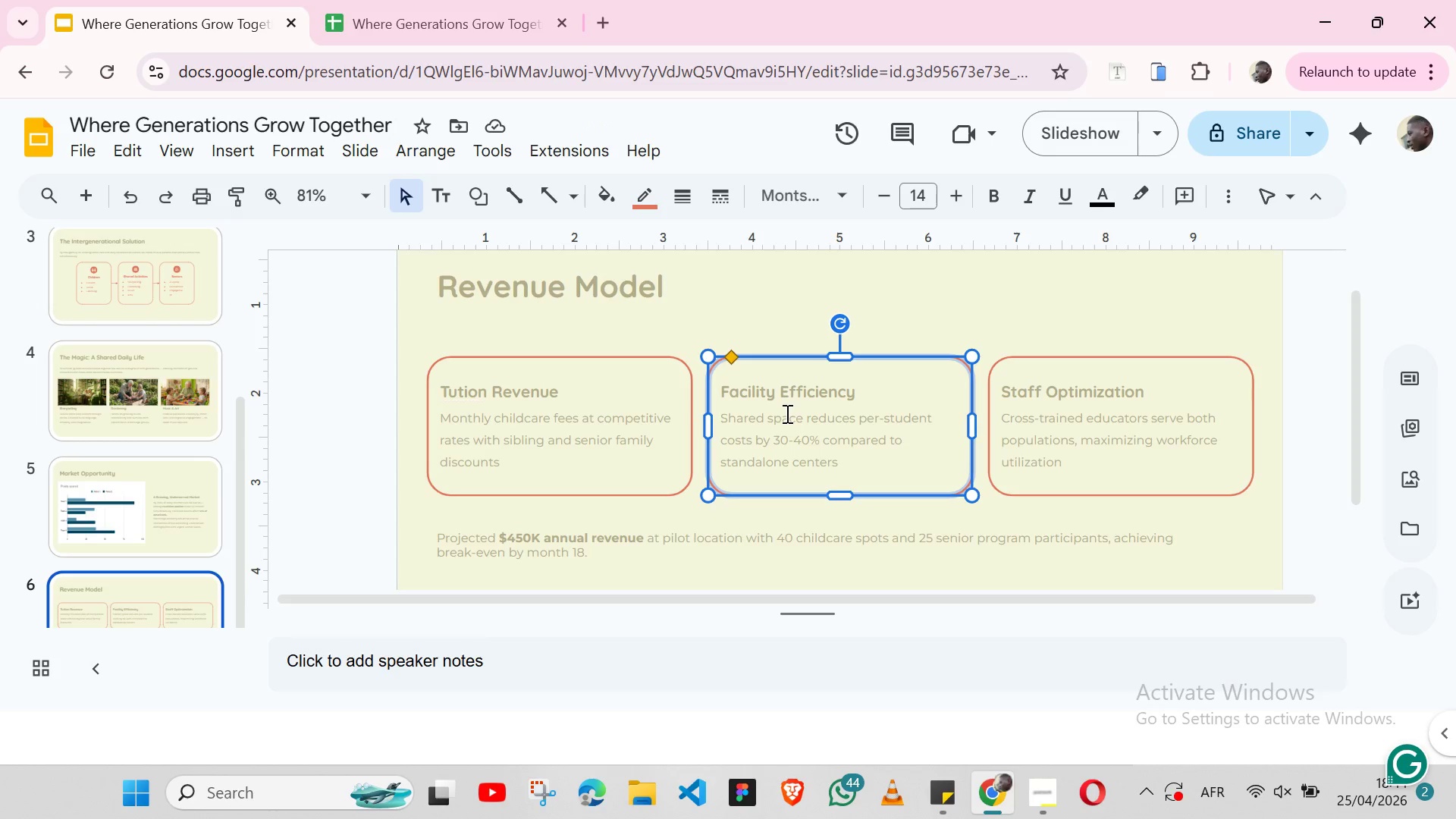 
triple_click([786, 413])
 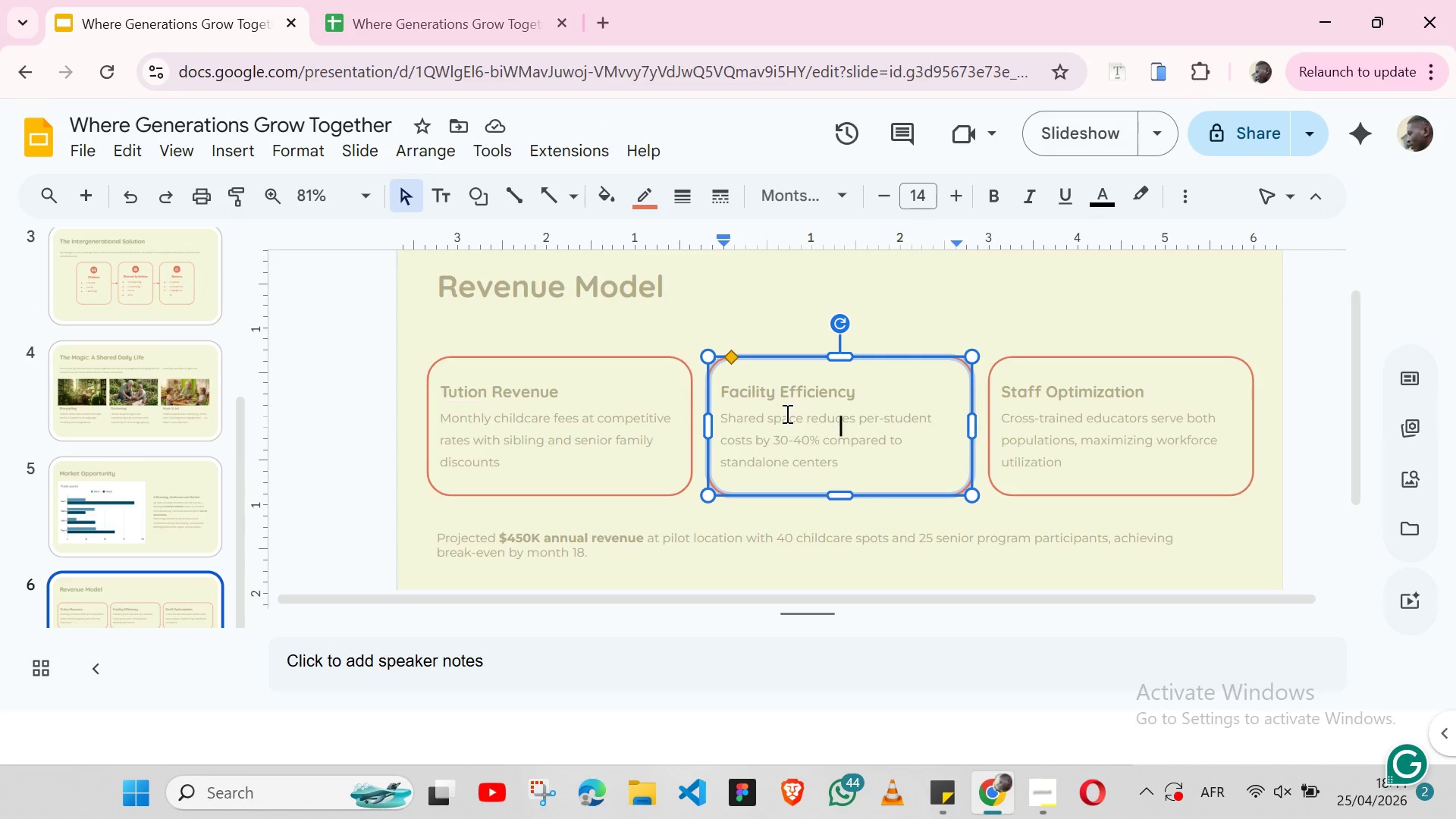 
triple_click([786, 413])
 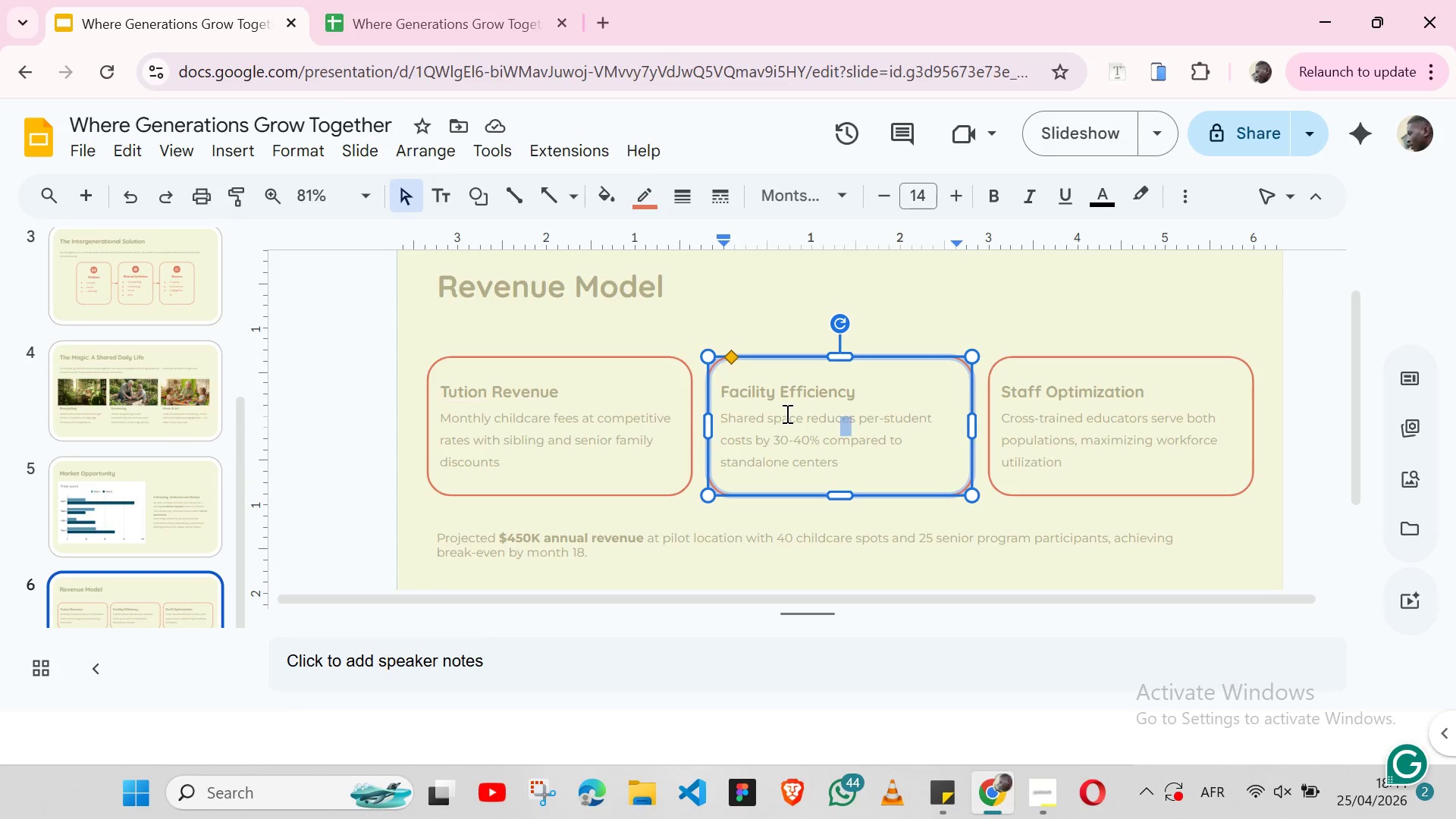 
triple_click([786, 413])
 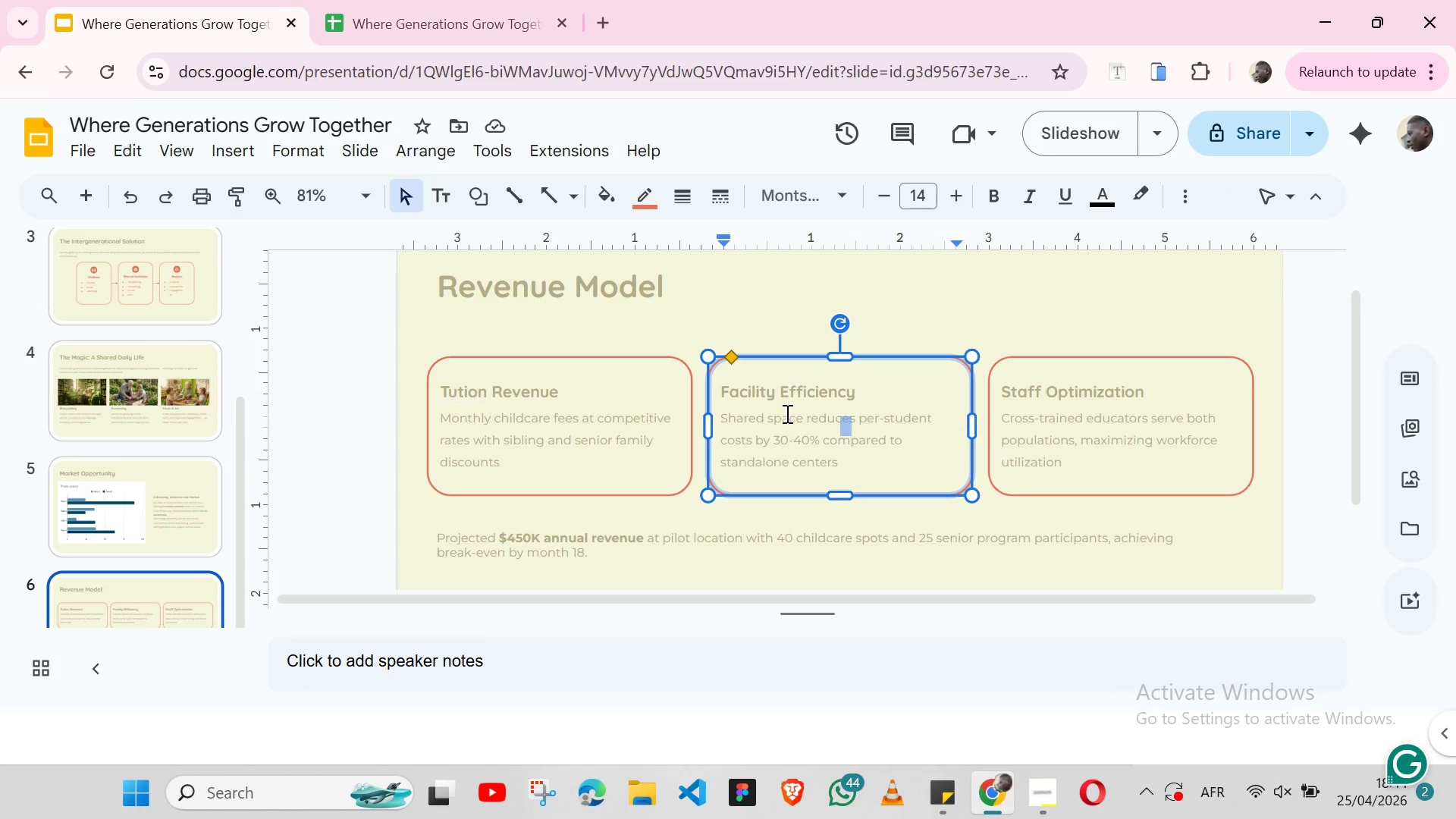 
triple_click([786, 413])
 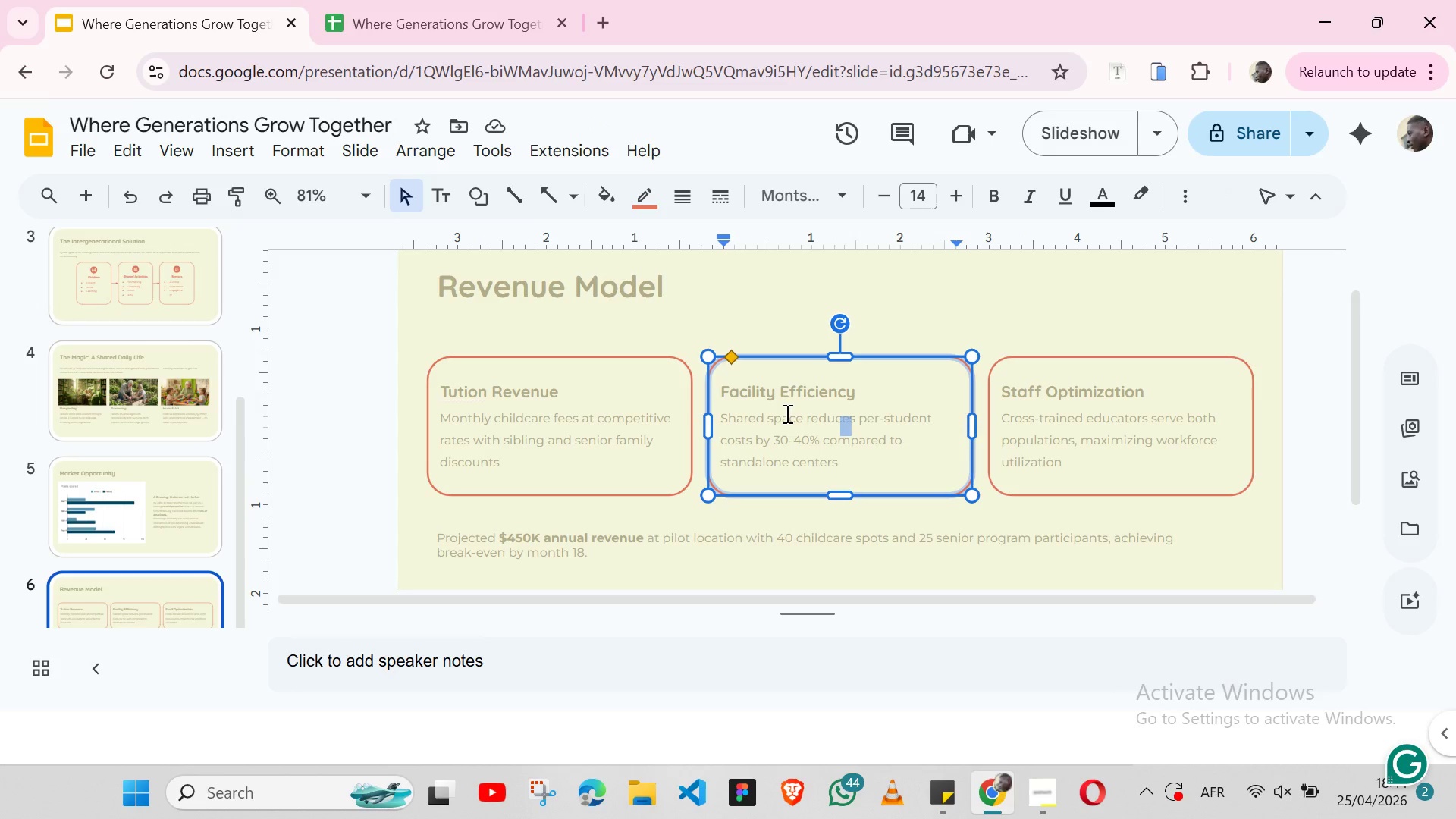 
triple_click([786, 413])
 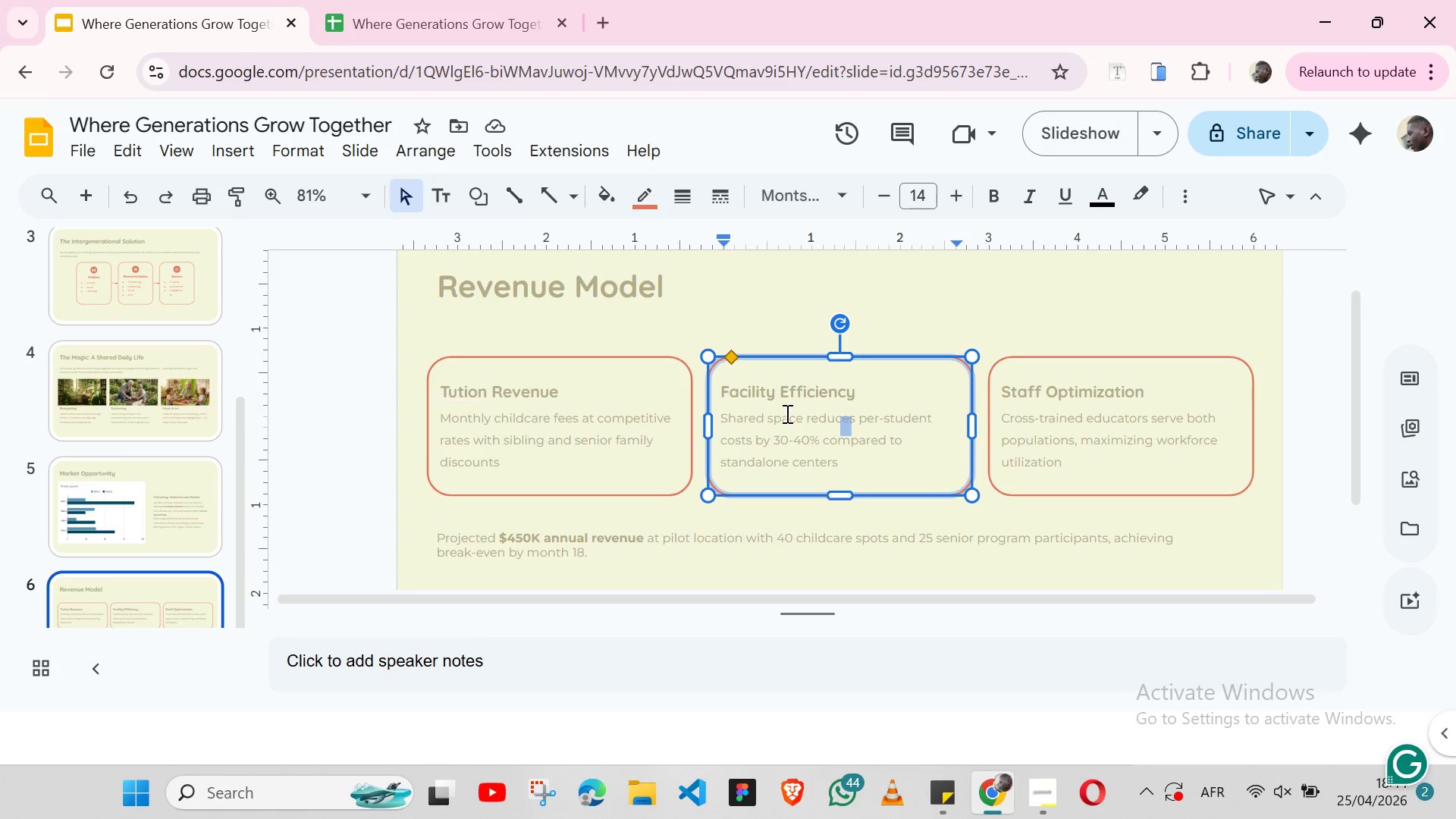 
triple_click([786, 413])
 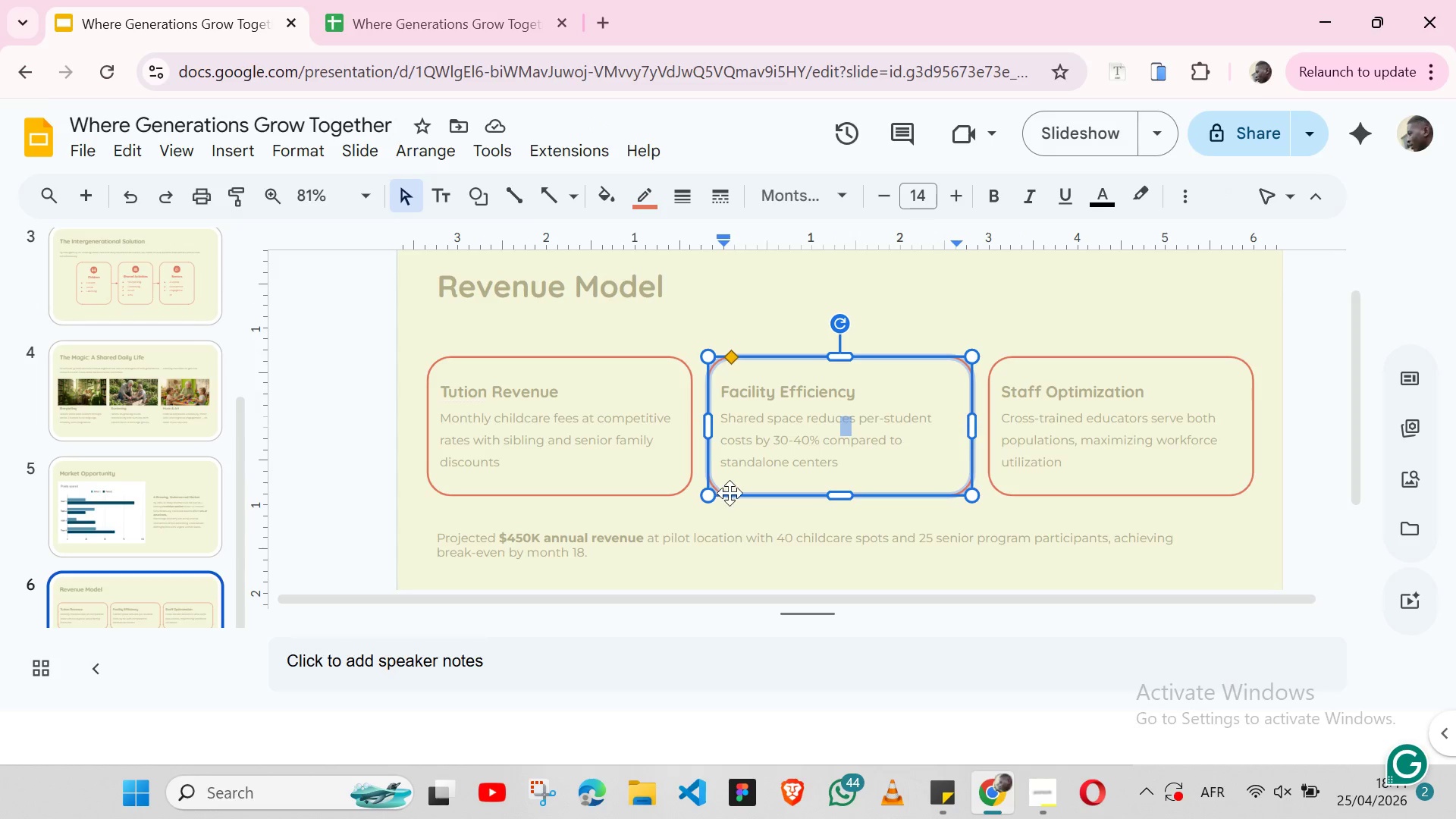 
left_click([730, 493])
 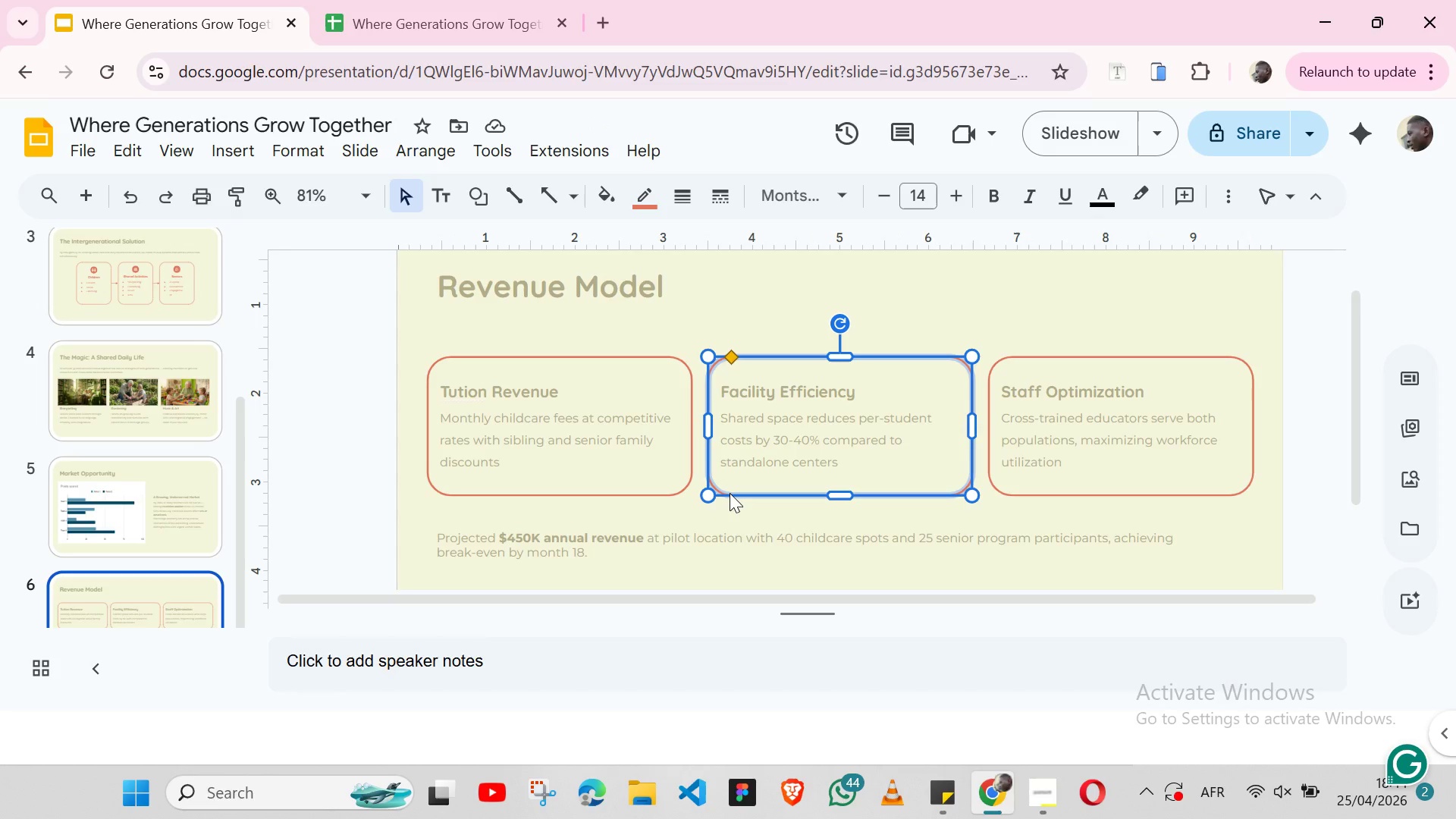 
key(Control+ArrowDown)
 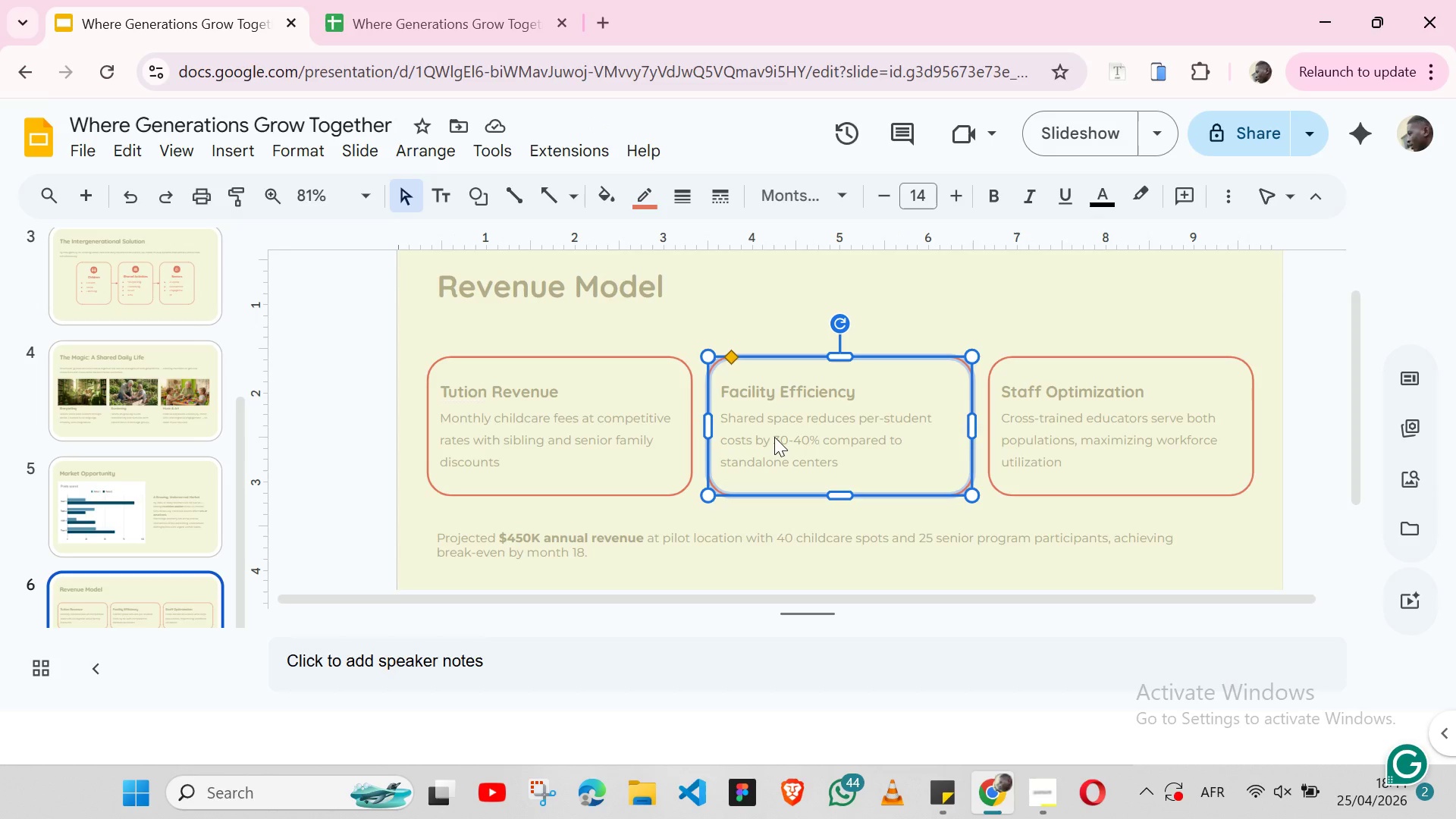 
key(Control+ArrowDown)
 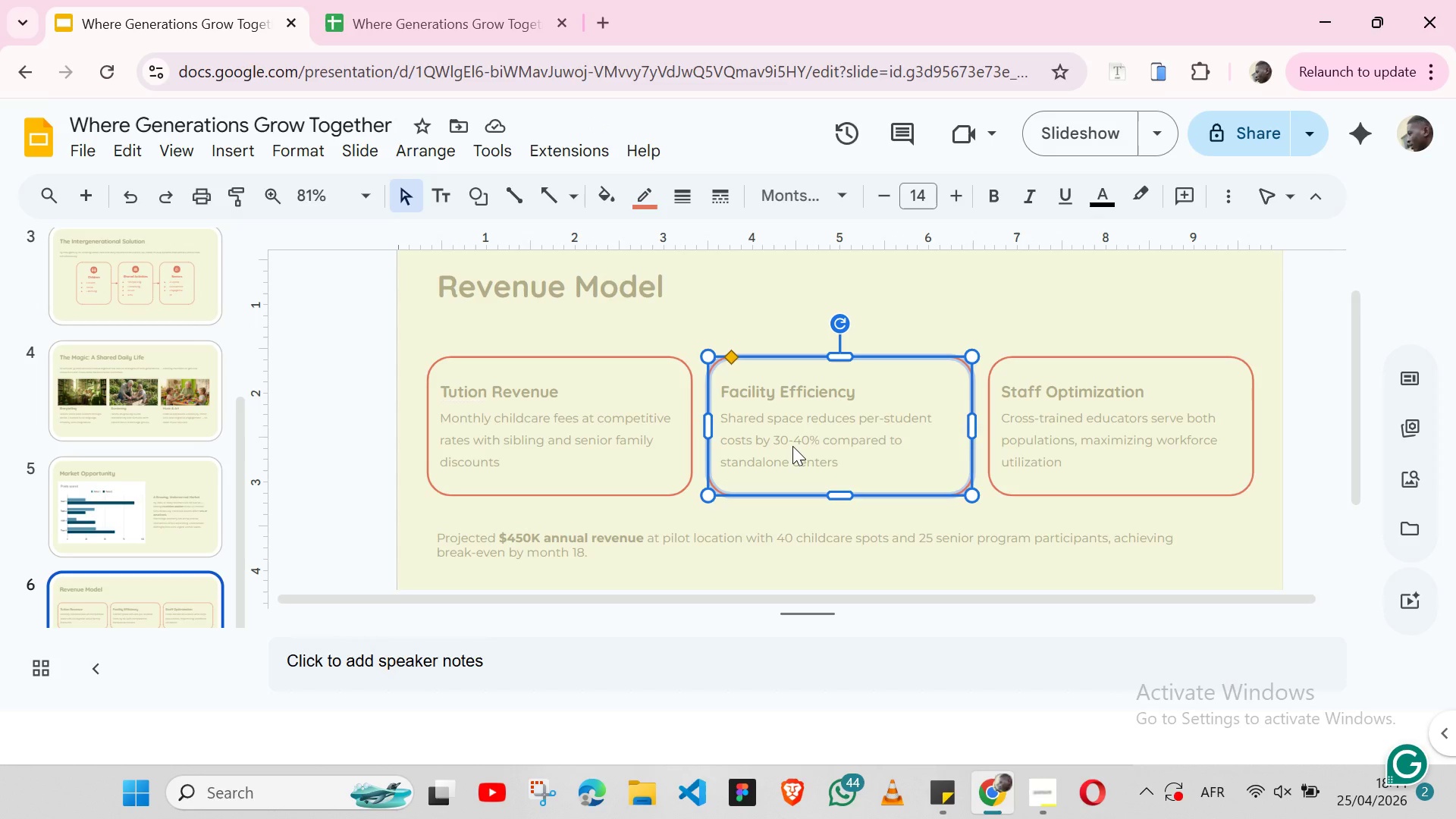 
key(Control+ArrowDown)
 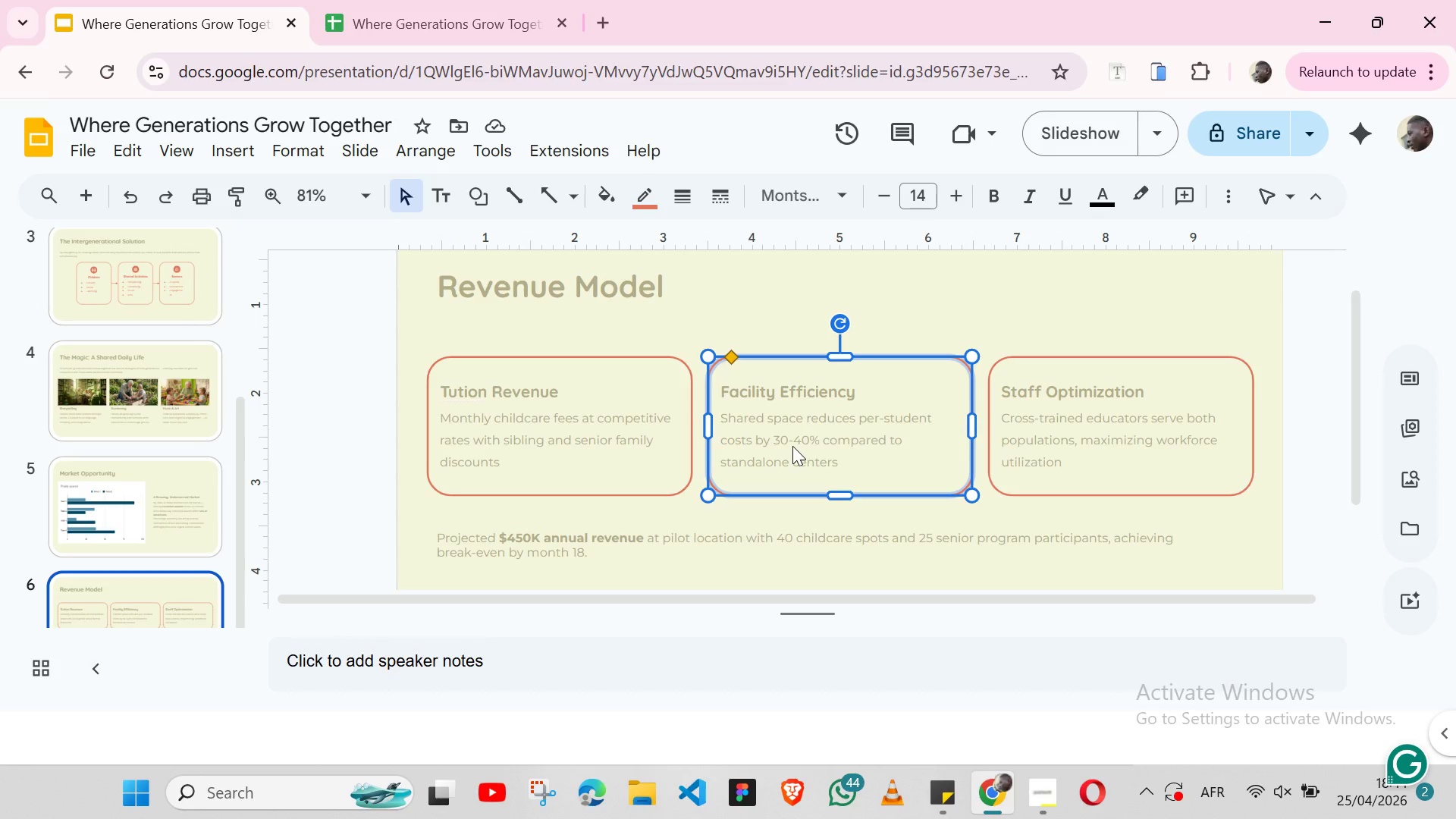 
left_click([792, 446])
 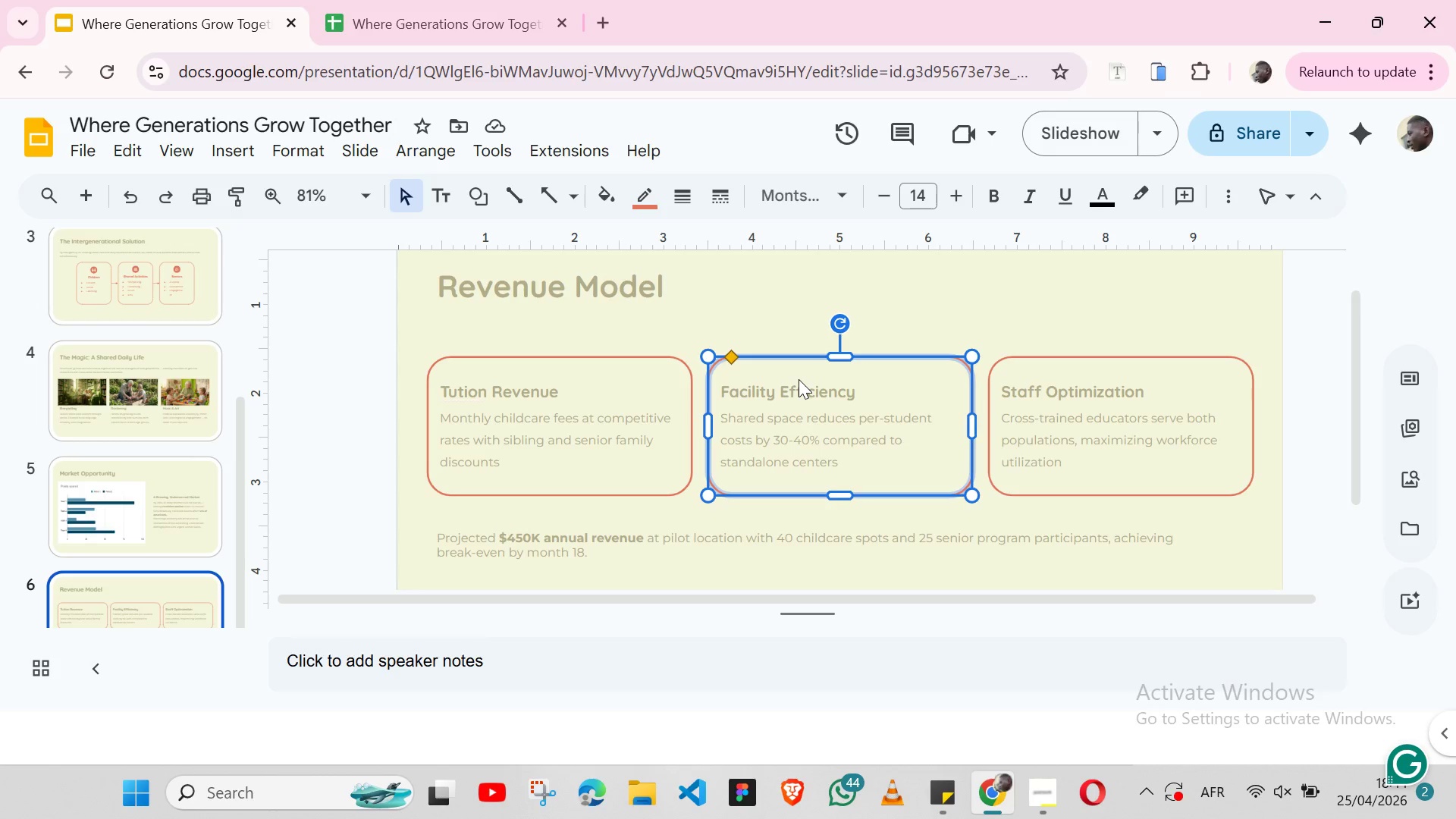 
left_click([796, 378])
 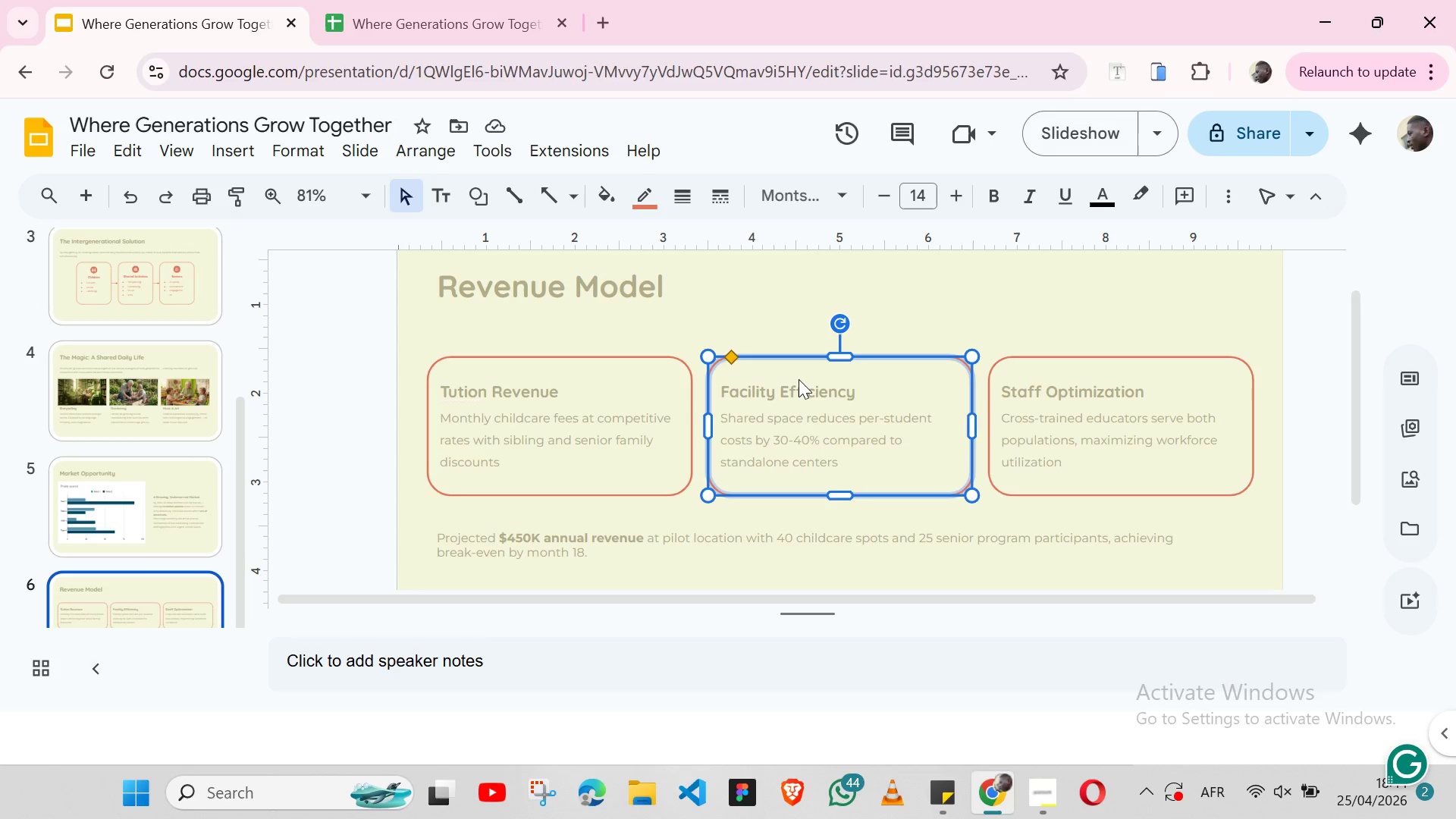 
double_click([796, 378])
 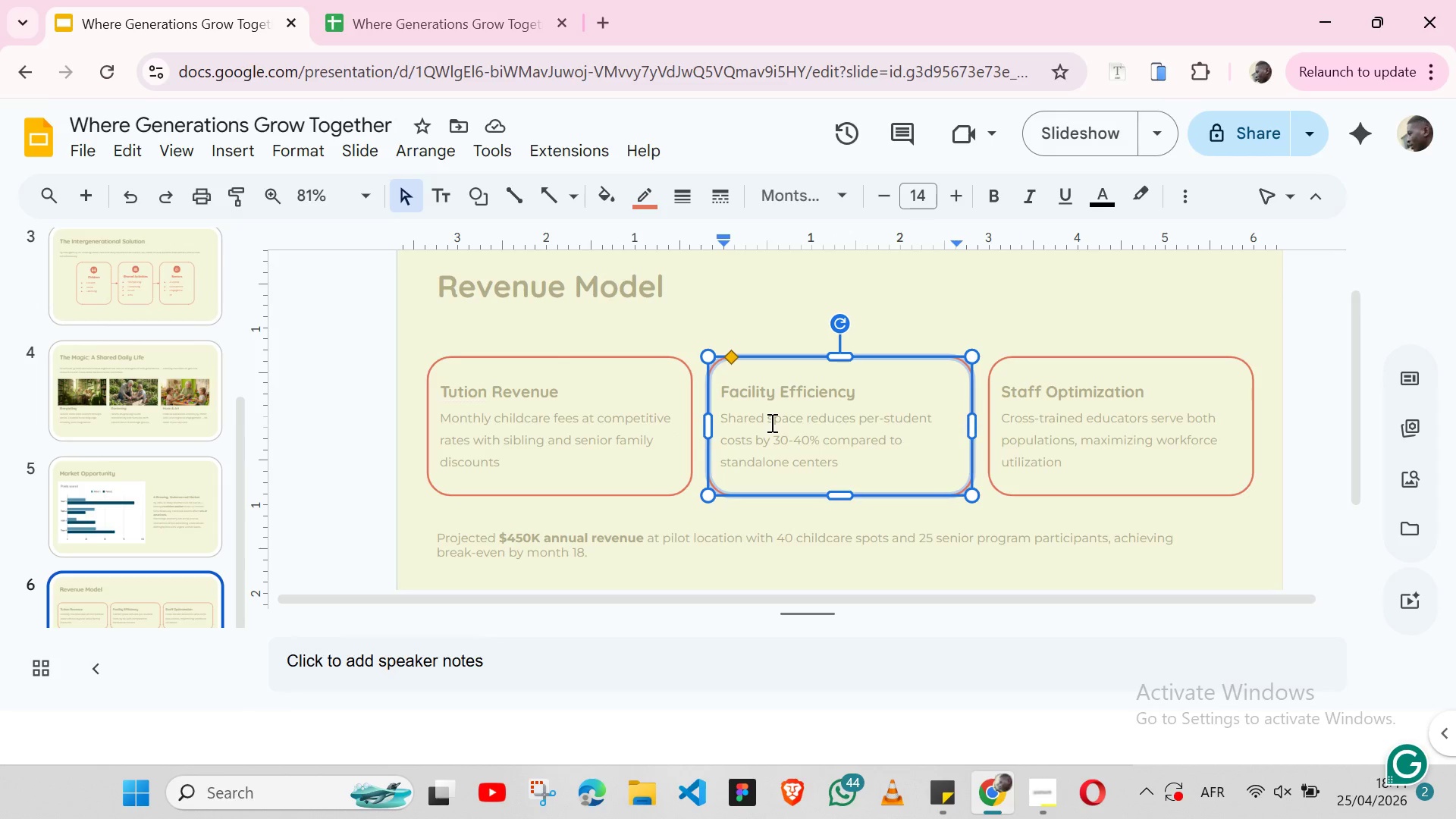 
key(Control+Z)
 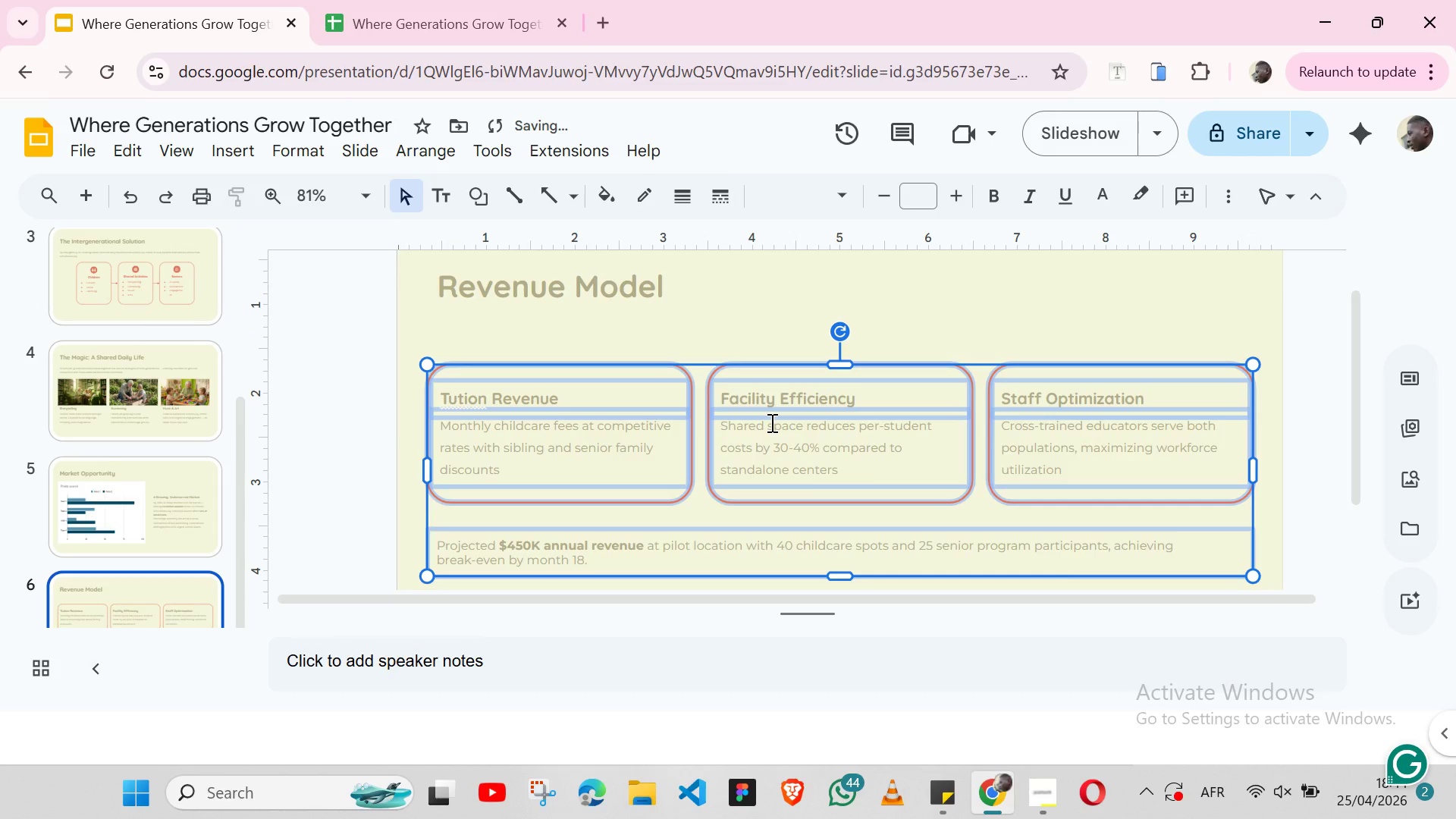 
key(Control+Y)
 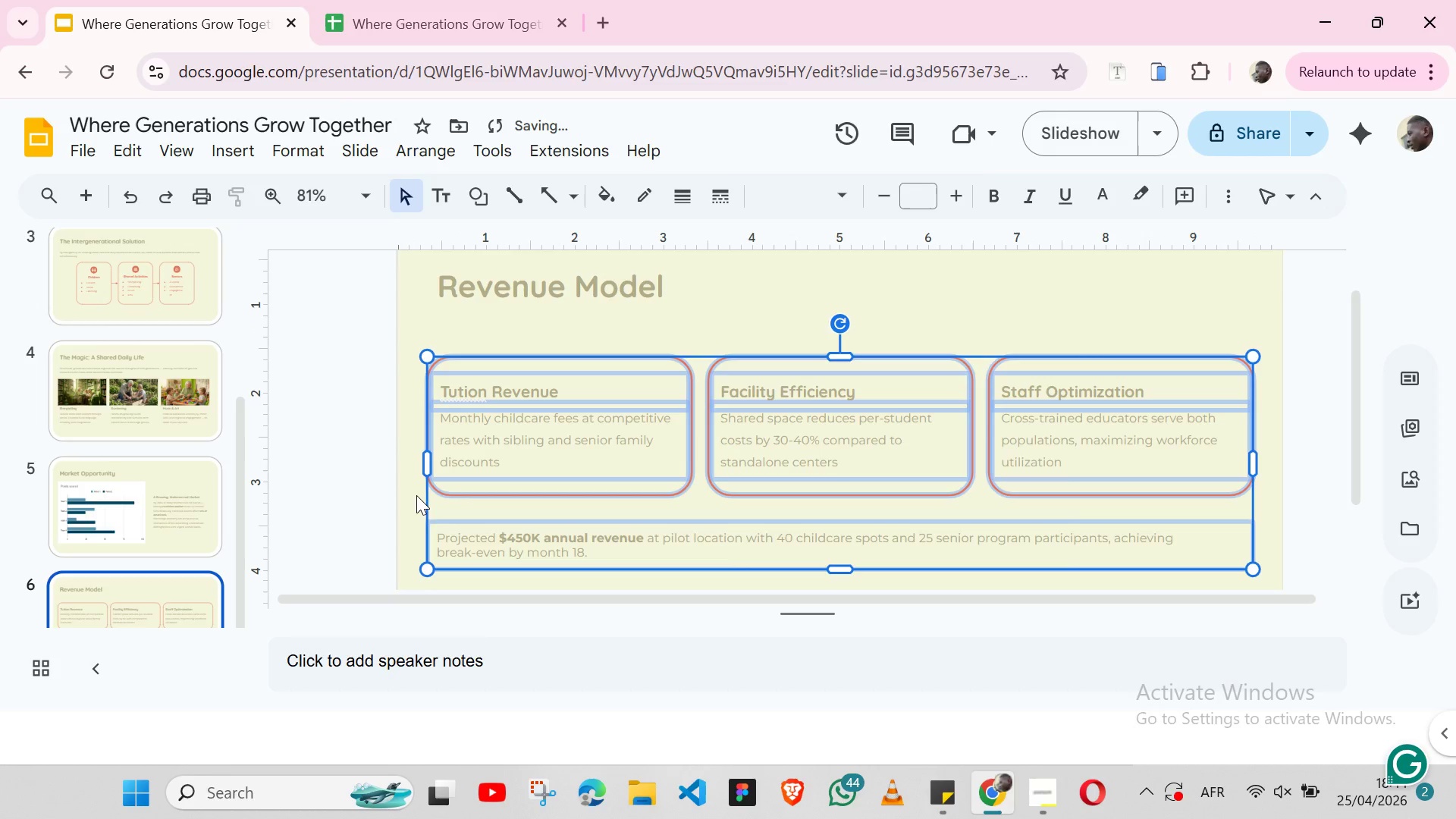 
left_click([416, 495])
 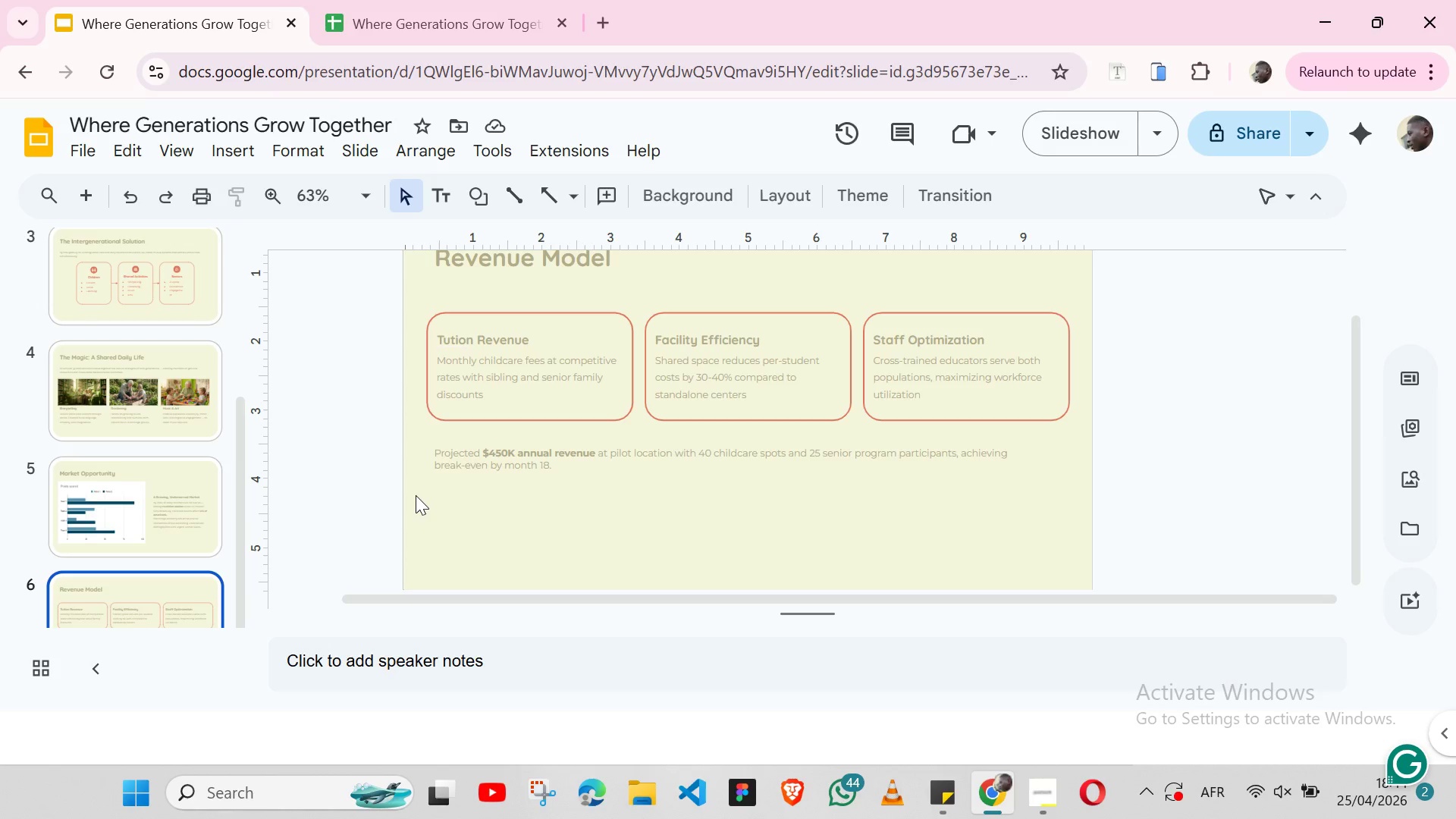 
wait(26.12)
 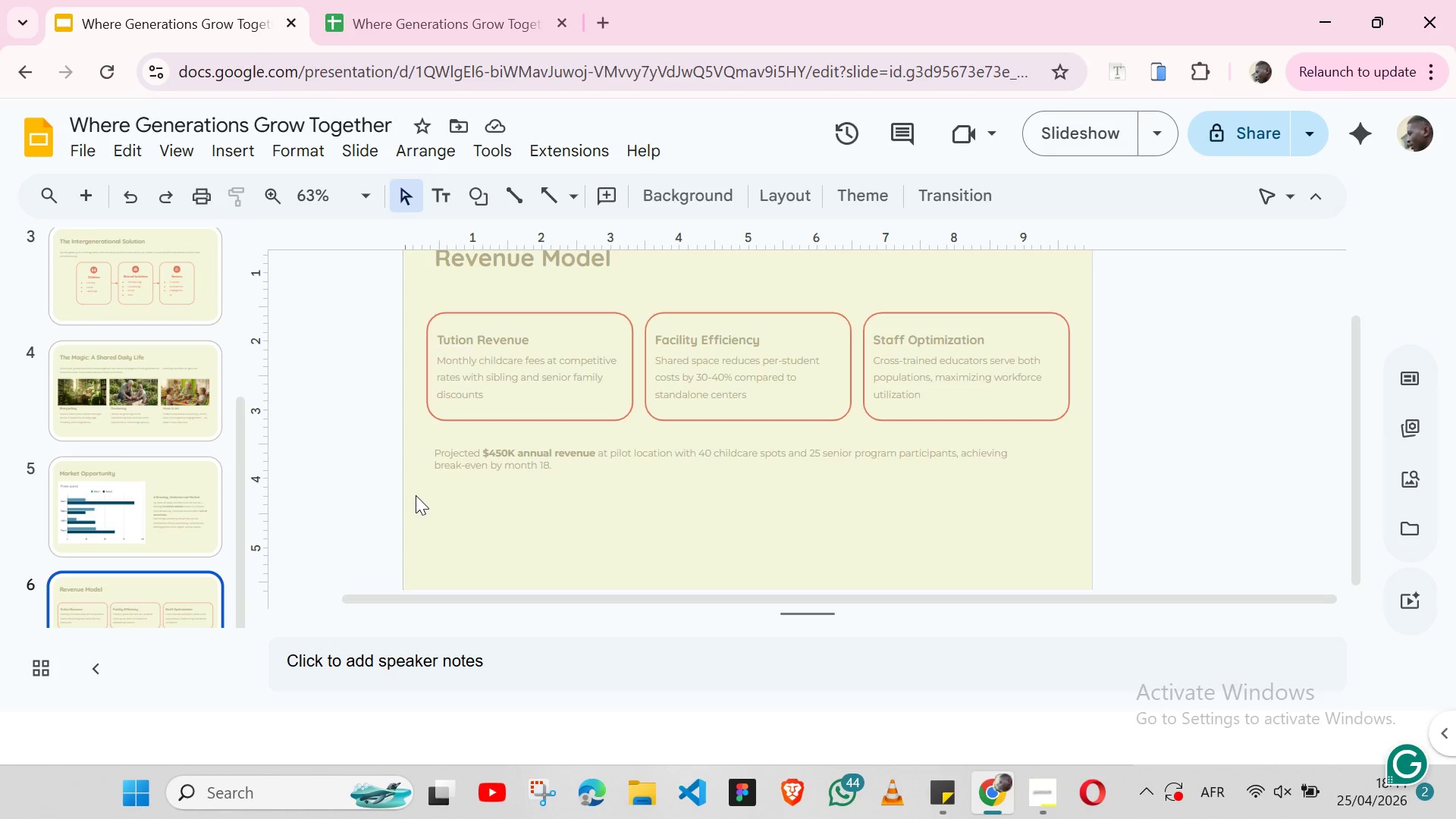 
left_click([621, 350])
 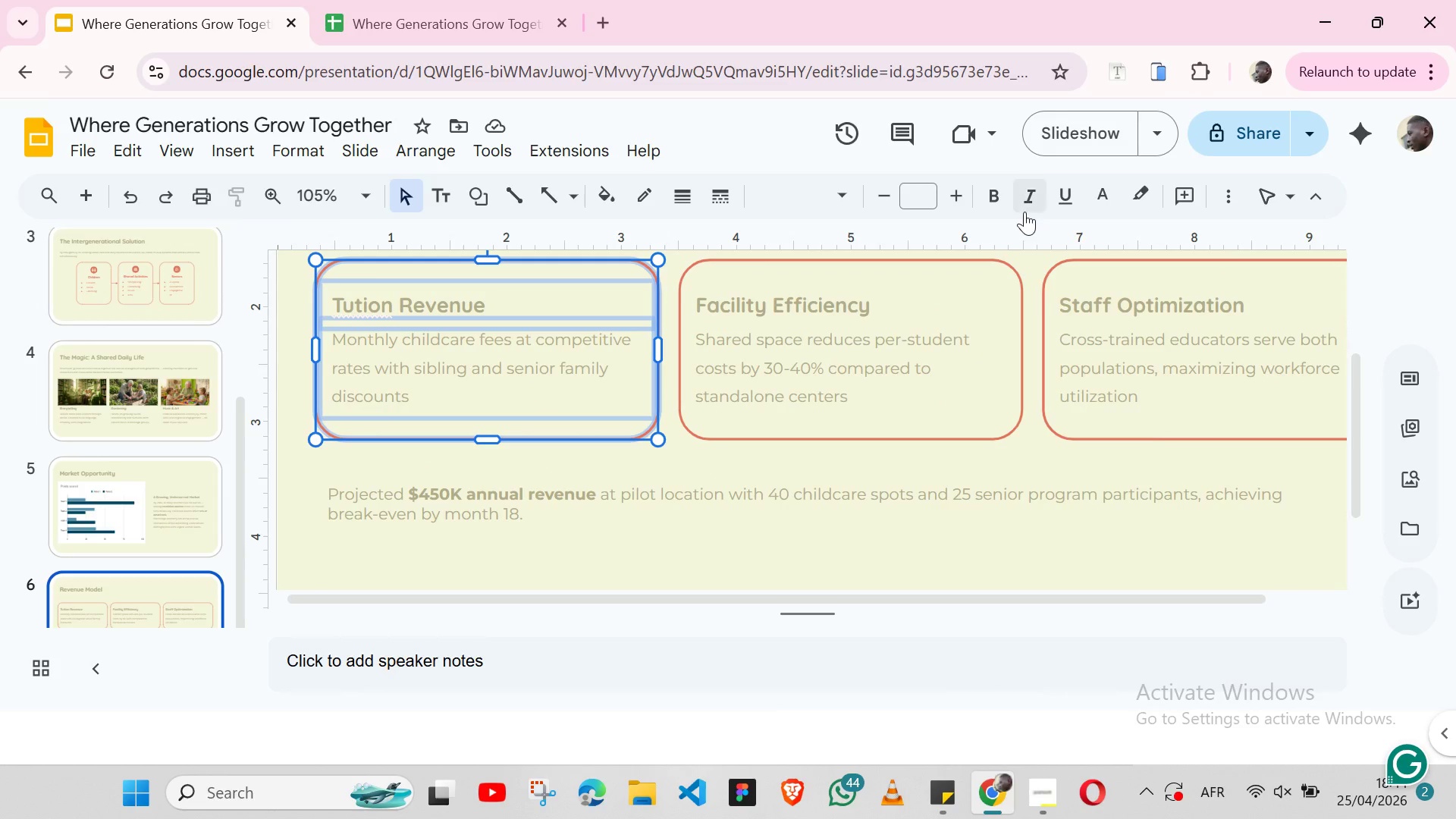 
left_click([1221, 199])
 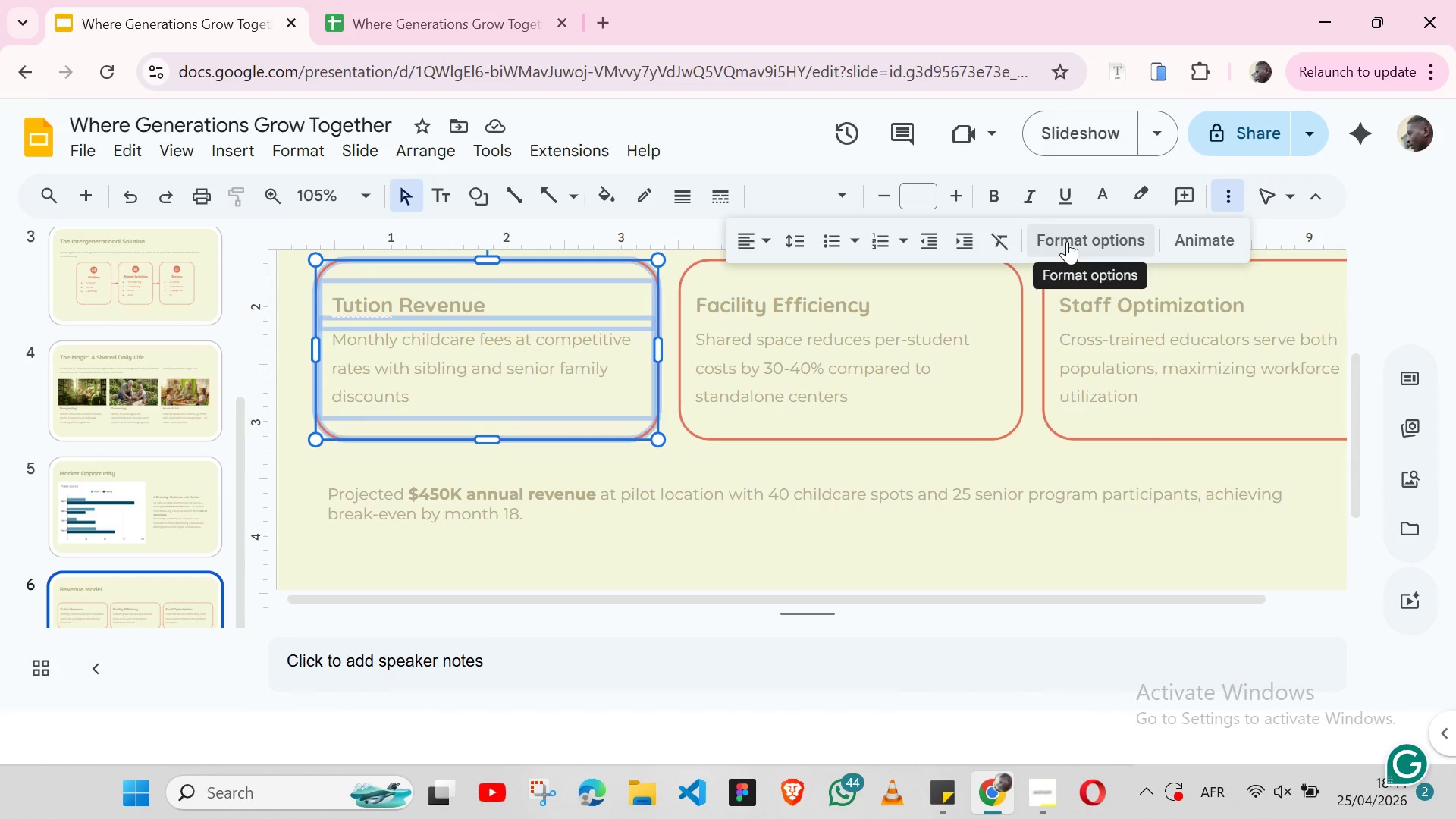 
left_click([1067, 241])
 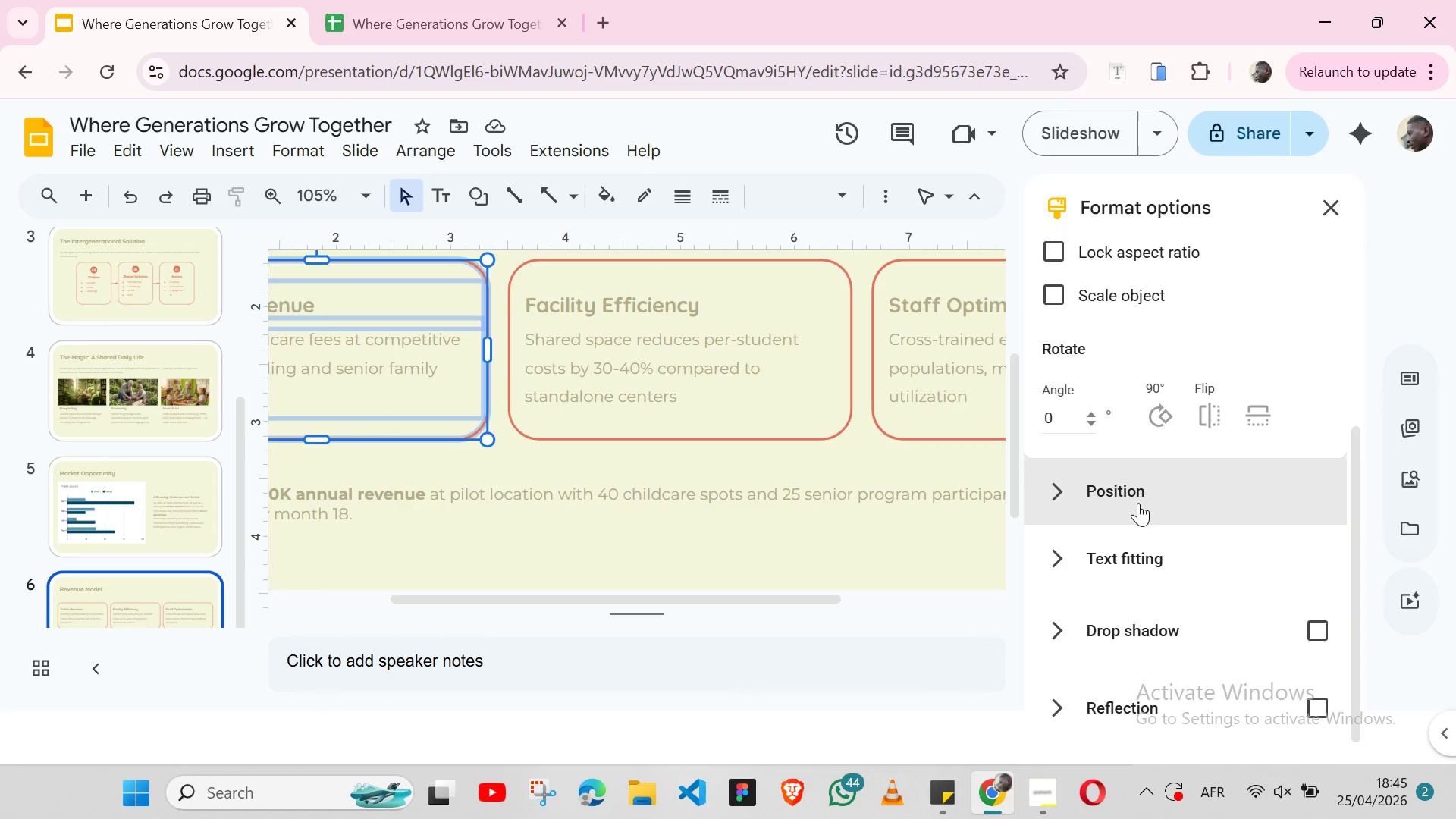 
mouse_move([1146, 518])
 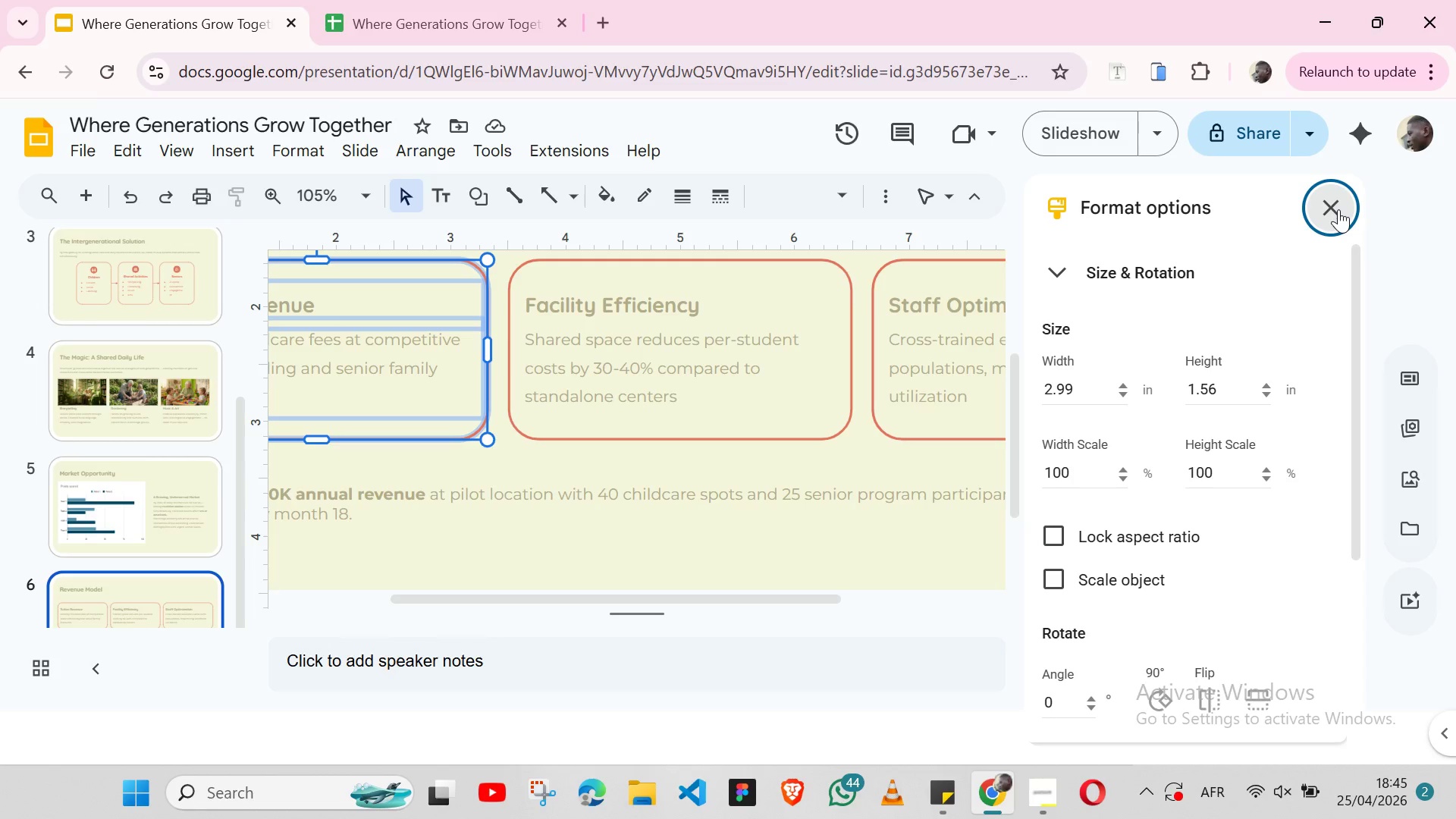 
left_click([1338, 209])
 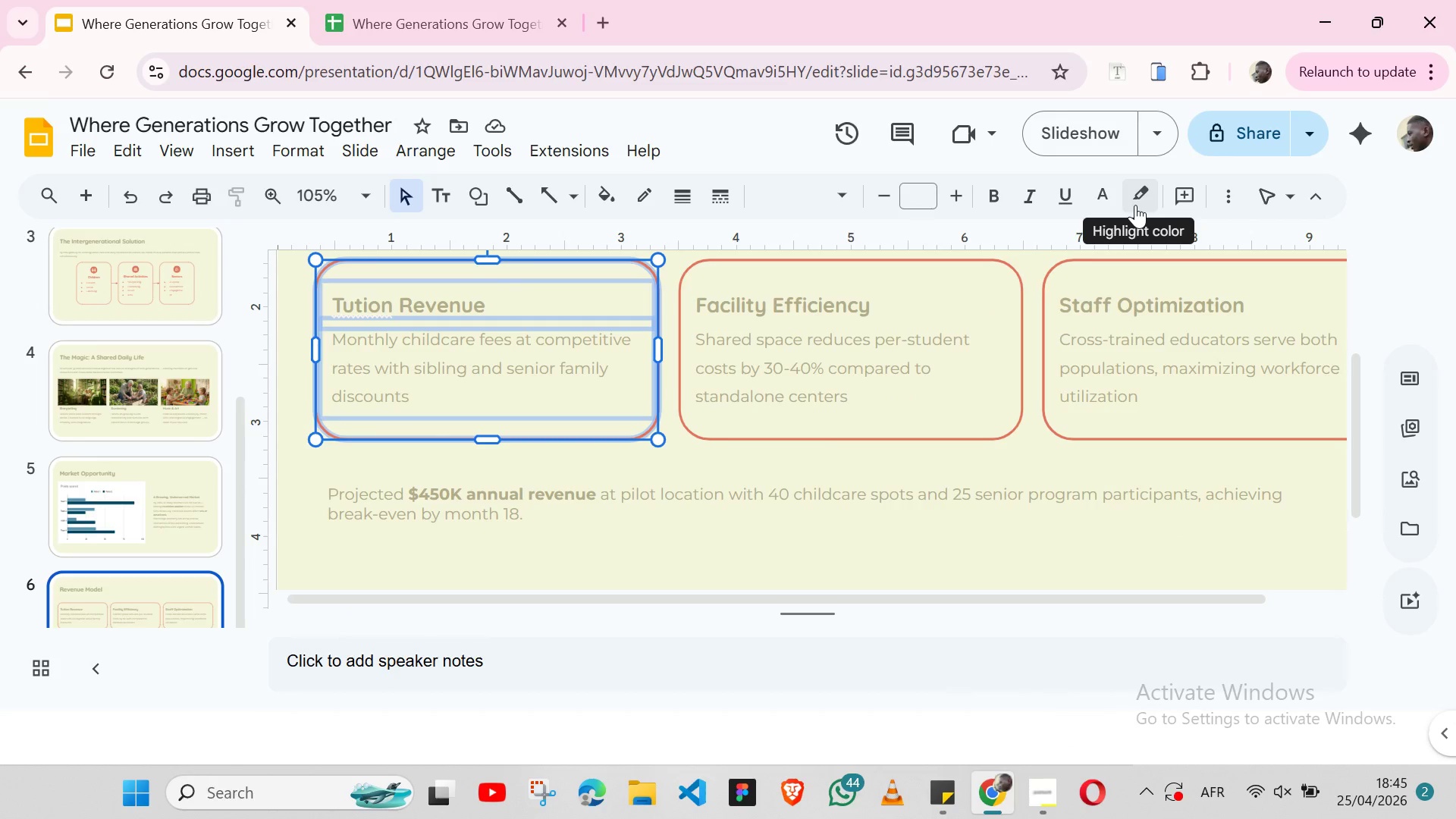 
left_click([1135, 205])
 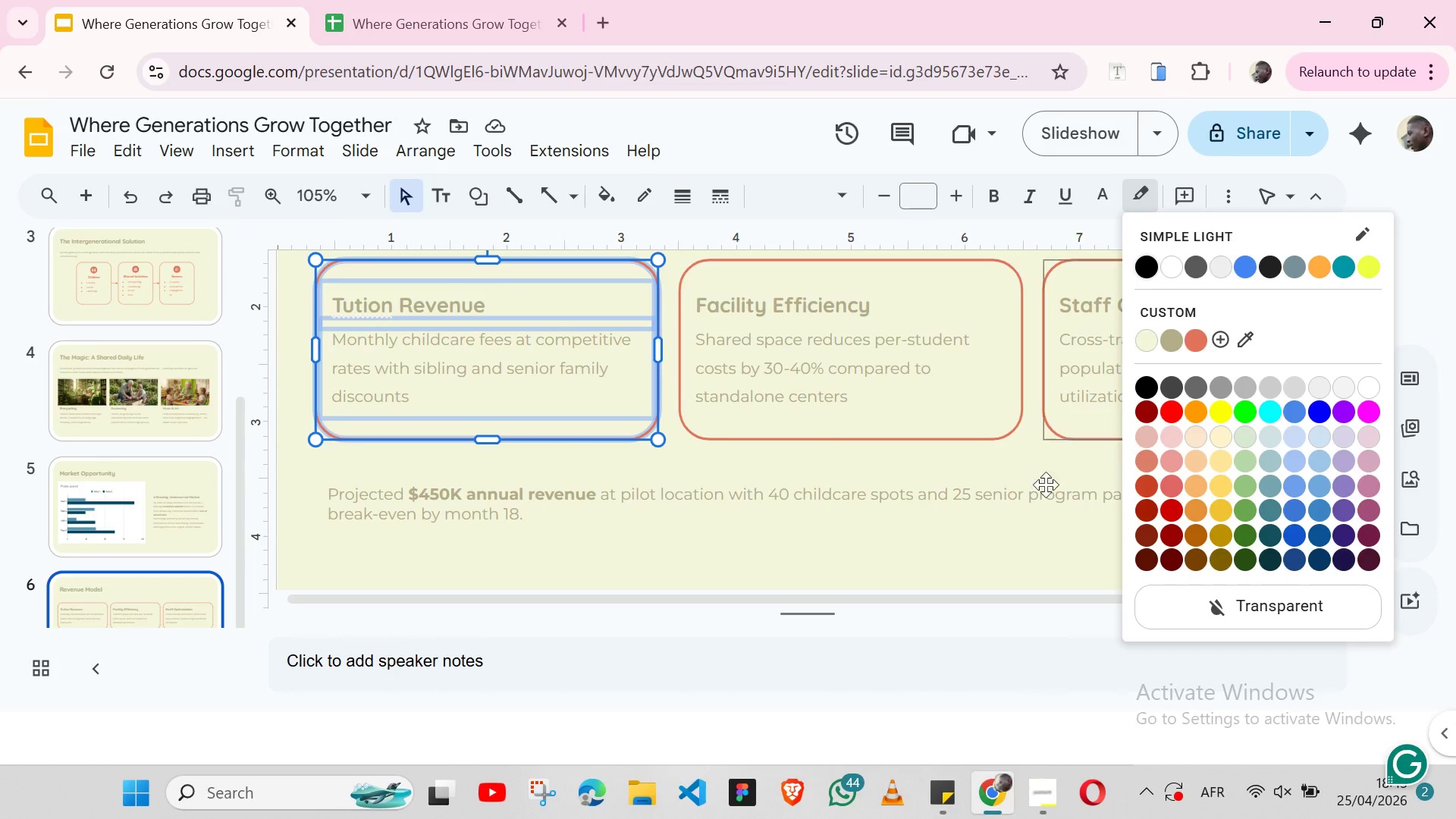 
left_click([977, 573])
 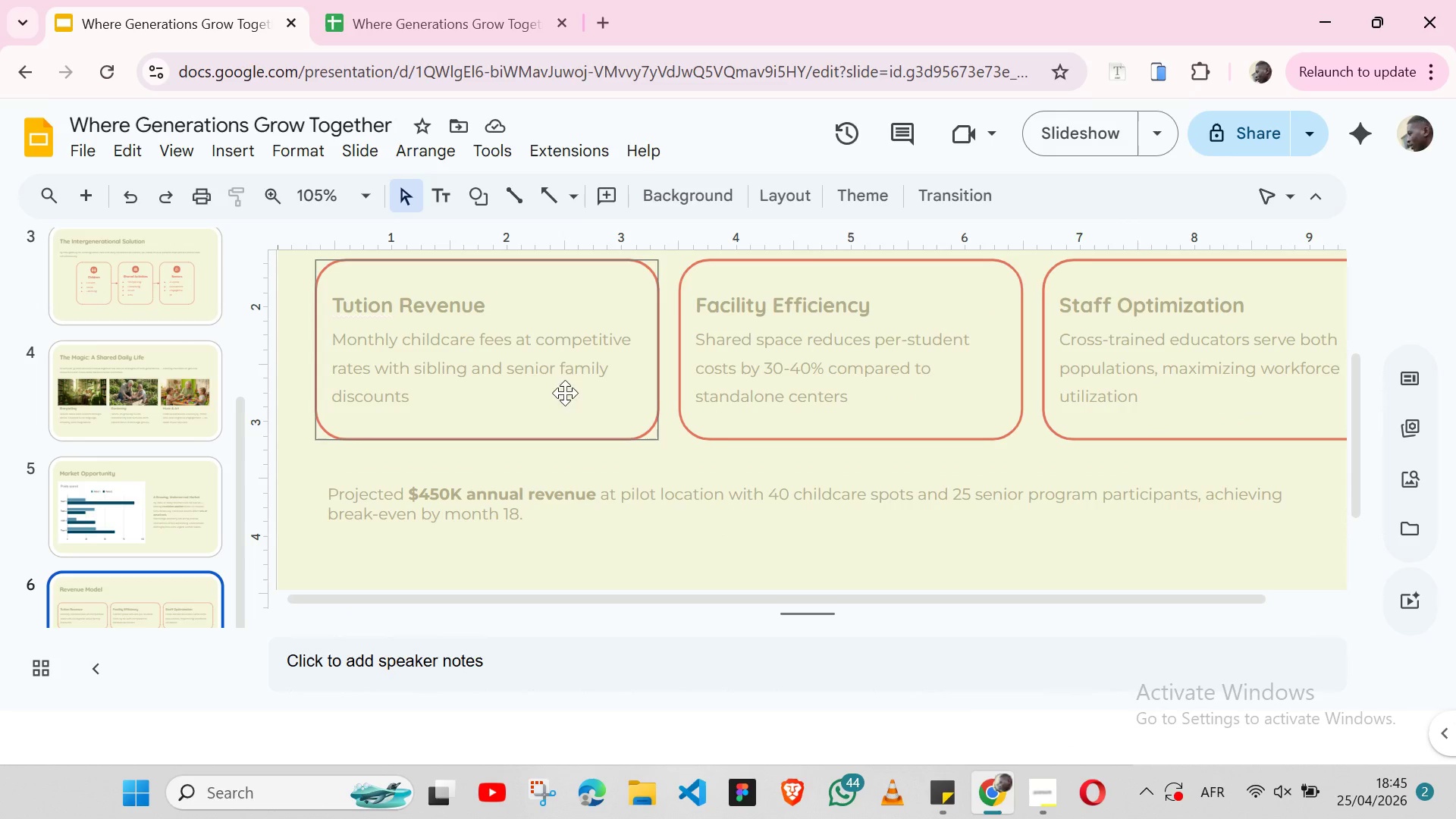 
left_click([582, 403])
 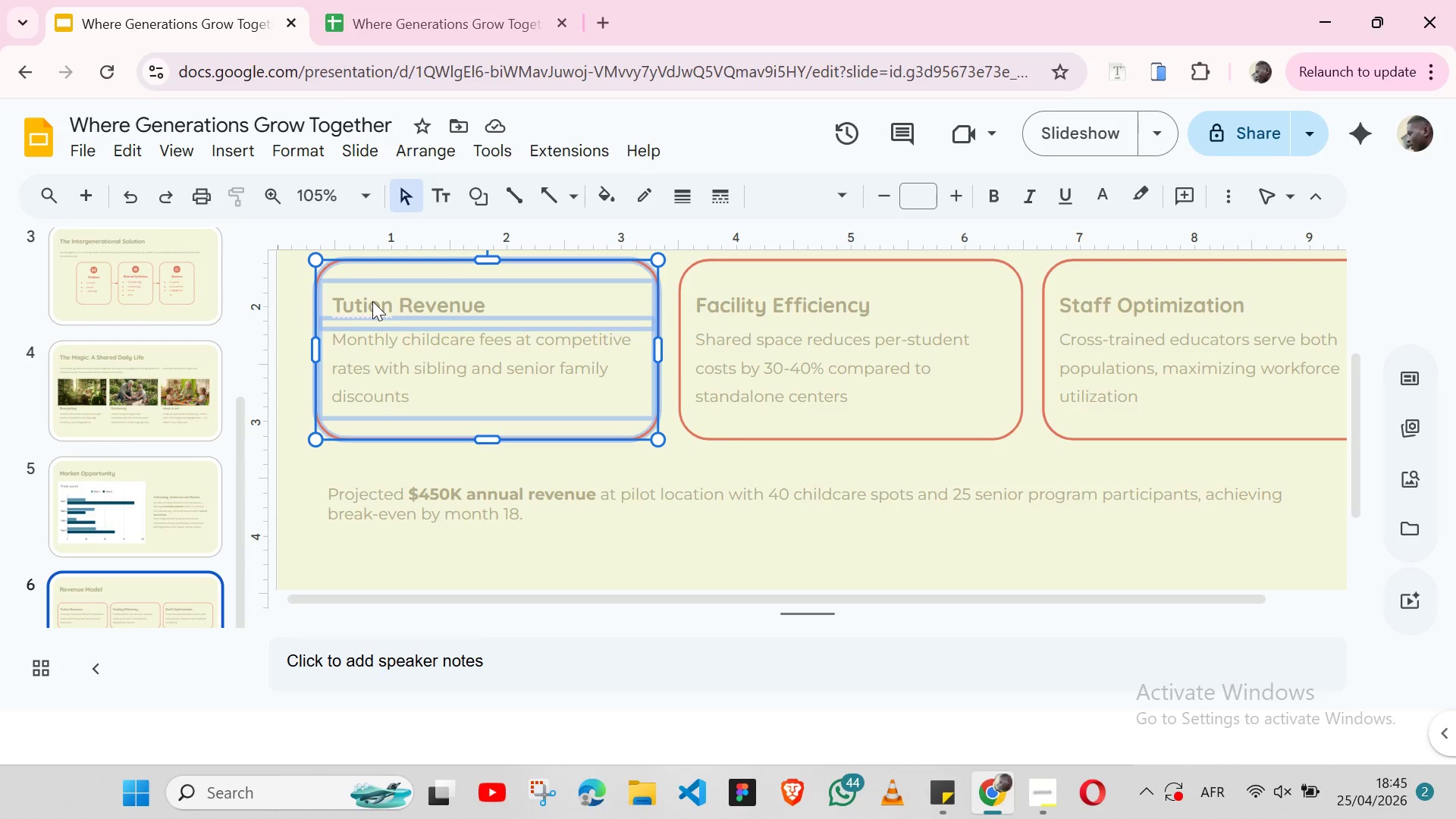 
left_click([372, 301])
 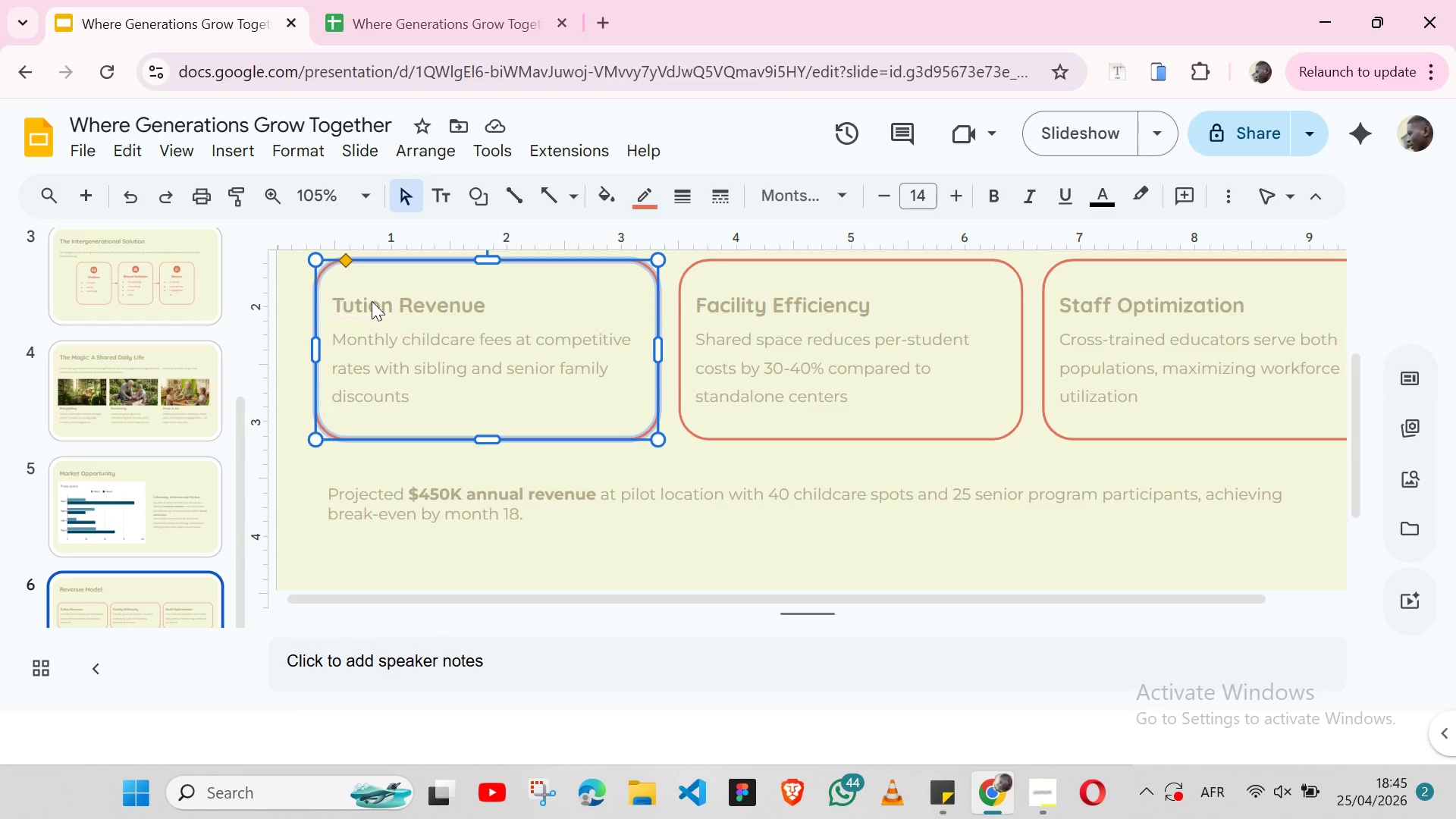 
double_click([372, 301])
 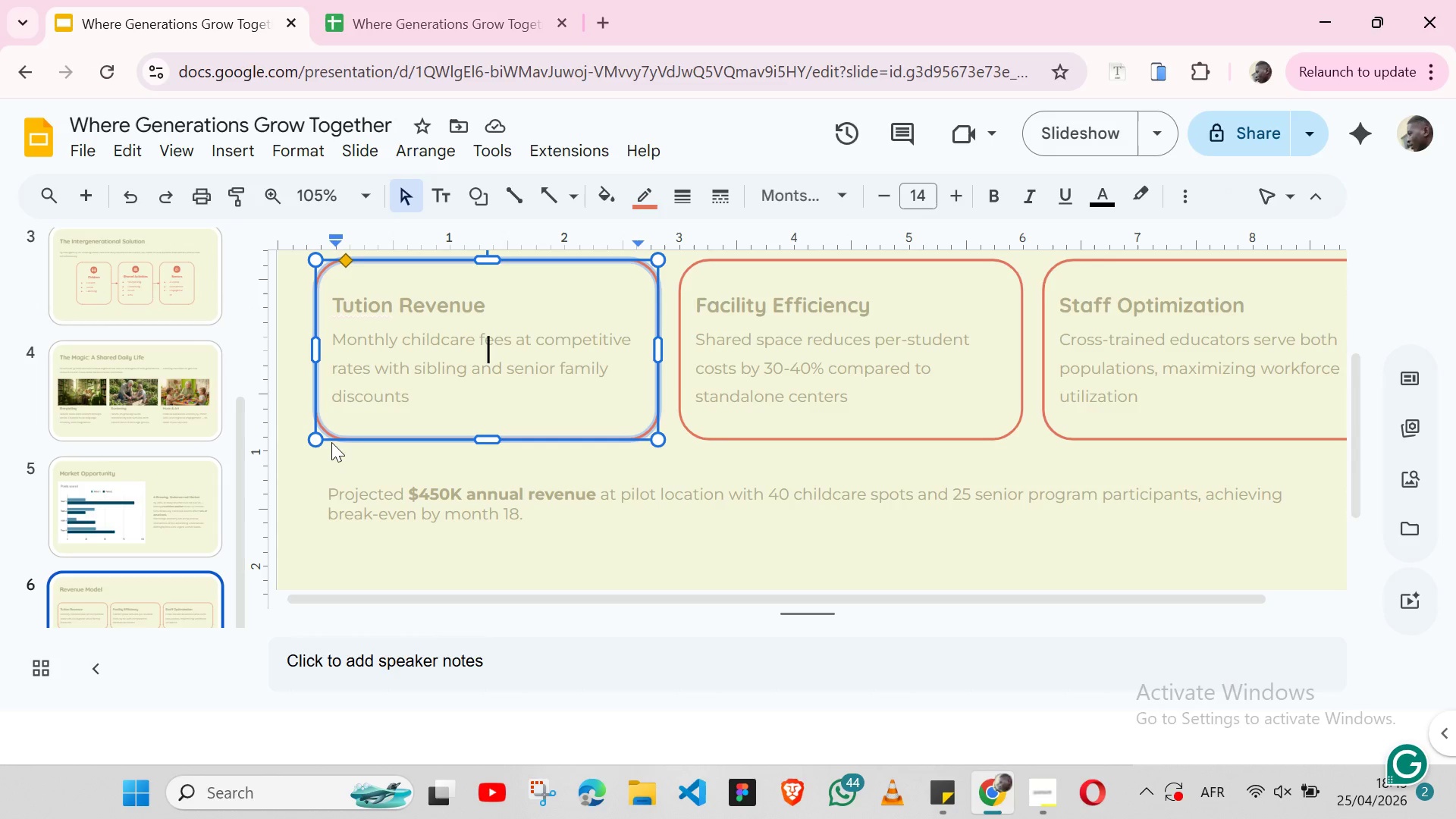 
left_click([331, 438])
 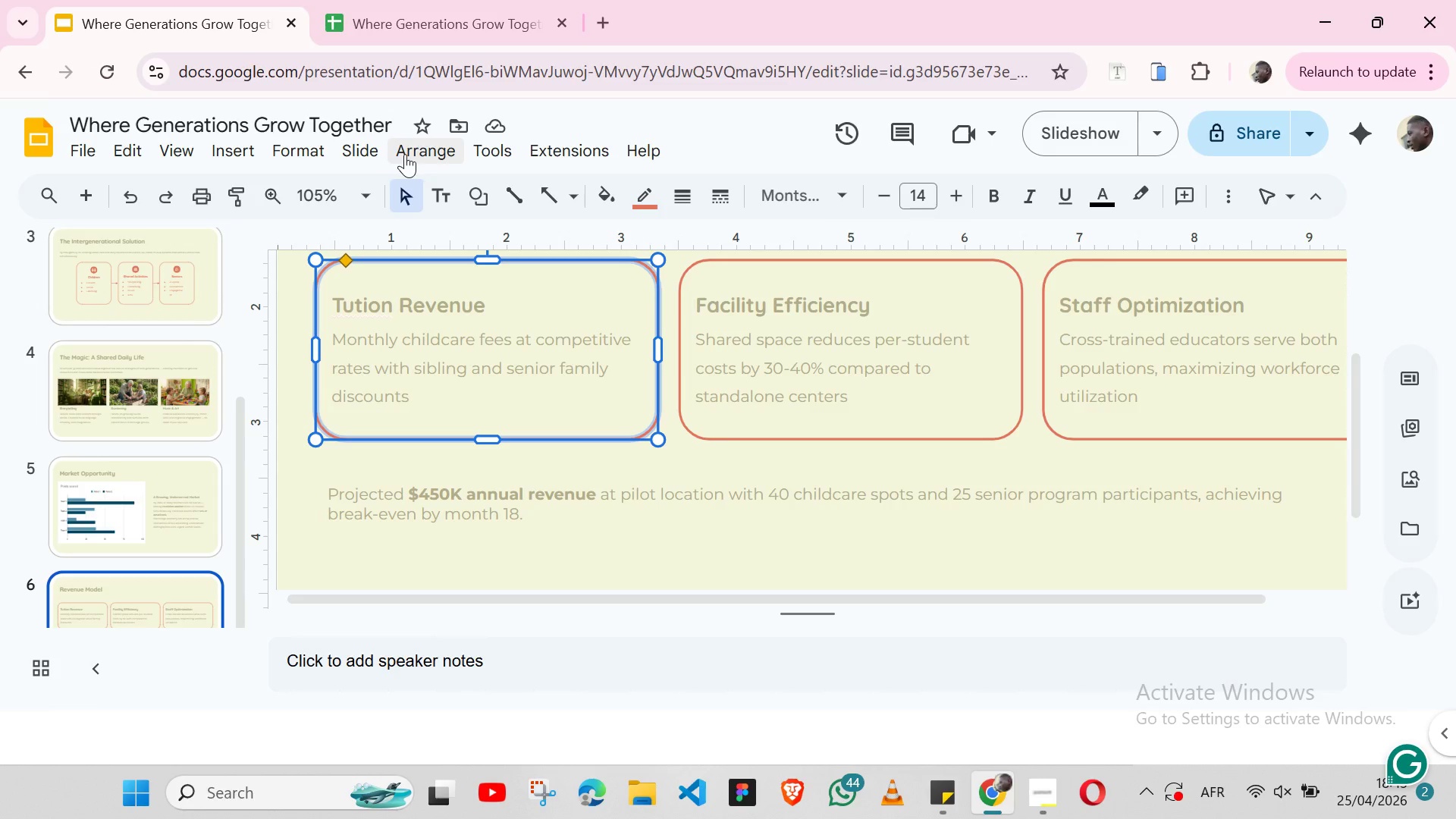 
left_click([405, 154])
 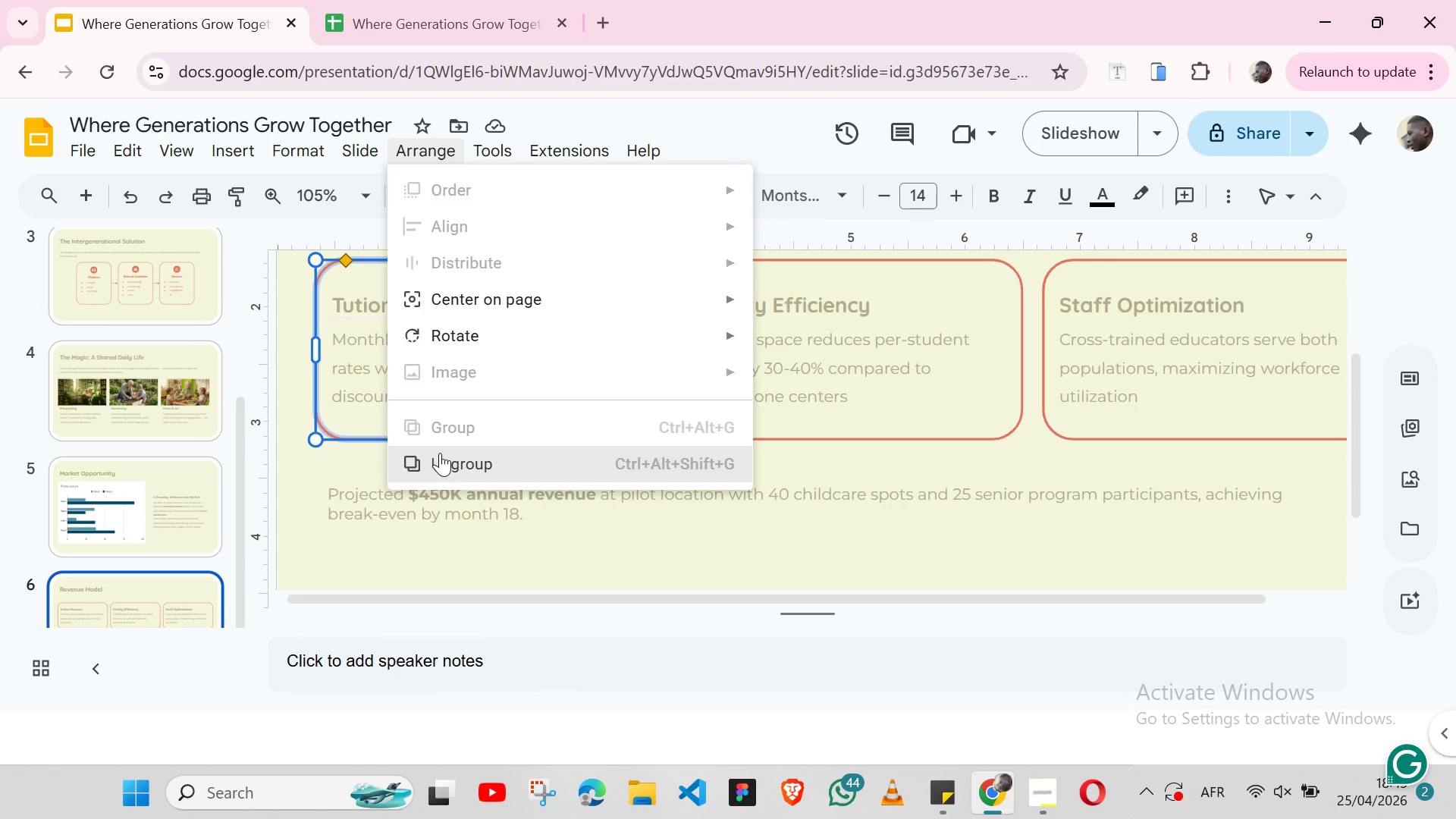 
left_click([440, 453])
 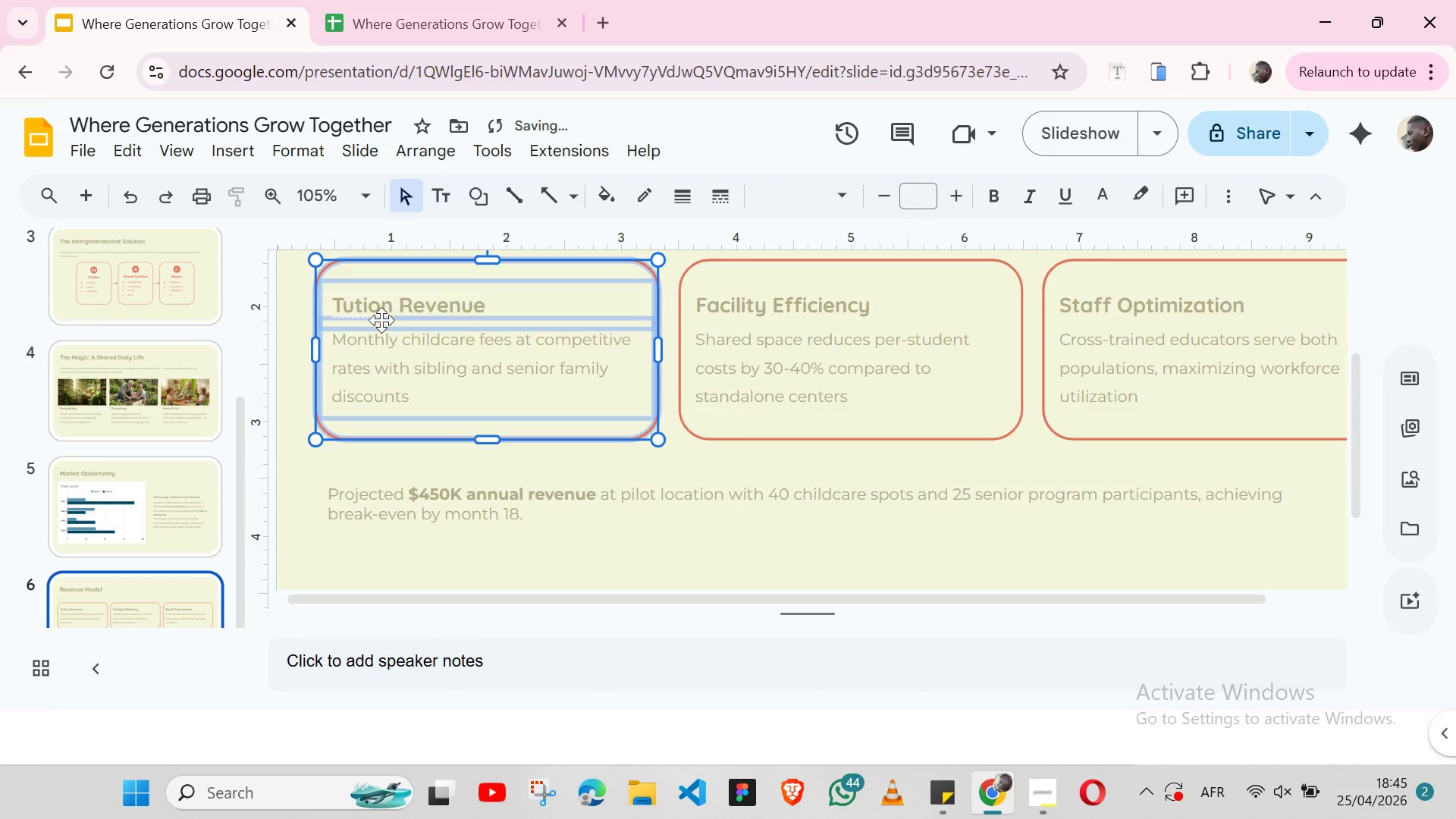 
left_click([372, 318])
 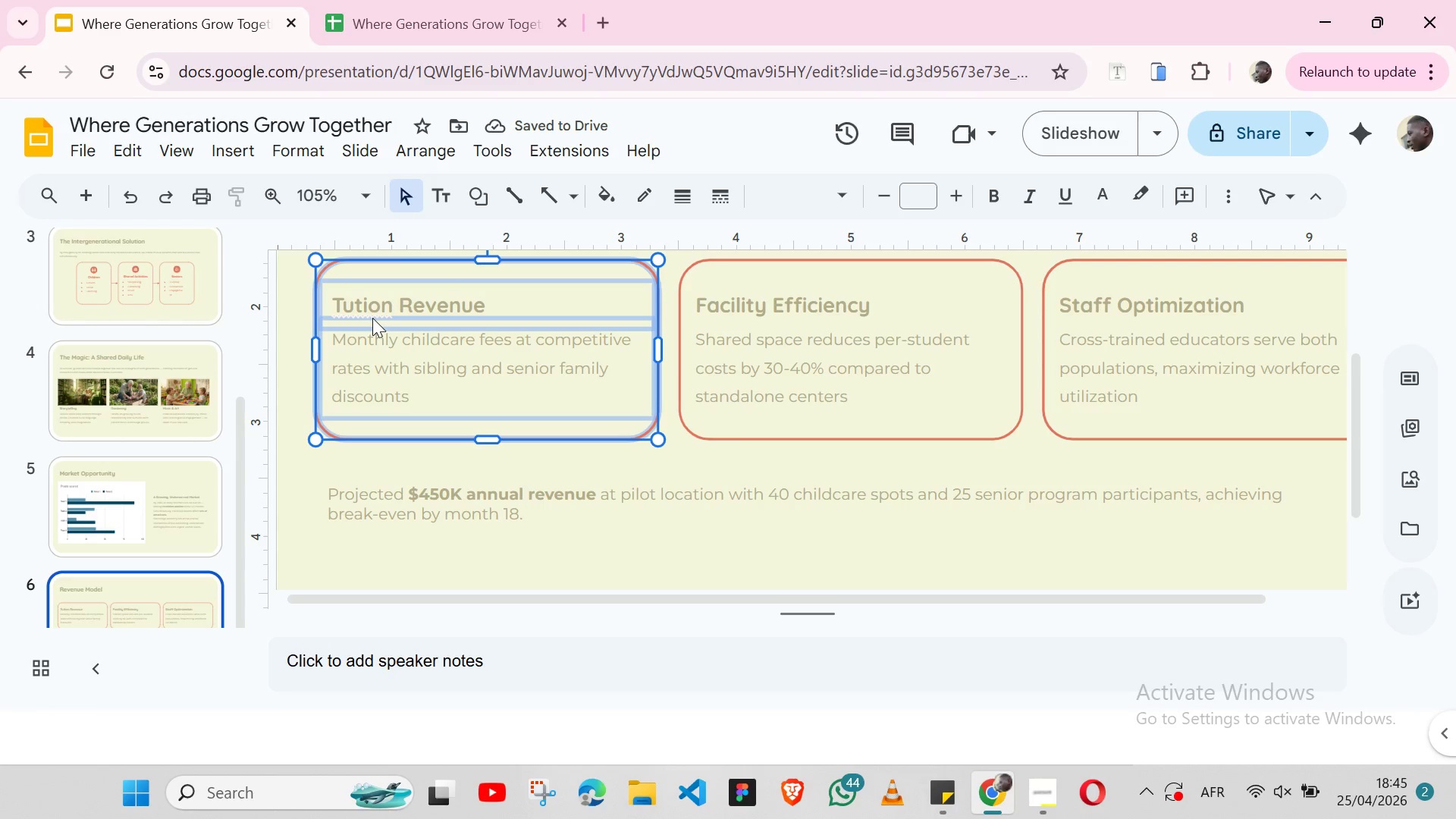 
double_click([372, 318])
 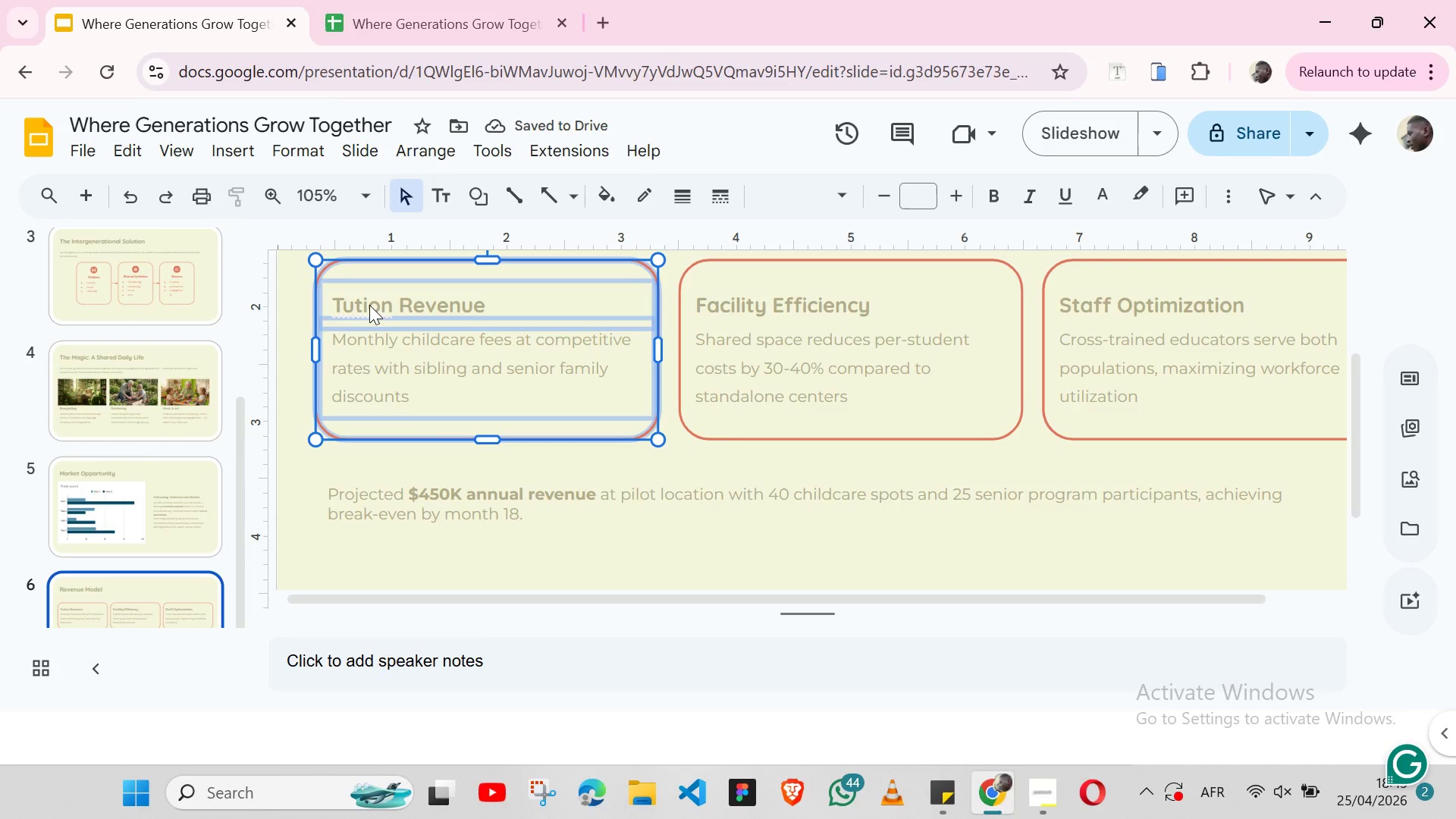 
double_click([369, 305])
 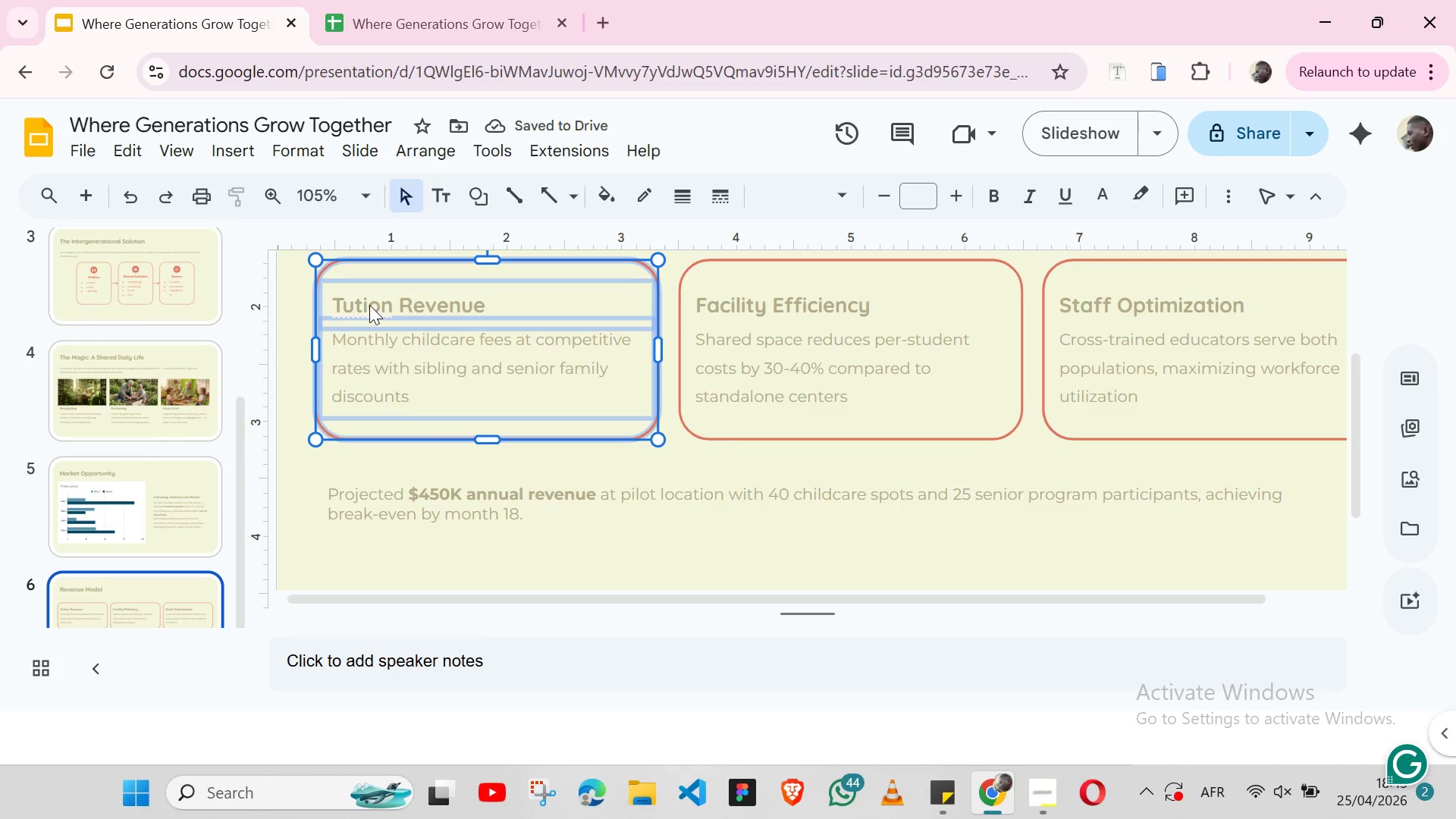 
triple_click([369, 305])
 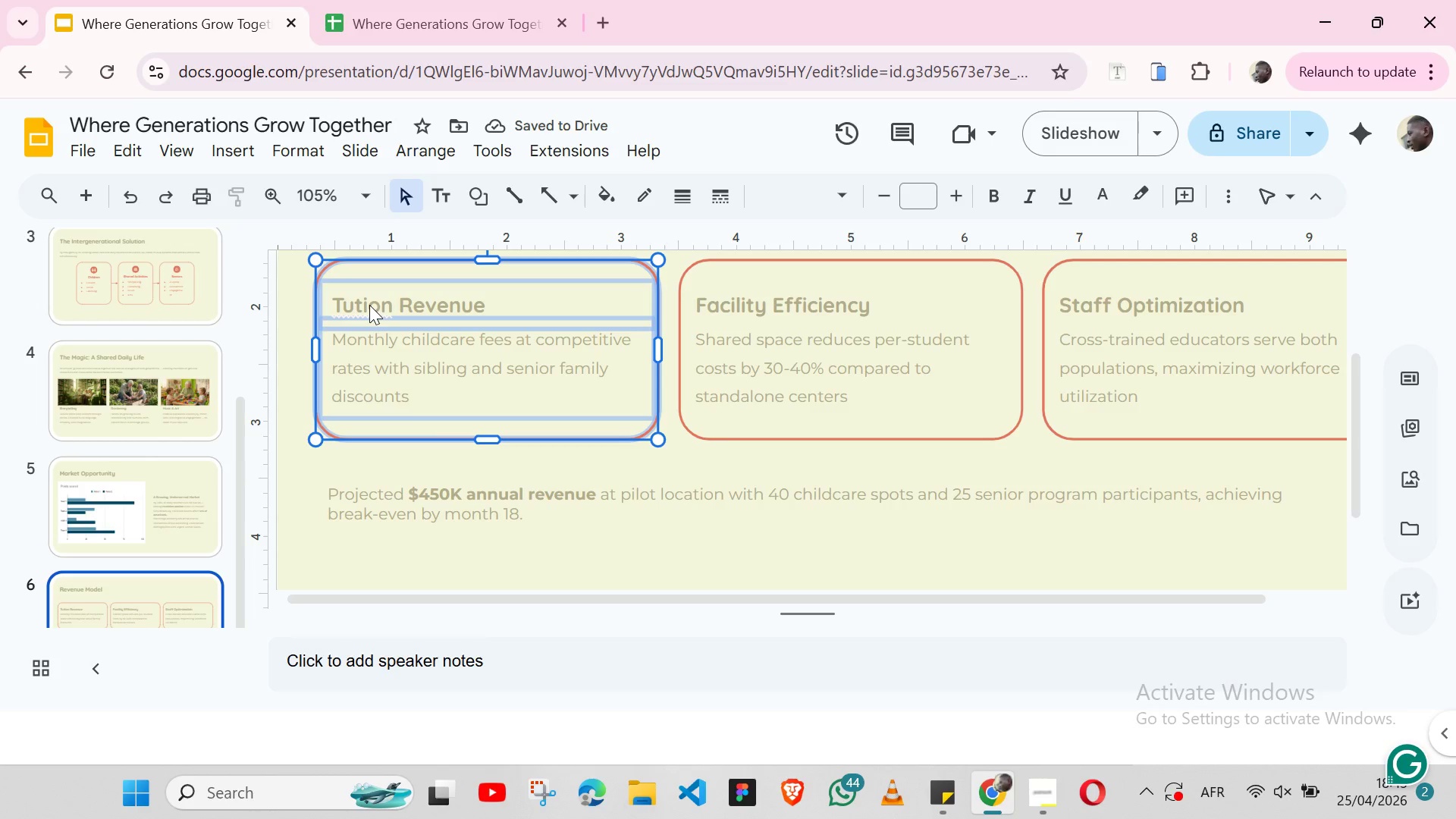 
triple_click([369, 305])
 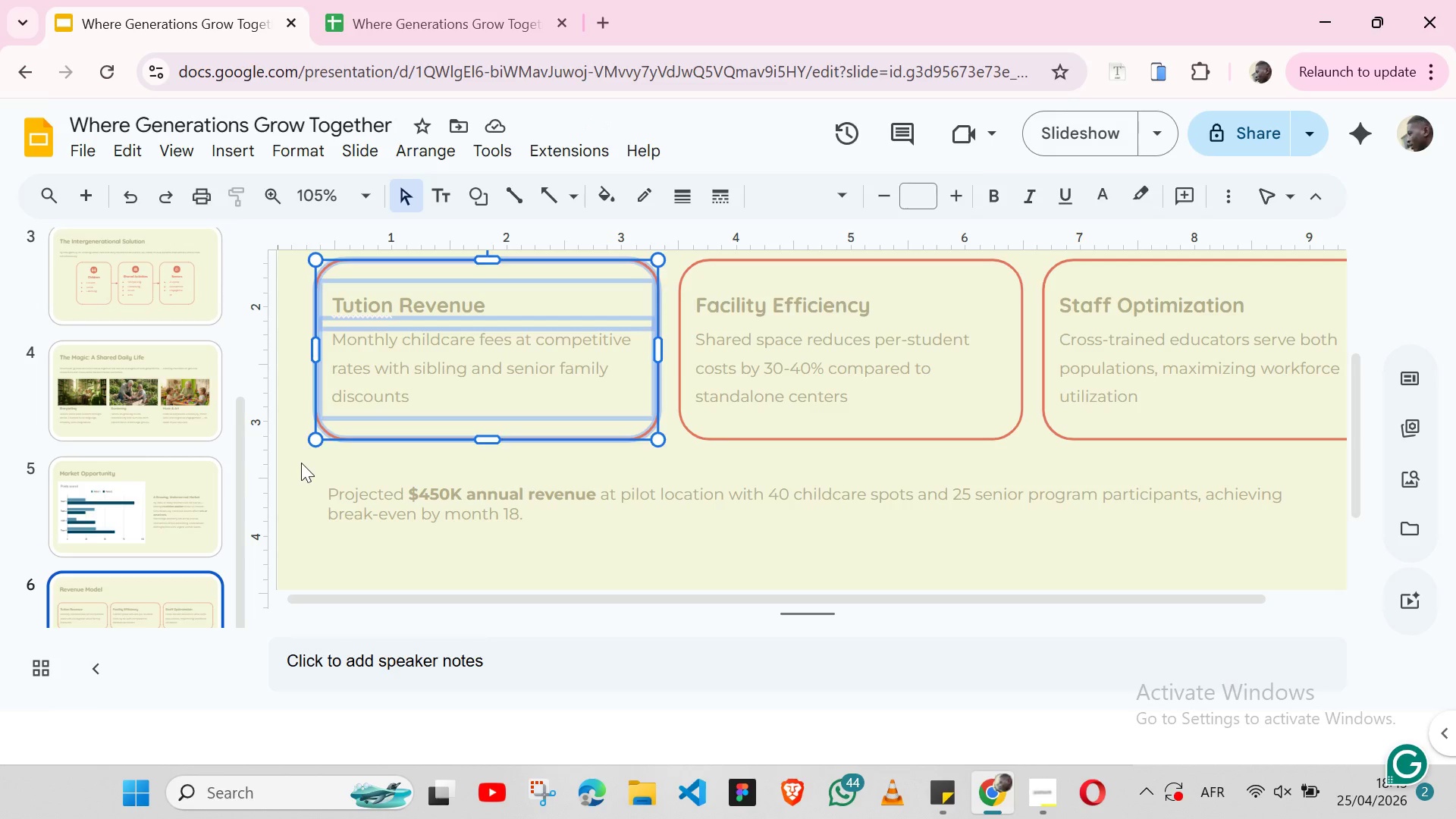 
left_click([301, 463])
 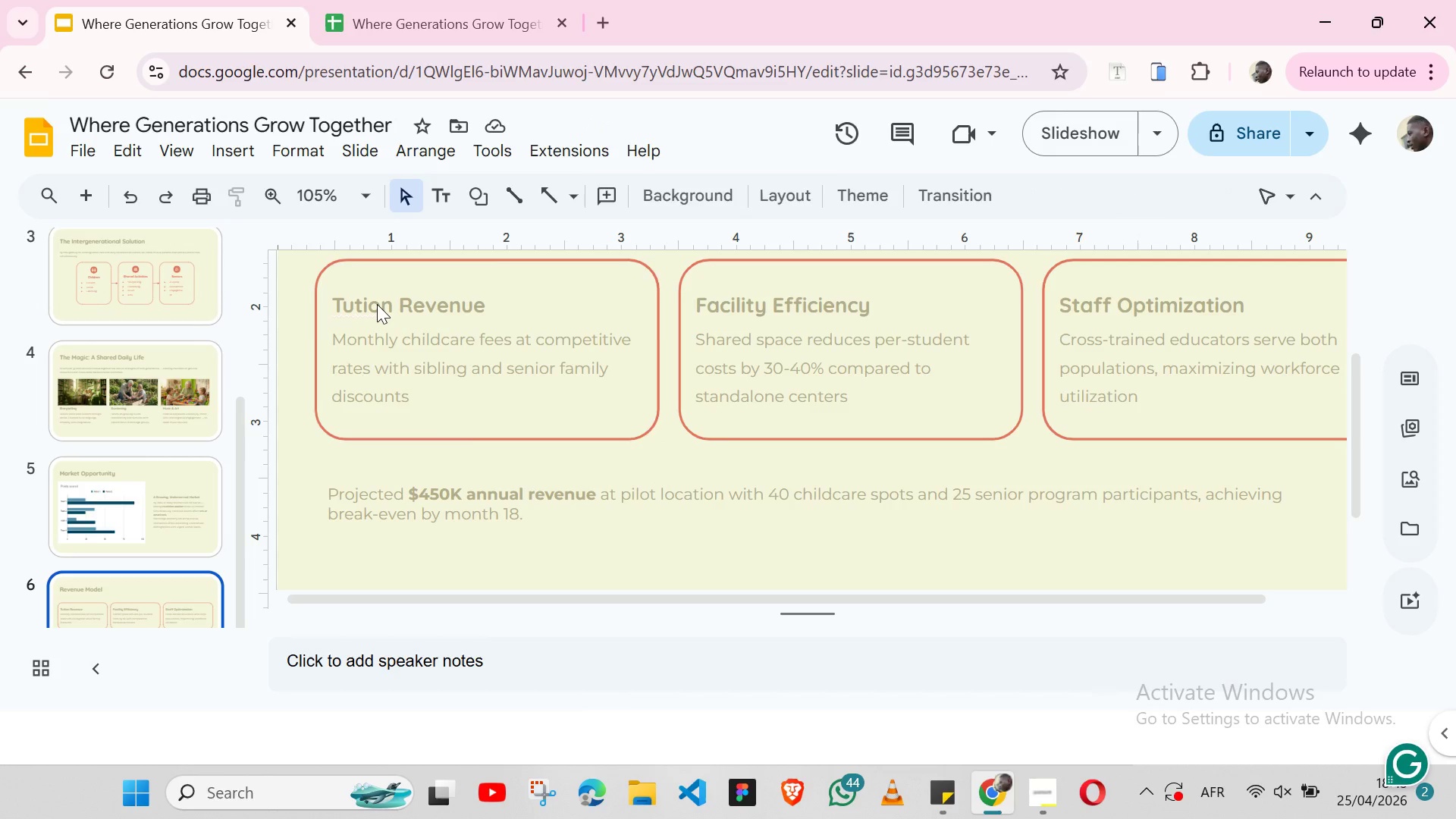 
double_click([377, 304])
 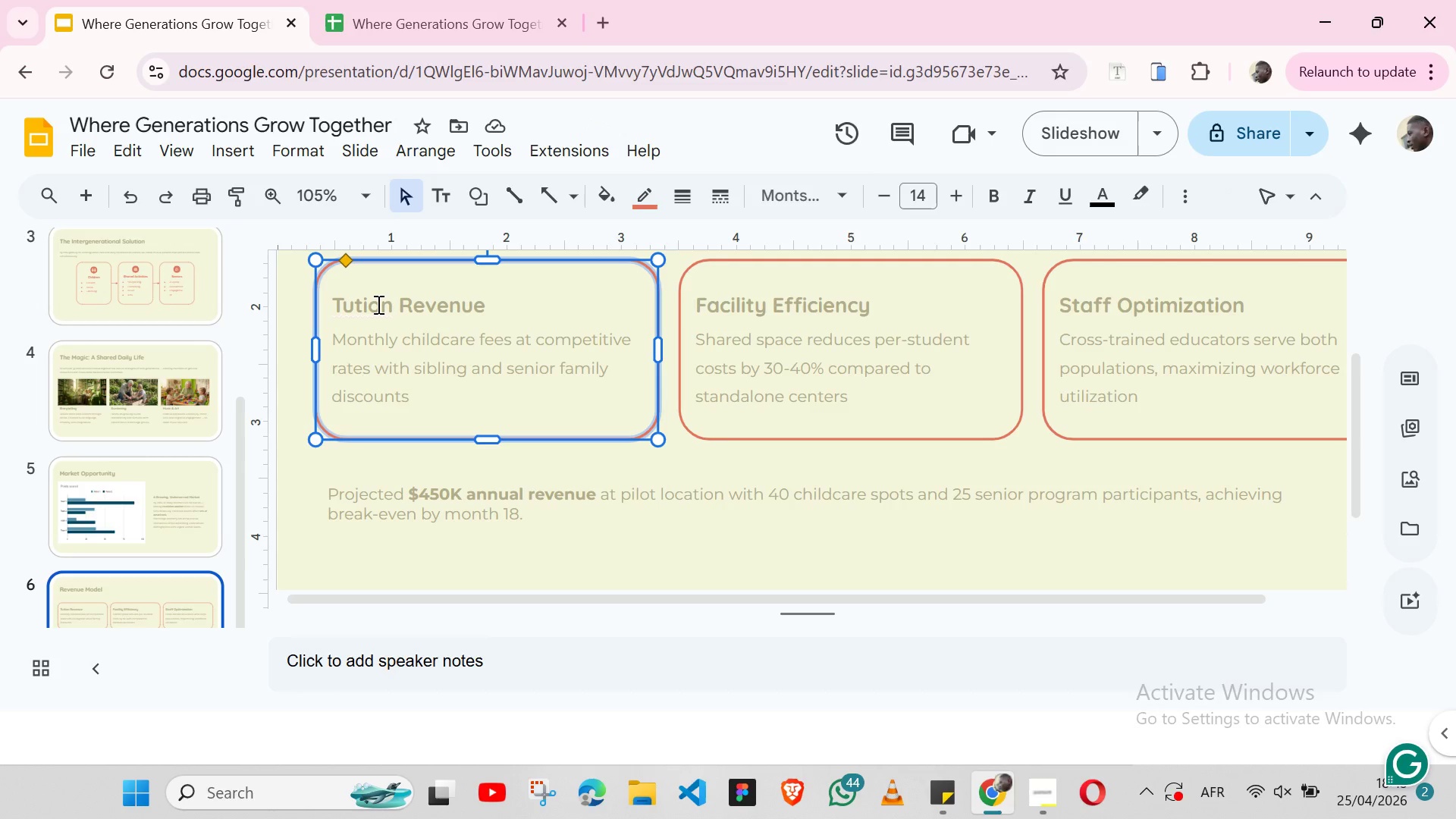 
triple_click([377, 304])
 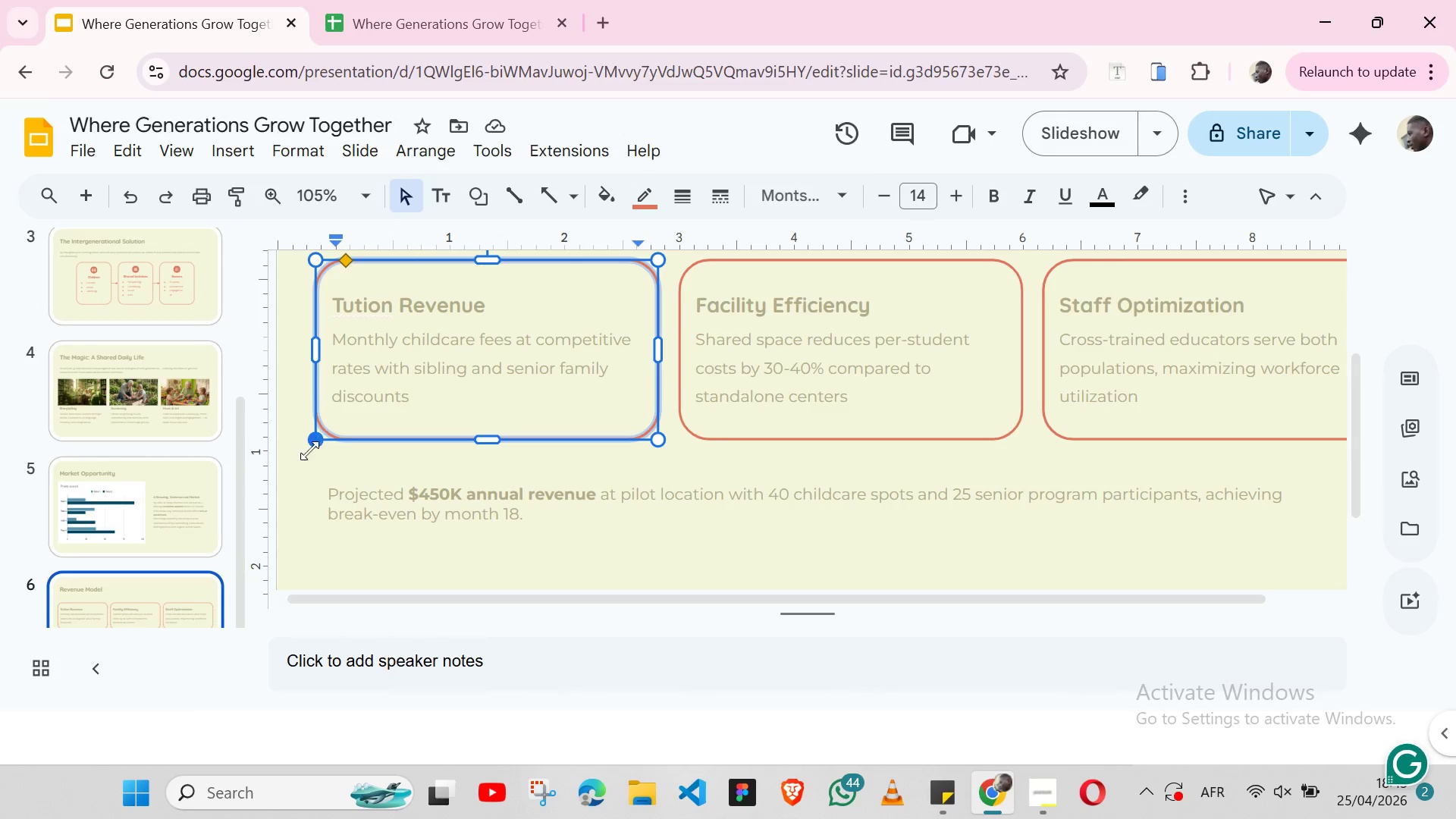 
left_click([300, 490])
 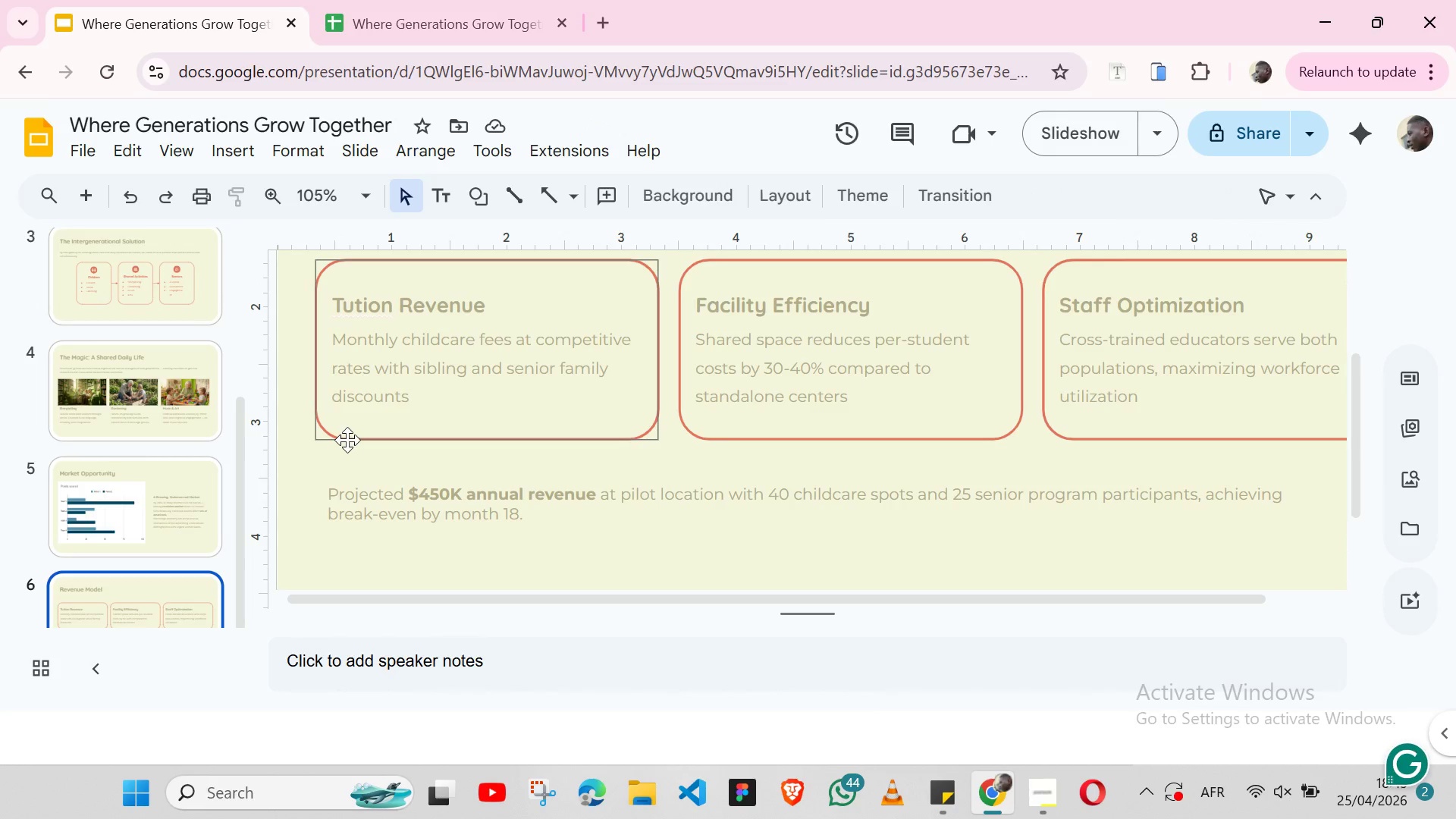 
left_click([347, 440])
 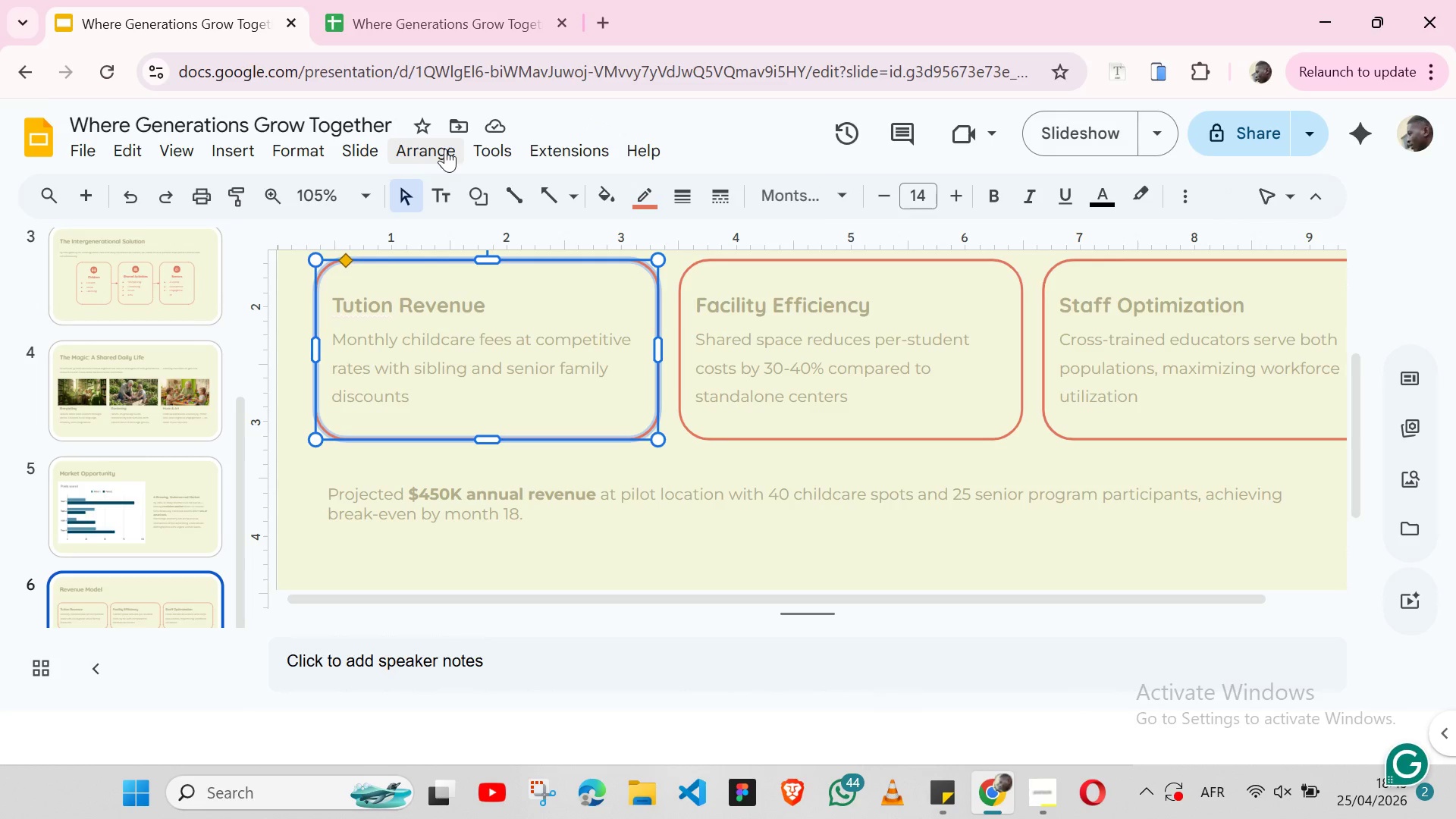 
left_click([445, 149])
 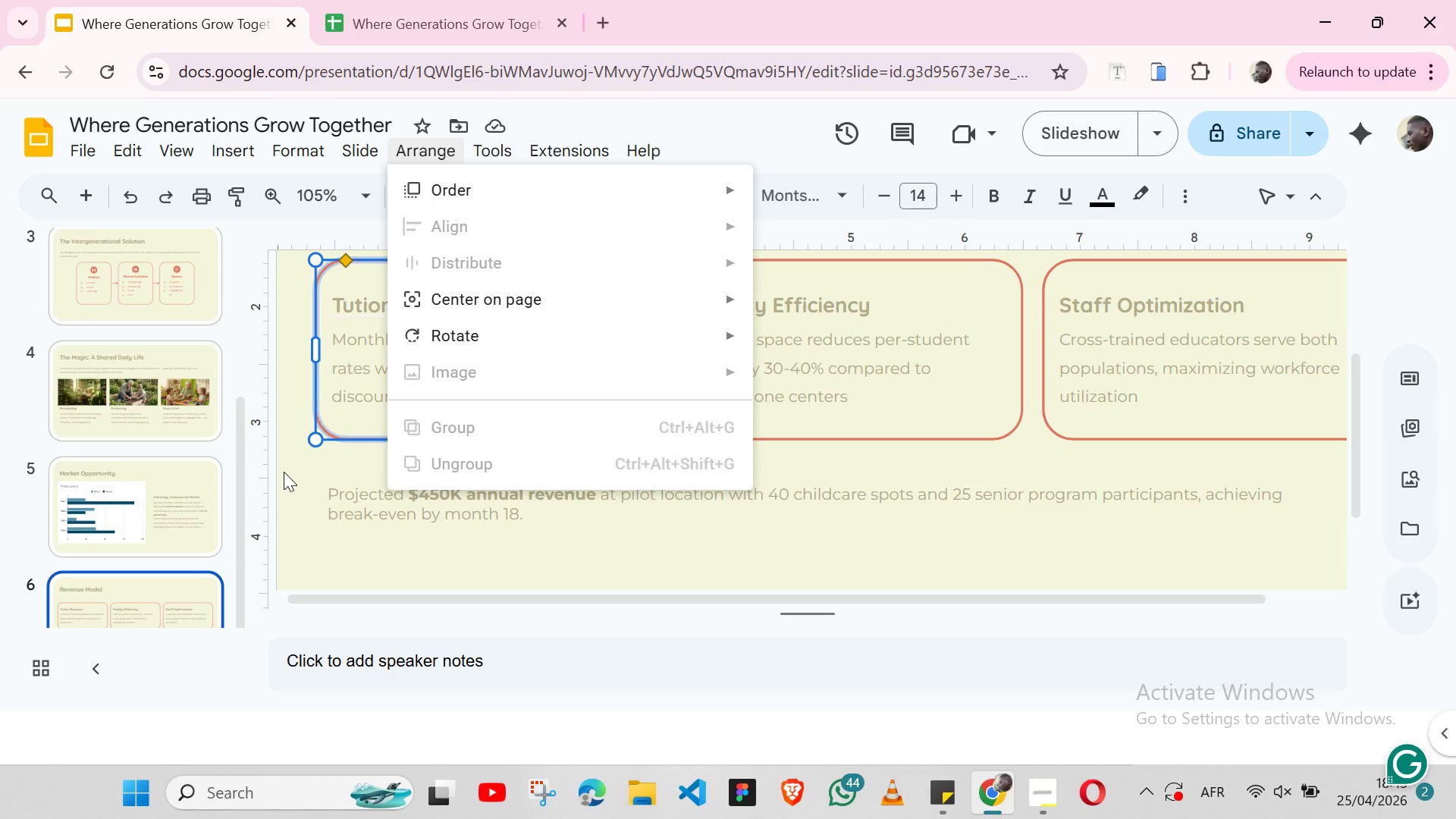 
left_click([284, 472])
 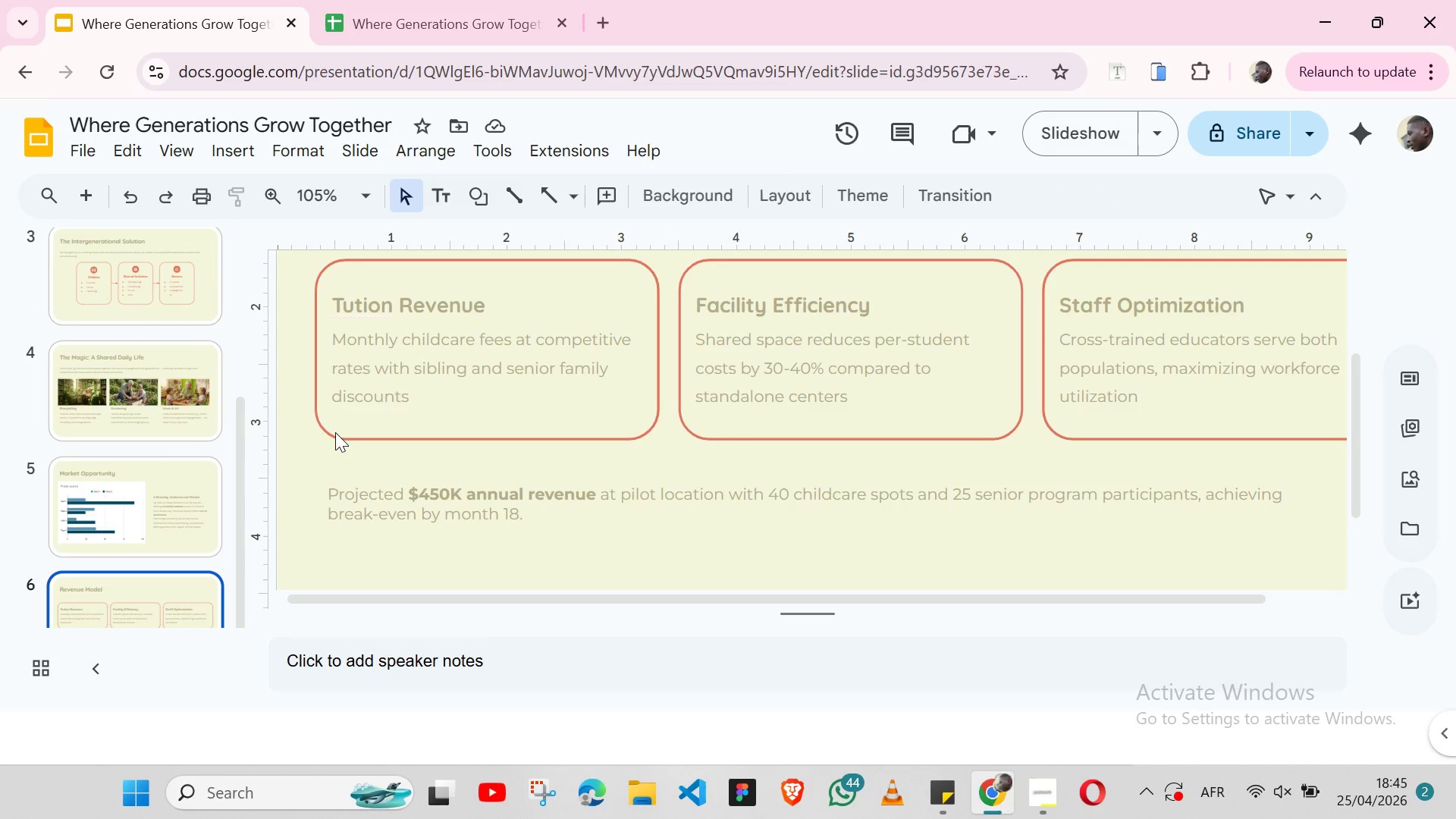 
left_click([335, 434])
 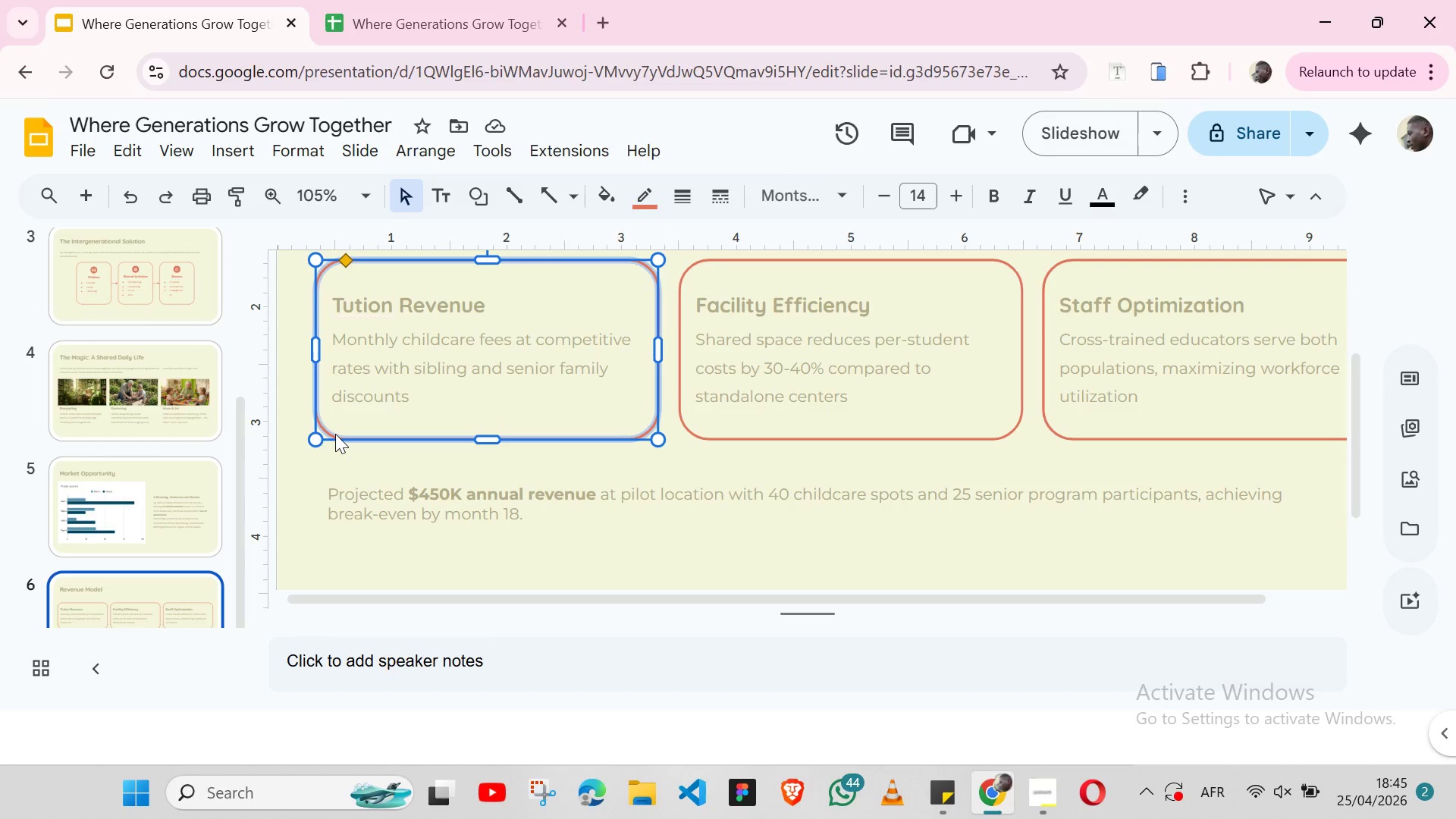 
key(Control+ArrowDown)
 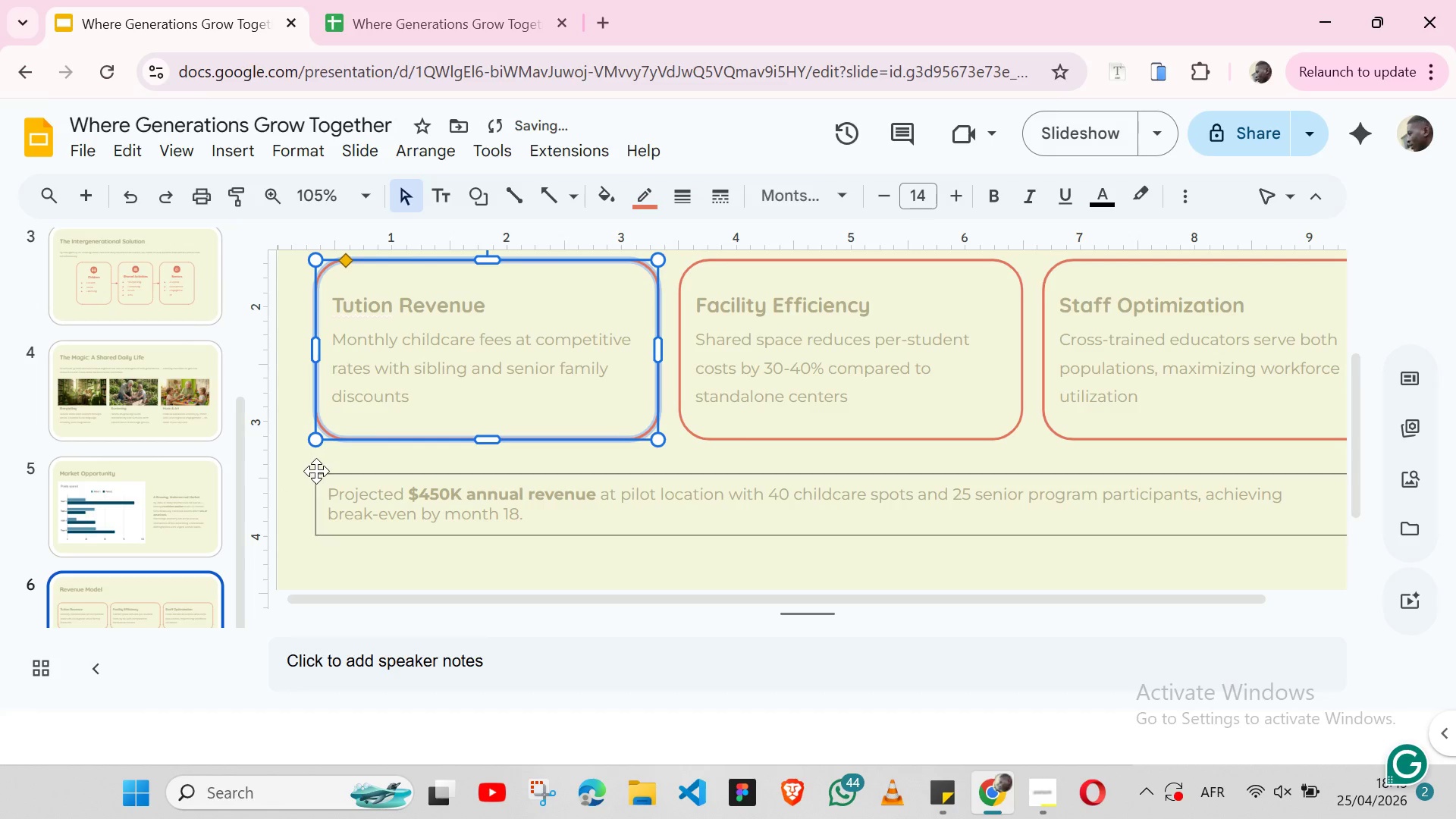 
left_click([316, 471])
 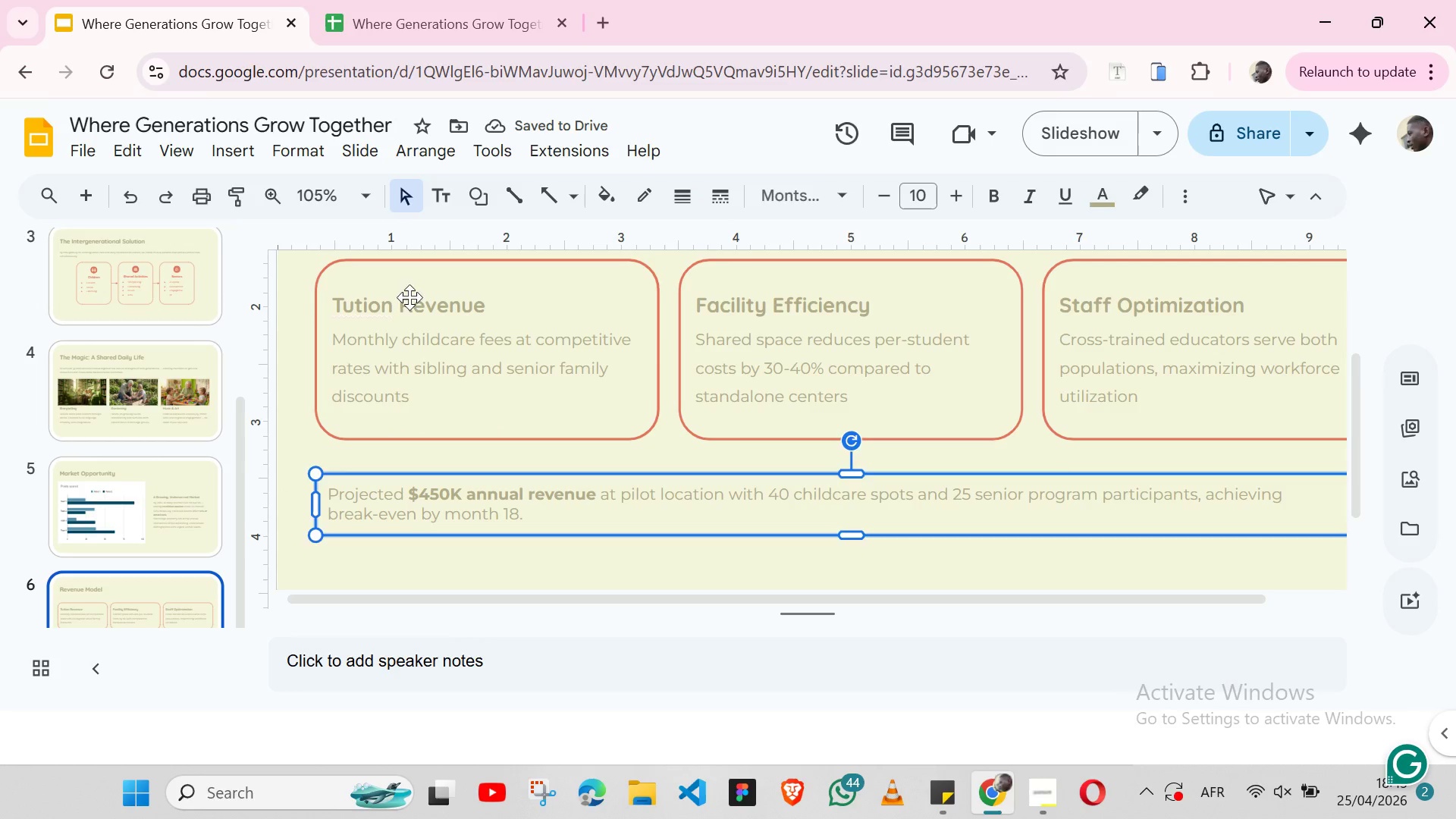 
left_click([410, 297])
 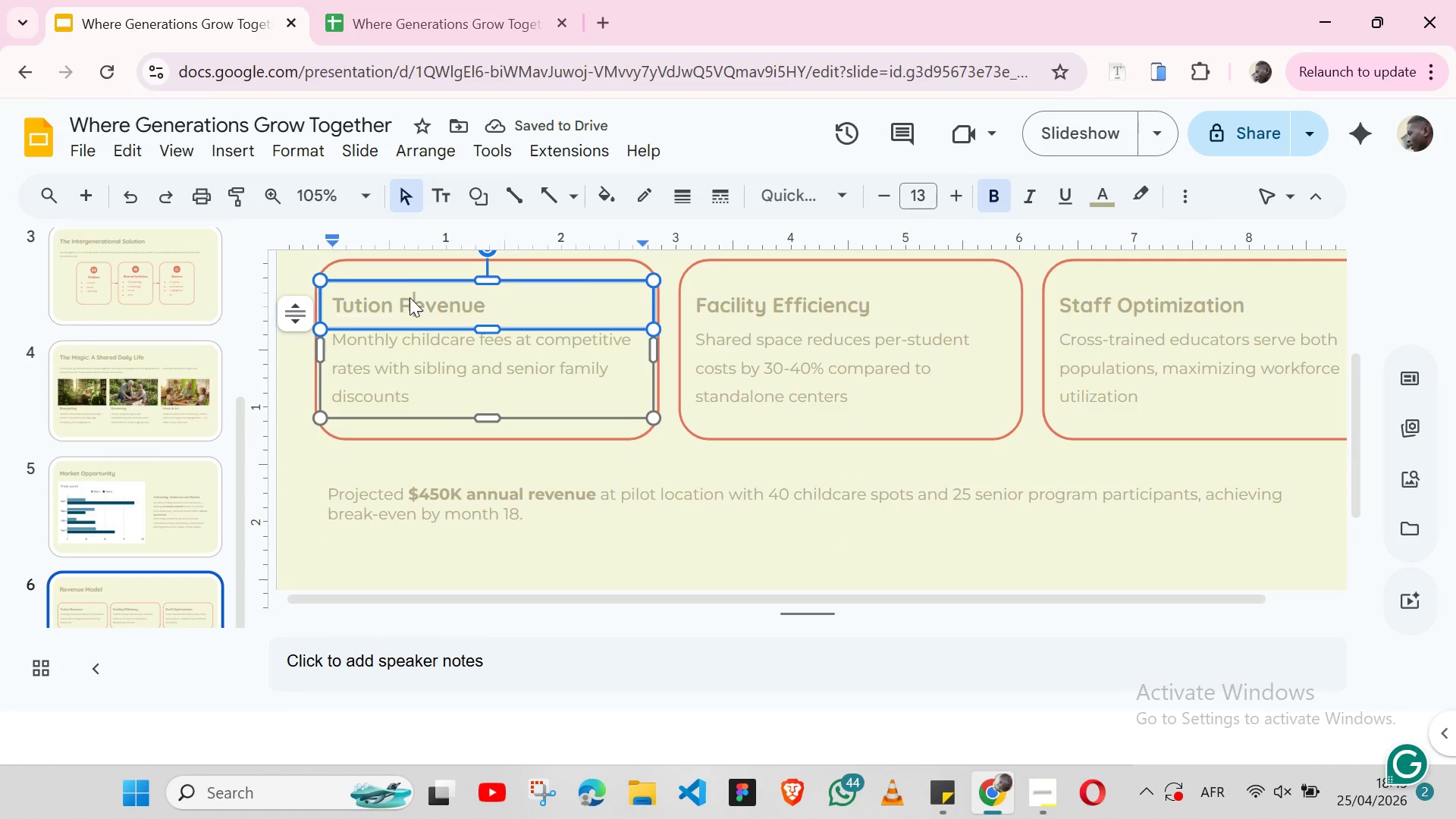 
double_click([410, 297])
 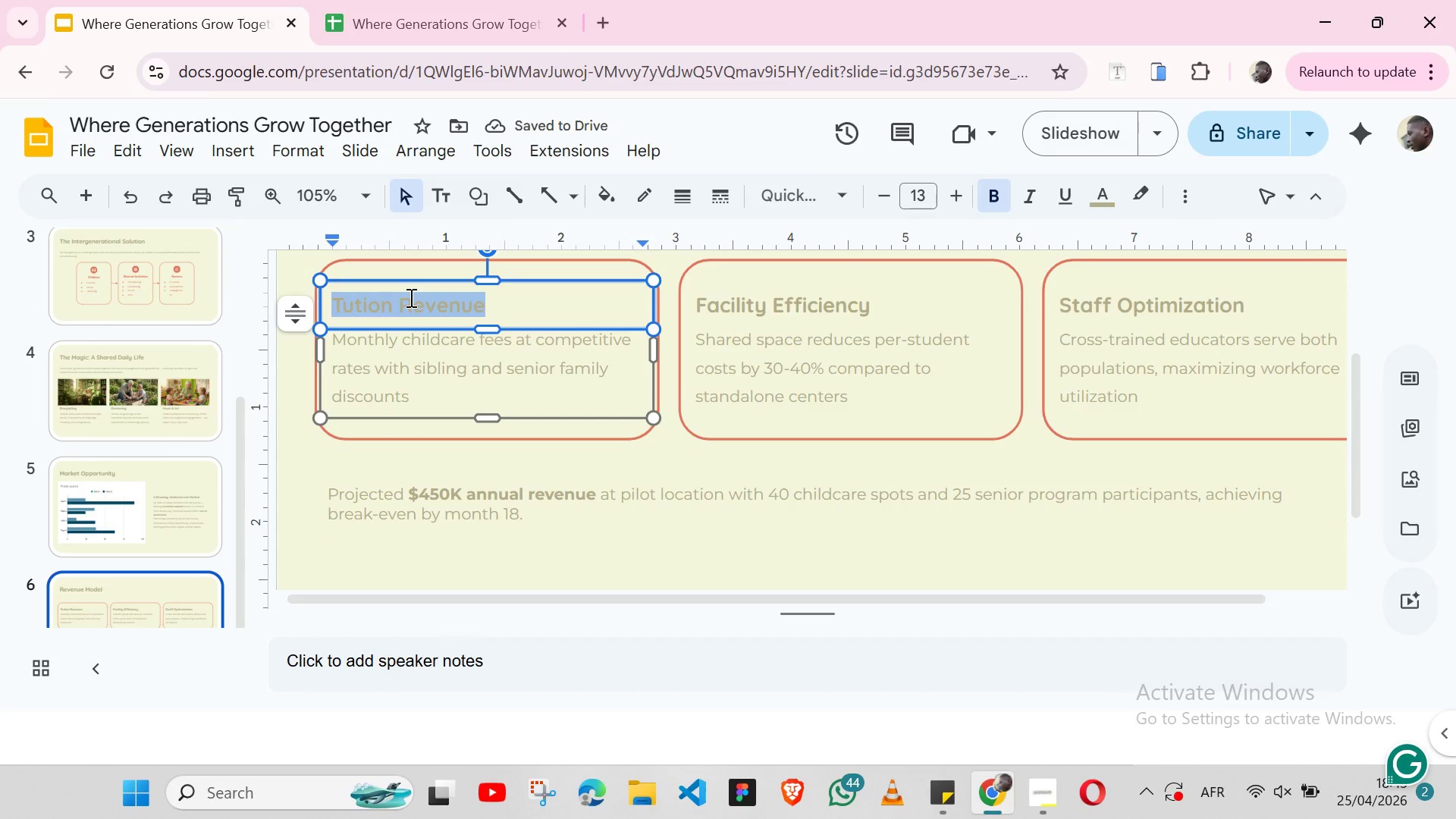 
triple_click([410, 297])
 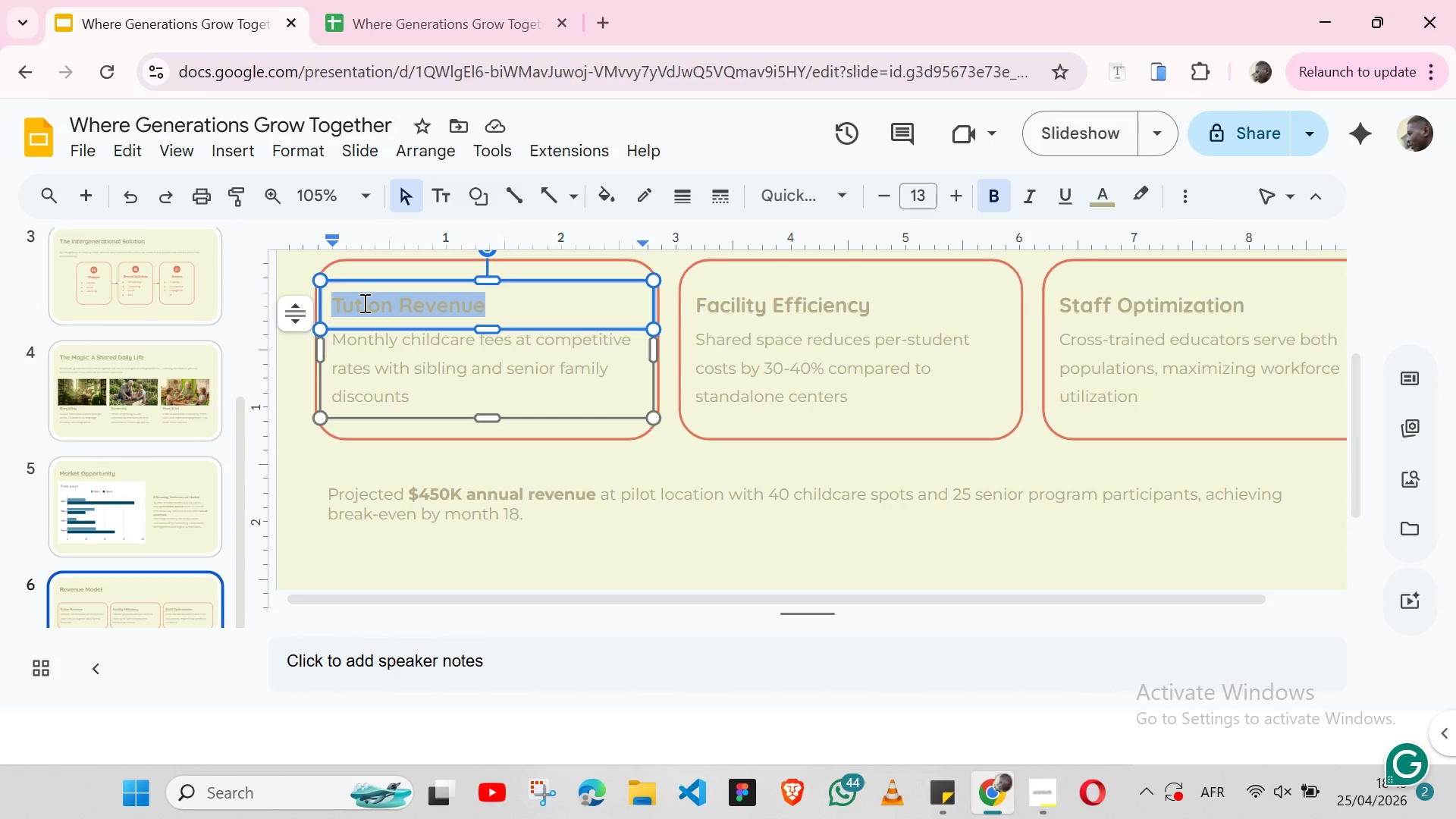 
double_click([363, 303])
 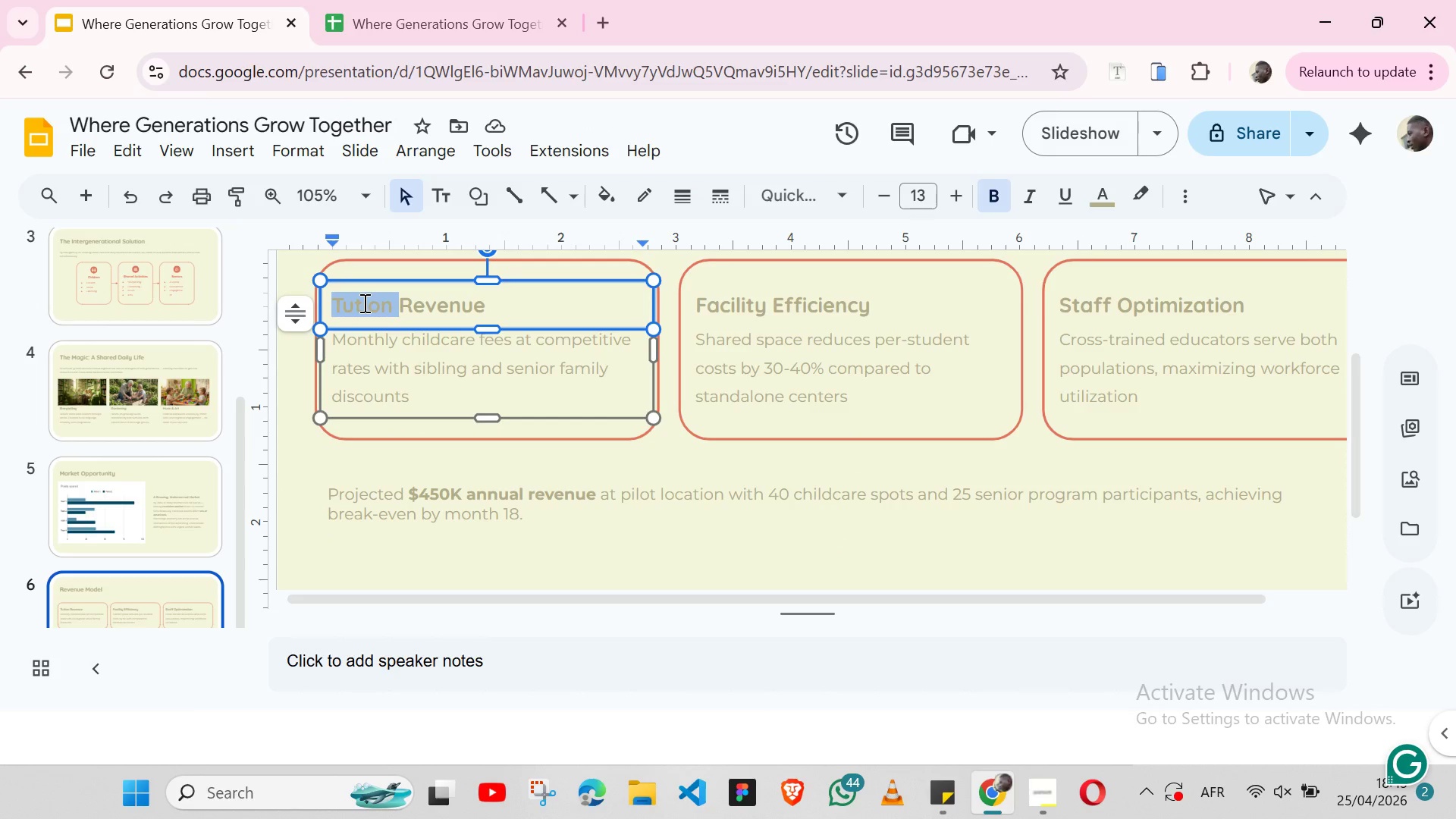 
double_click([363, 303])
 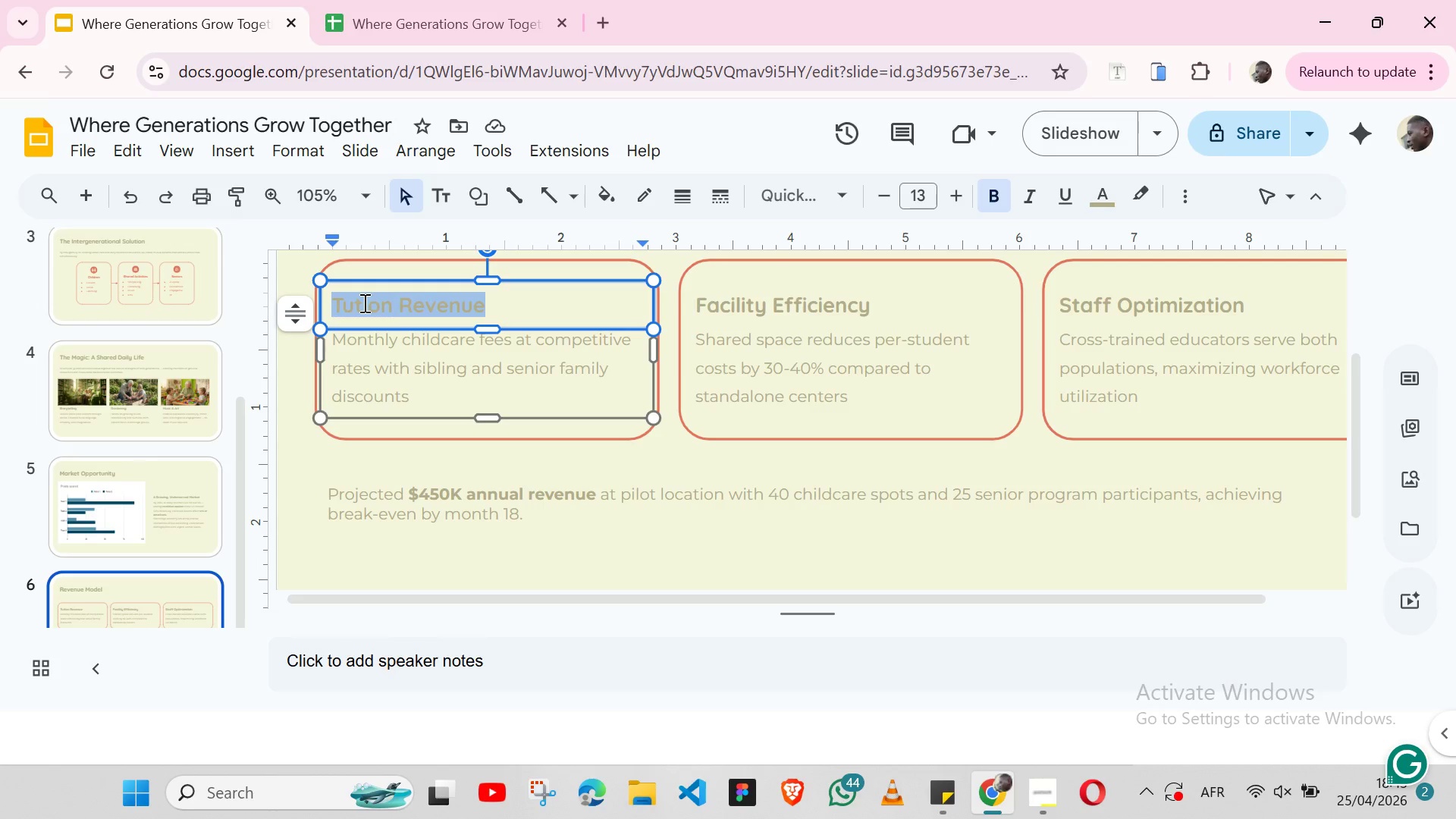 
triple_click([363, 303])
 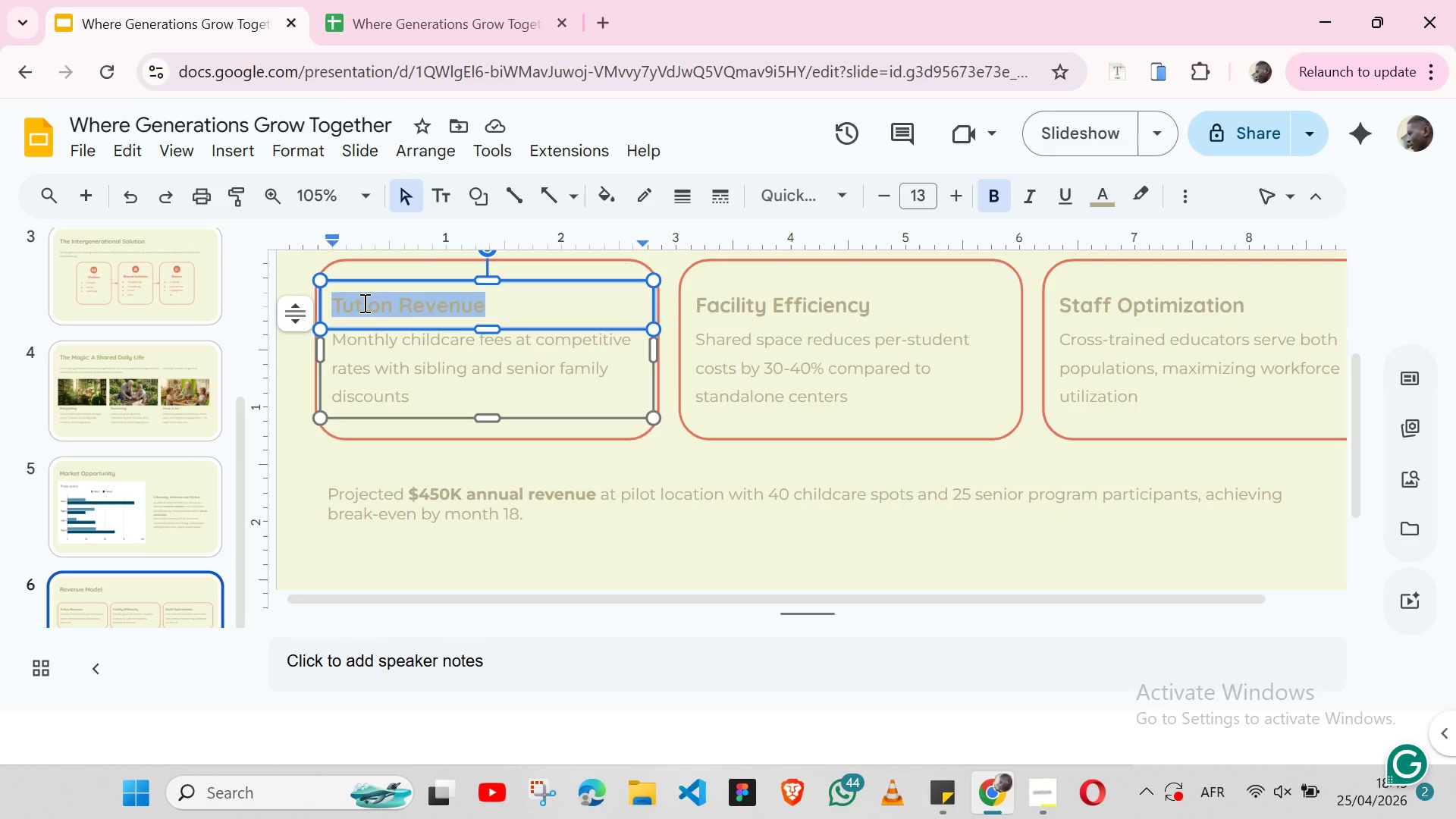 
left_click([363, 303])
 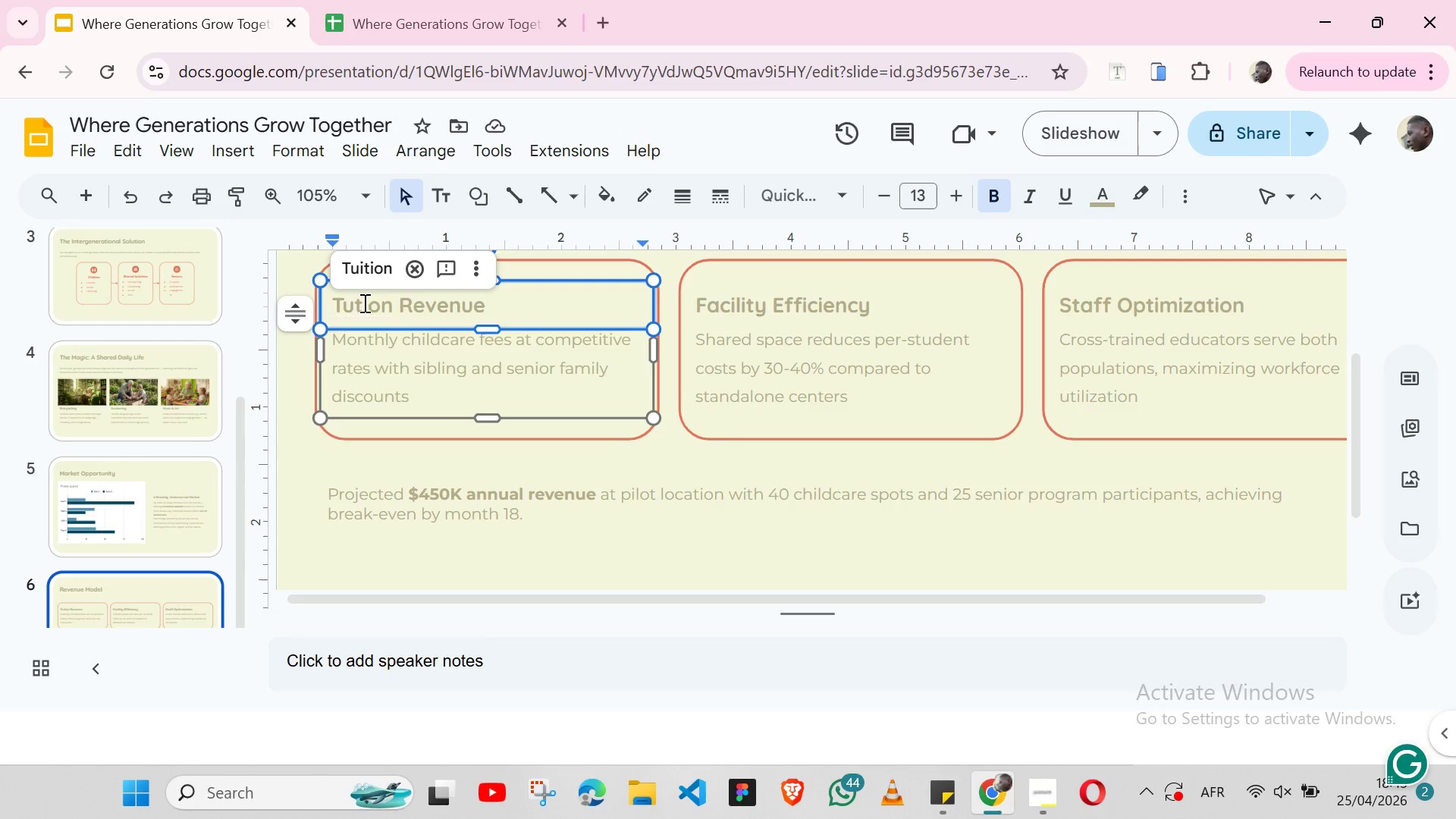 
left_click([363, 303])
 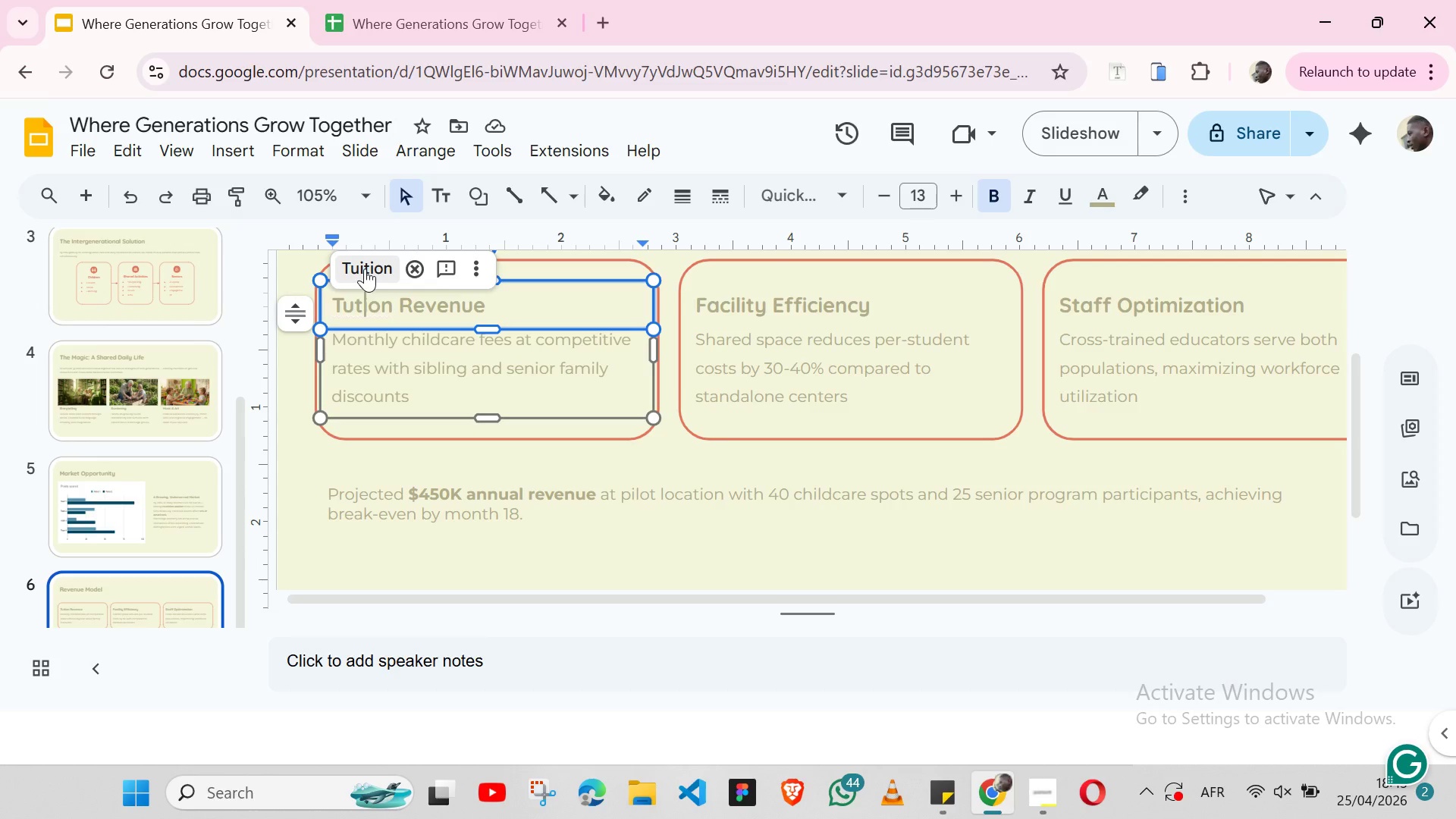 
left_click([365, 268])
 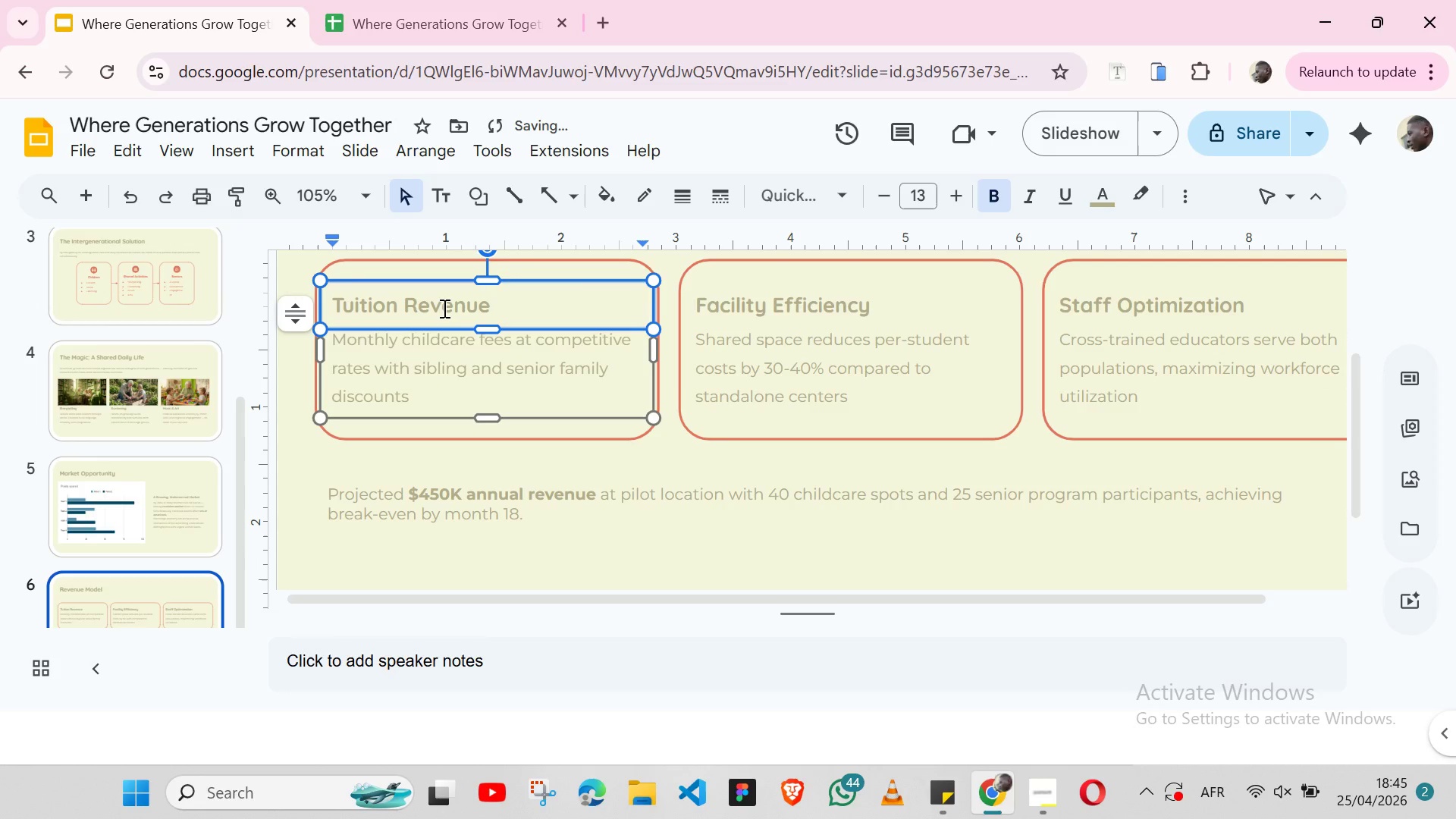 
double_click([443, 308])
 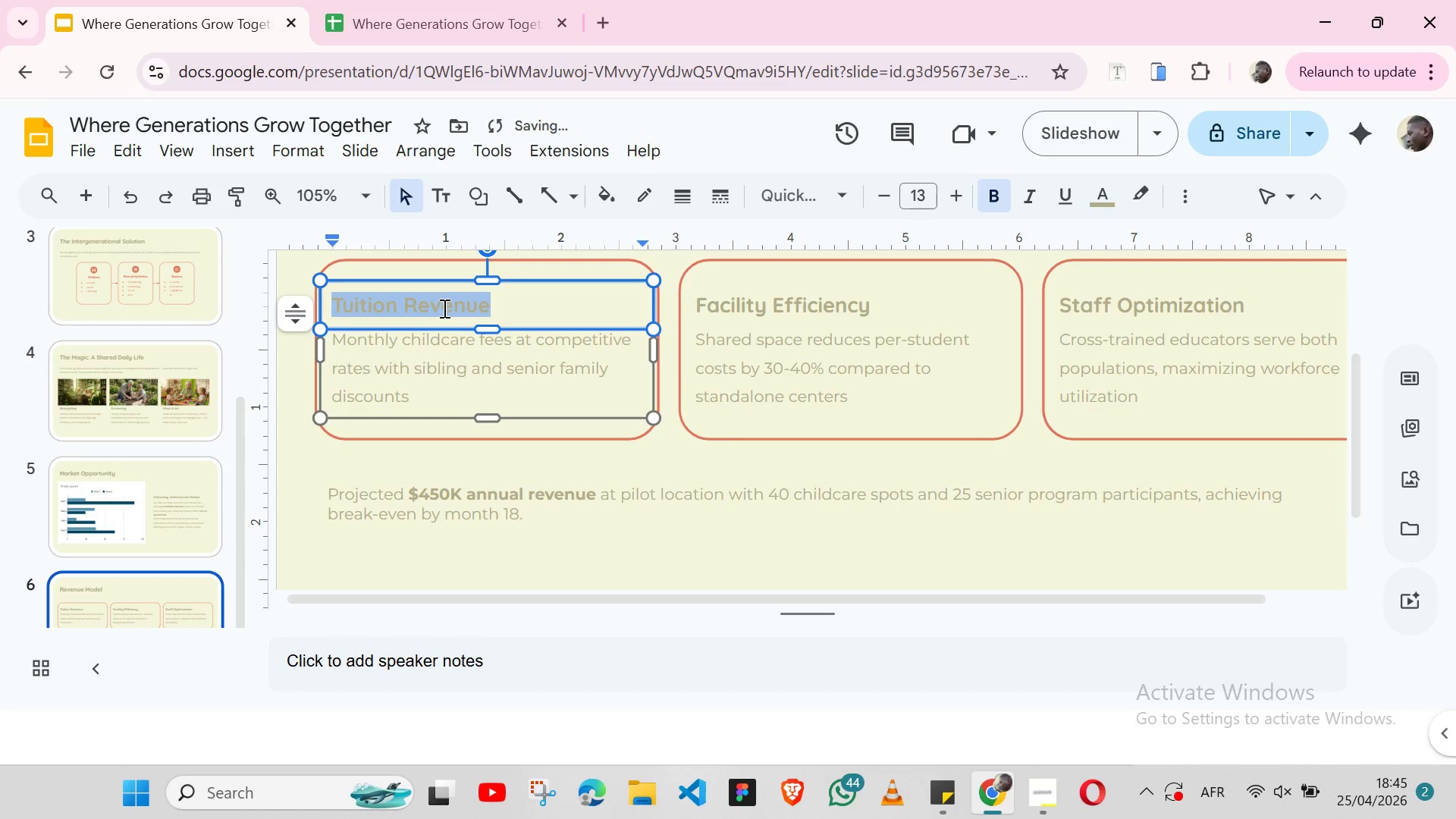 
triple_click([443, 308])
 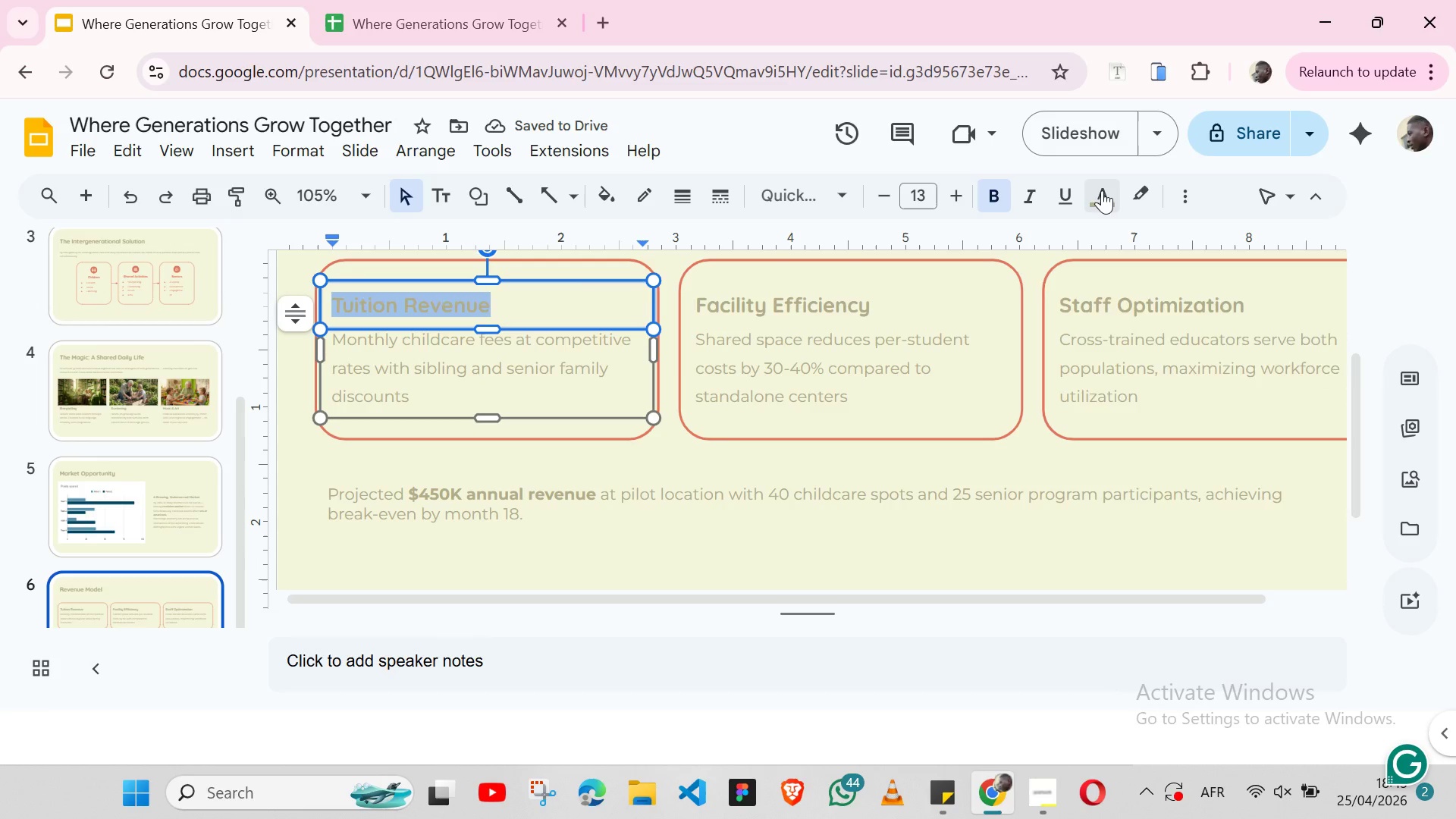 
left_click([1106, 193])
 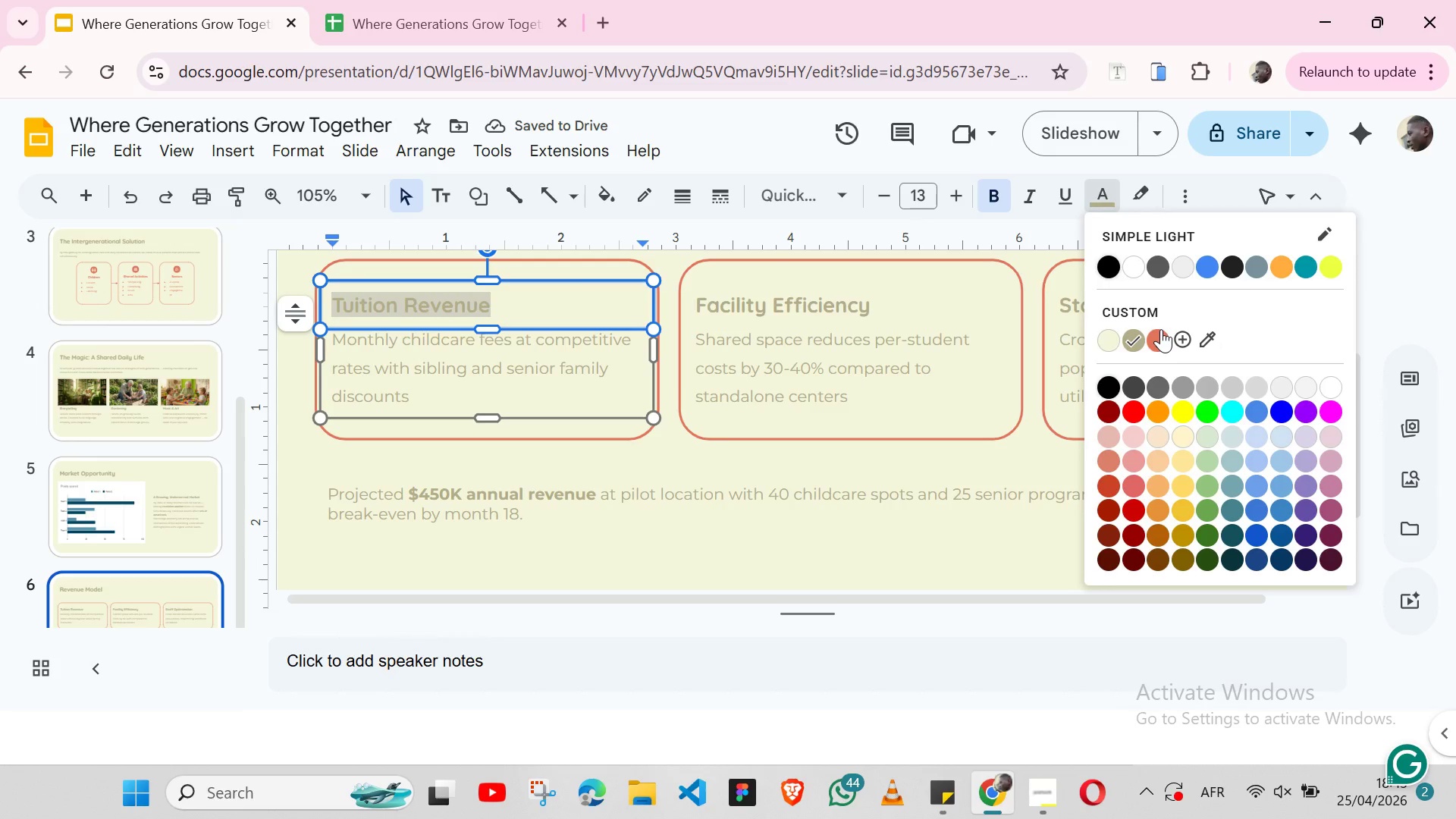 
left_click([1161, 329])
 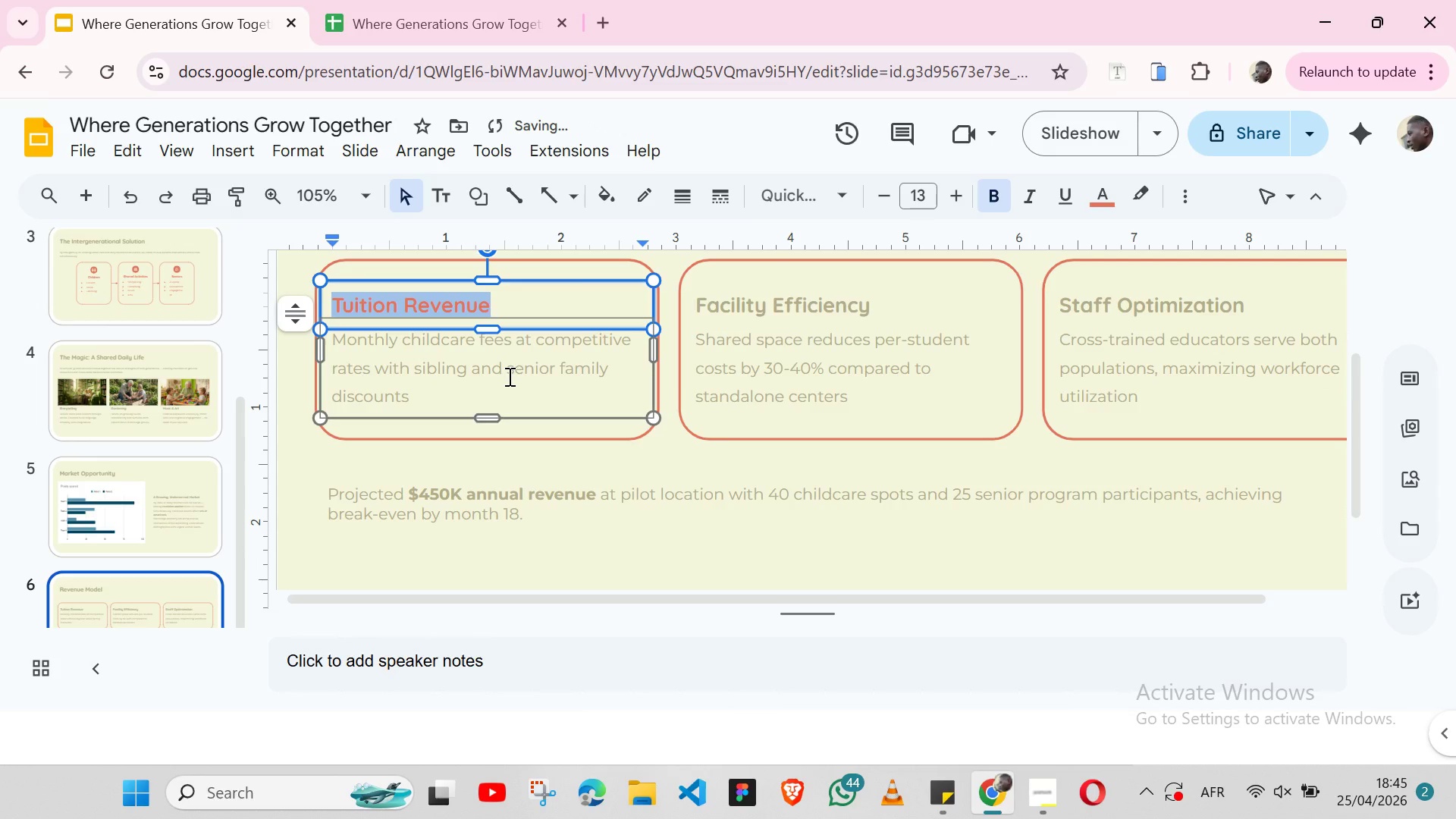 
double_click([508, 376])
 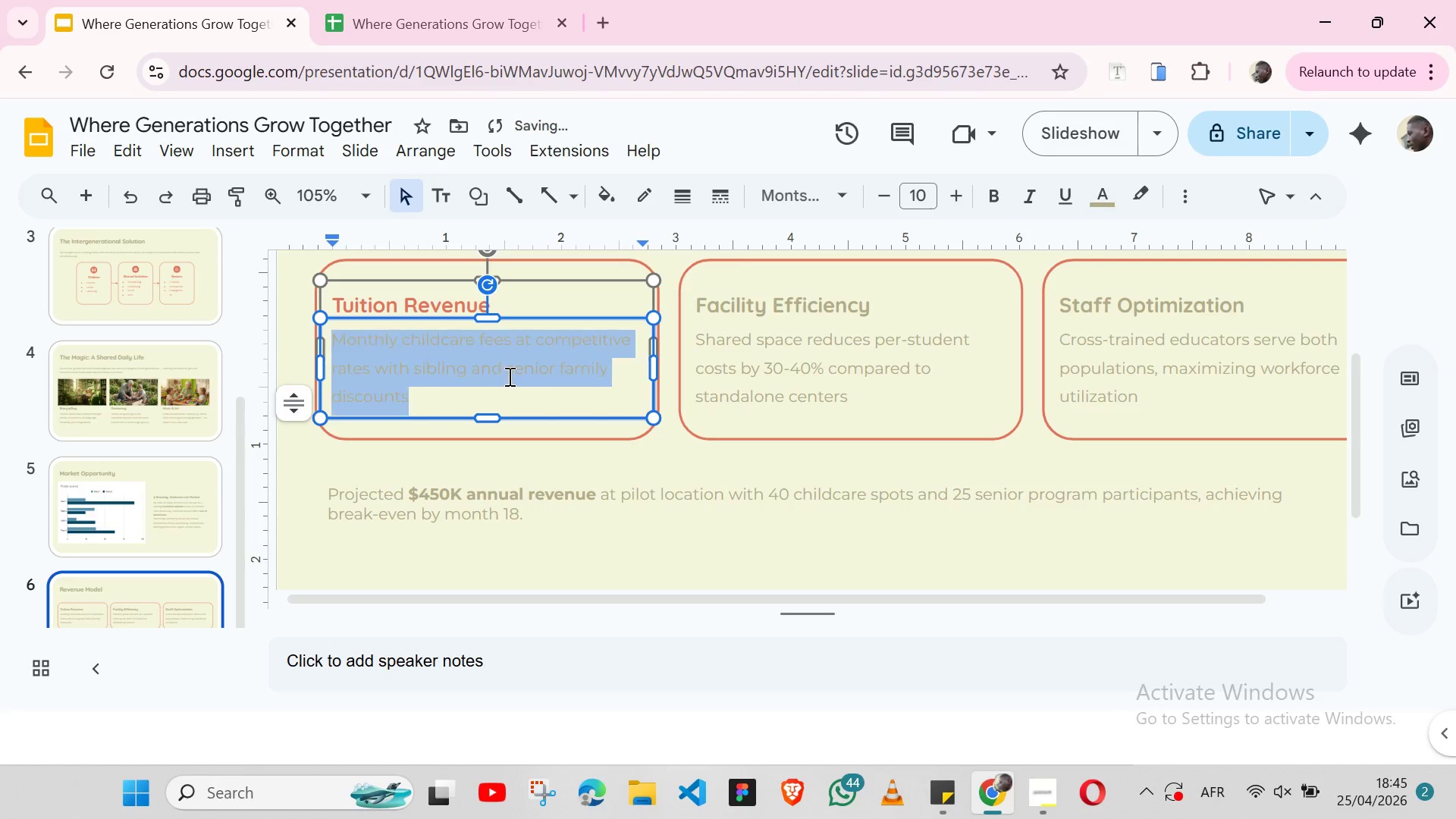 
triple_click([508, 376])
 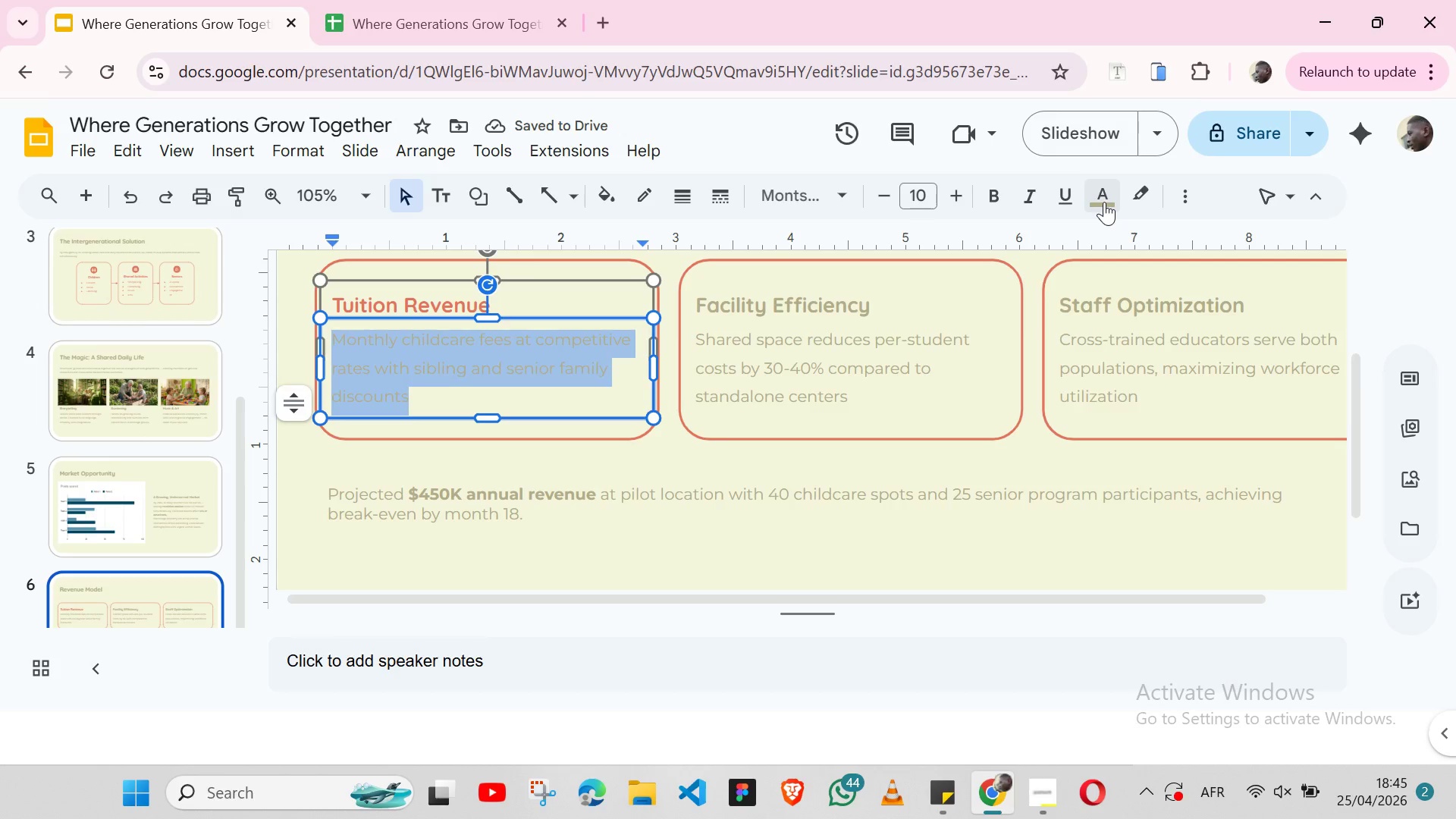 
left_click([1104, 200])
 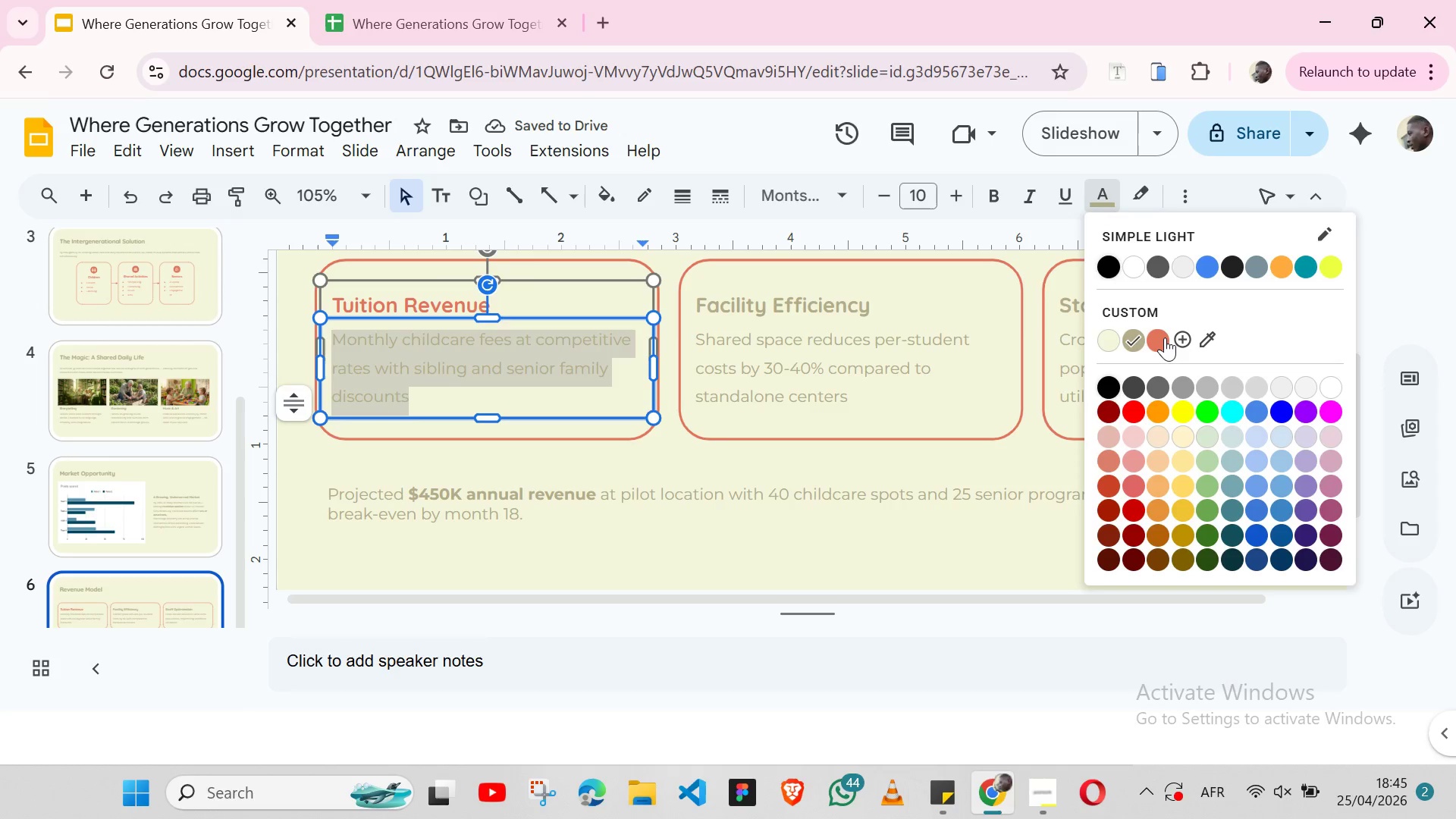 
left_click([1165, 337])
 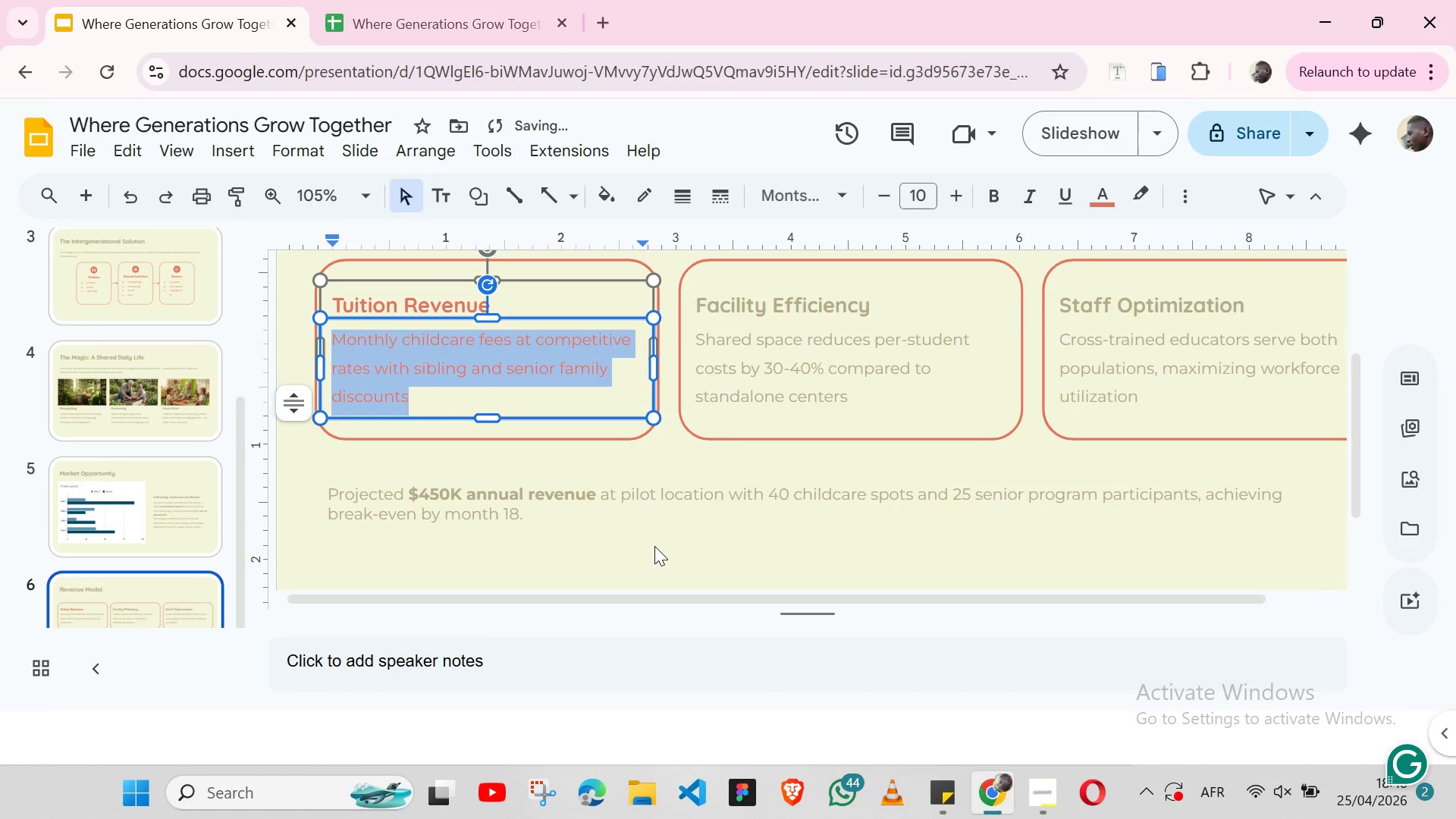 
left_click([654, 546])
 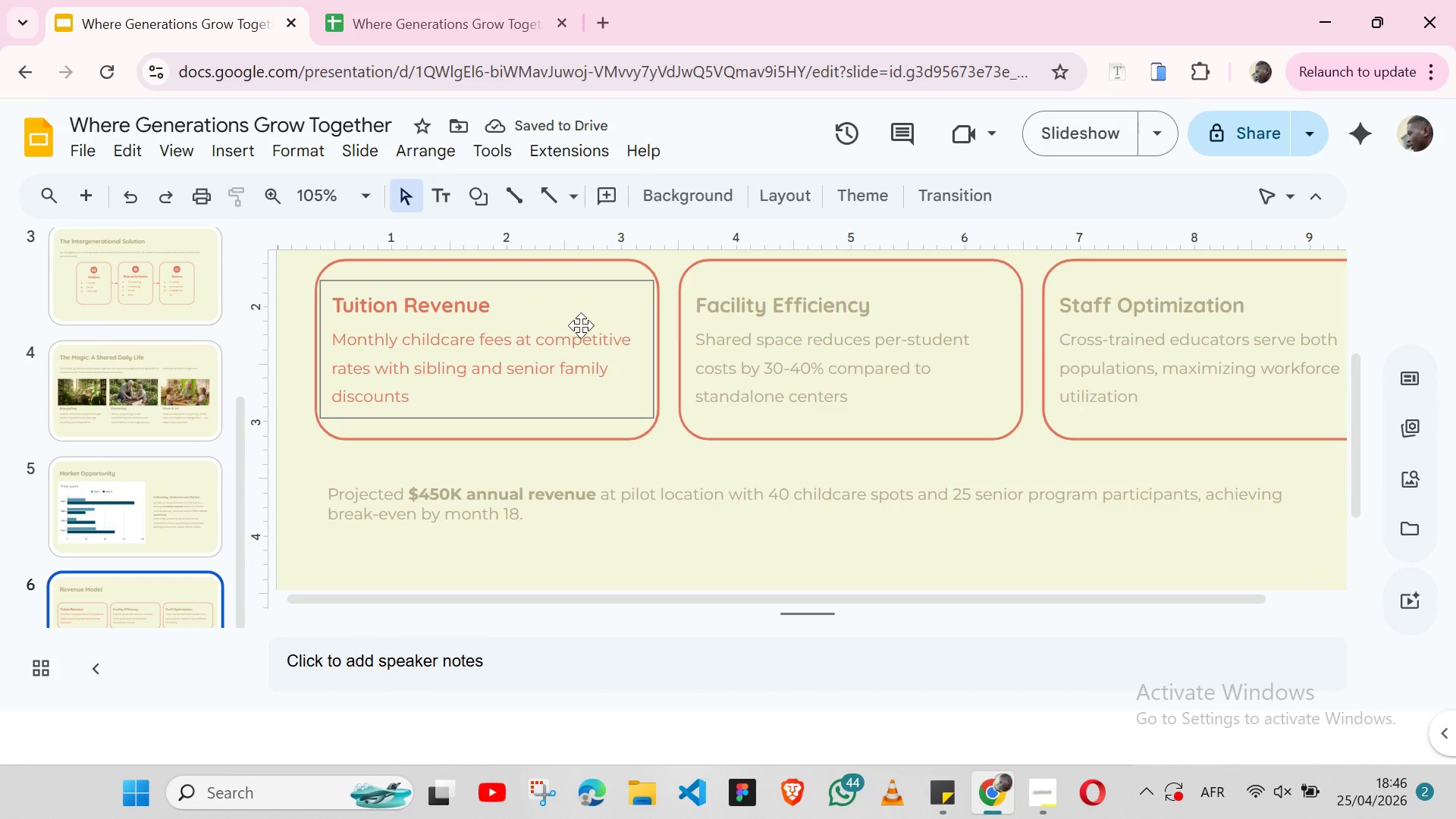 
left_click([581, 325])
 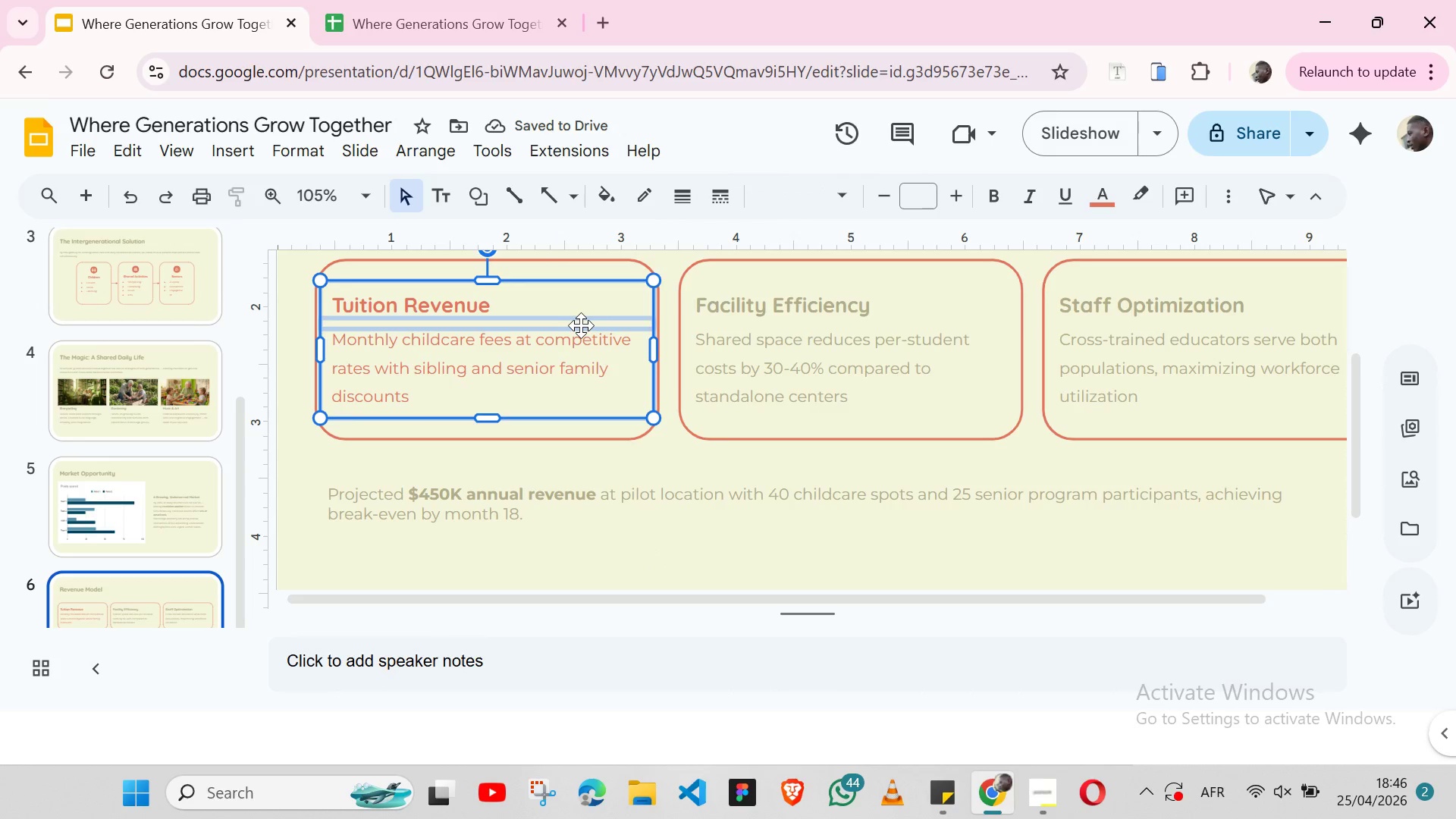 
hold_key(key=ShiftLeft, duration=1.53)
 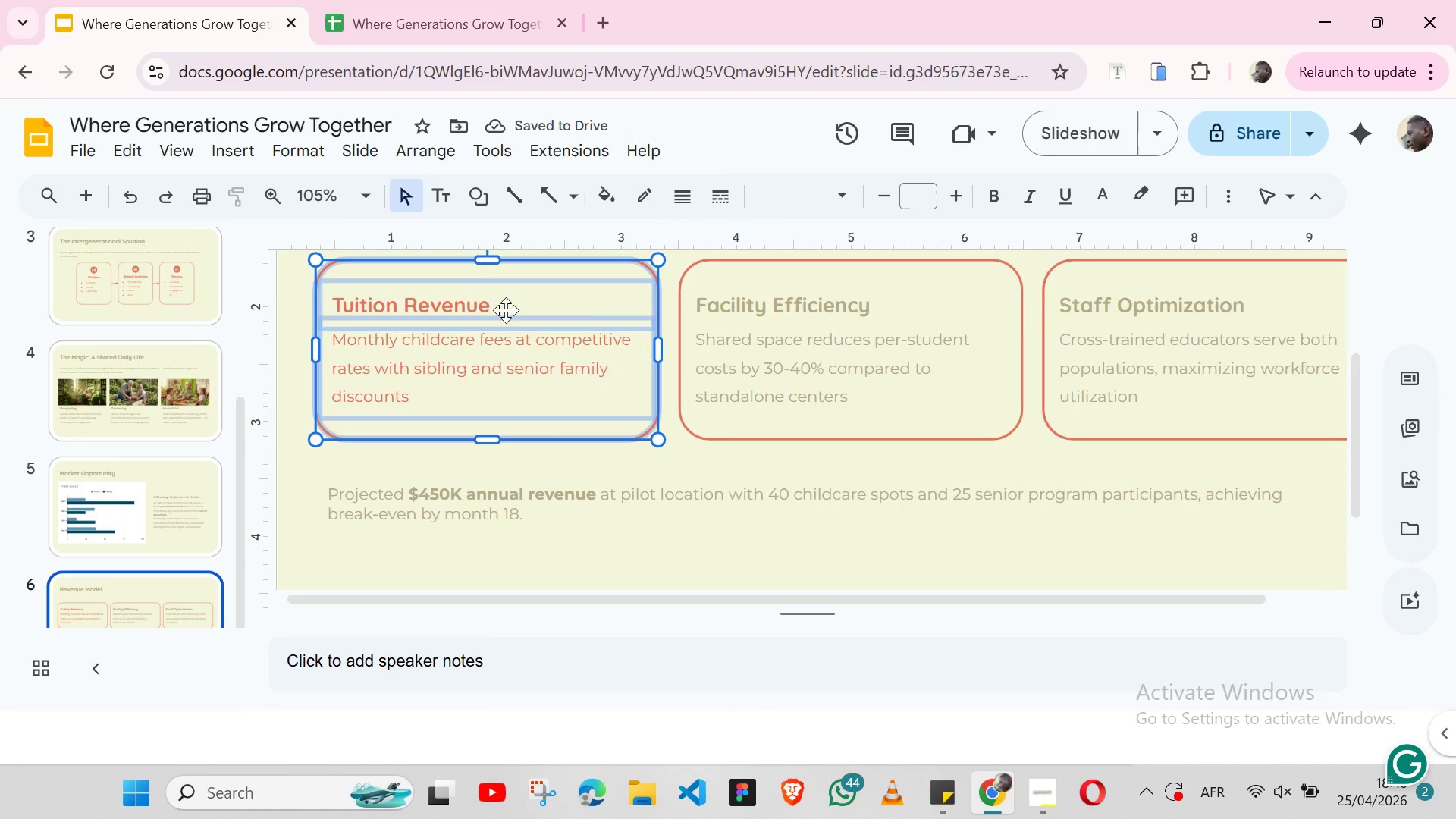 
hold_key(key=ShiftLeft, duration=0.45)
left_click([558, 441])
 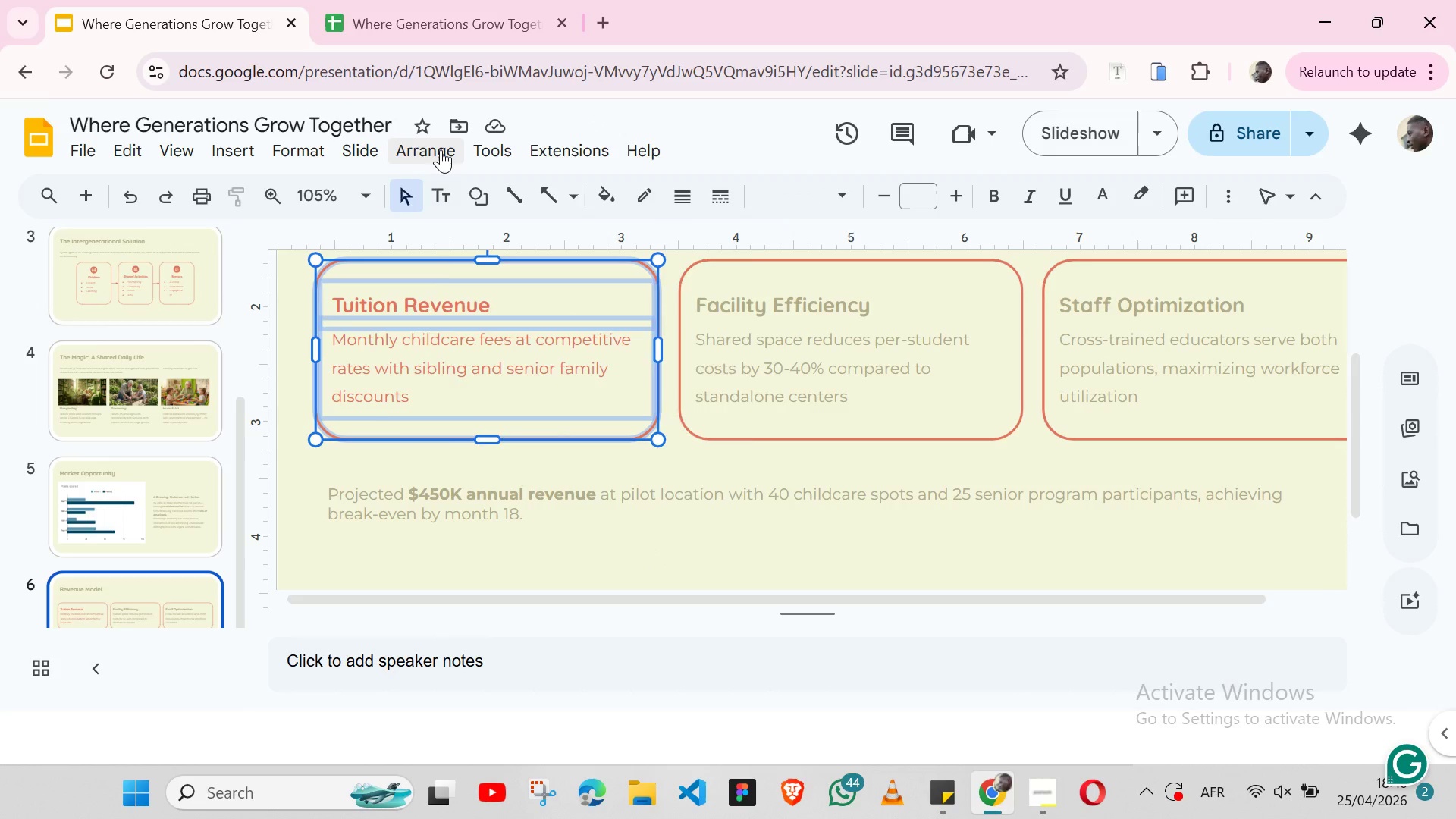 
left_click_drag(start_coordinate=[441, 149], to_coordinate=[485, 419])
 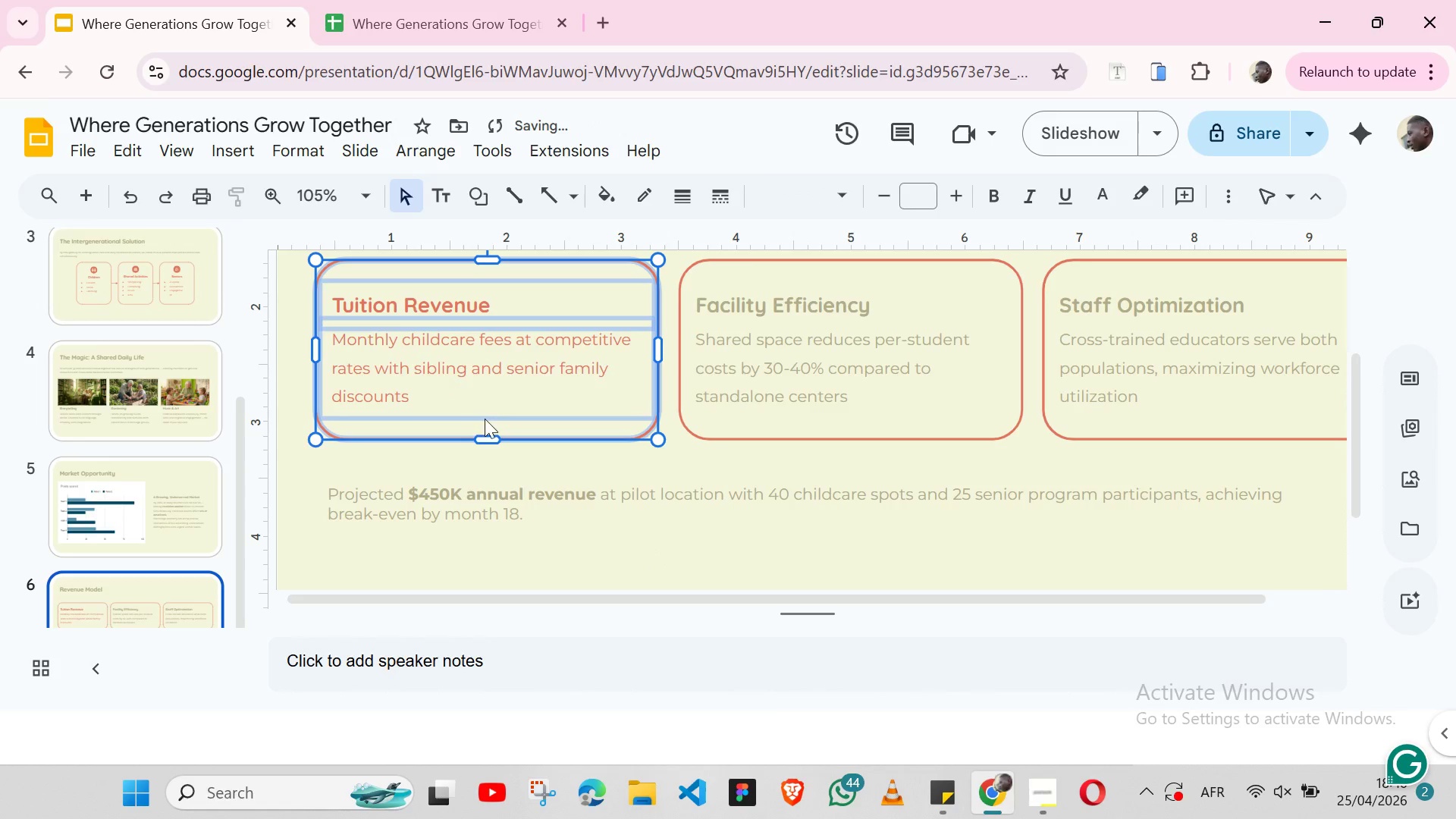 
left_click([485, 419])
 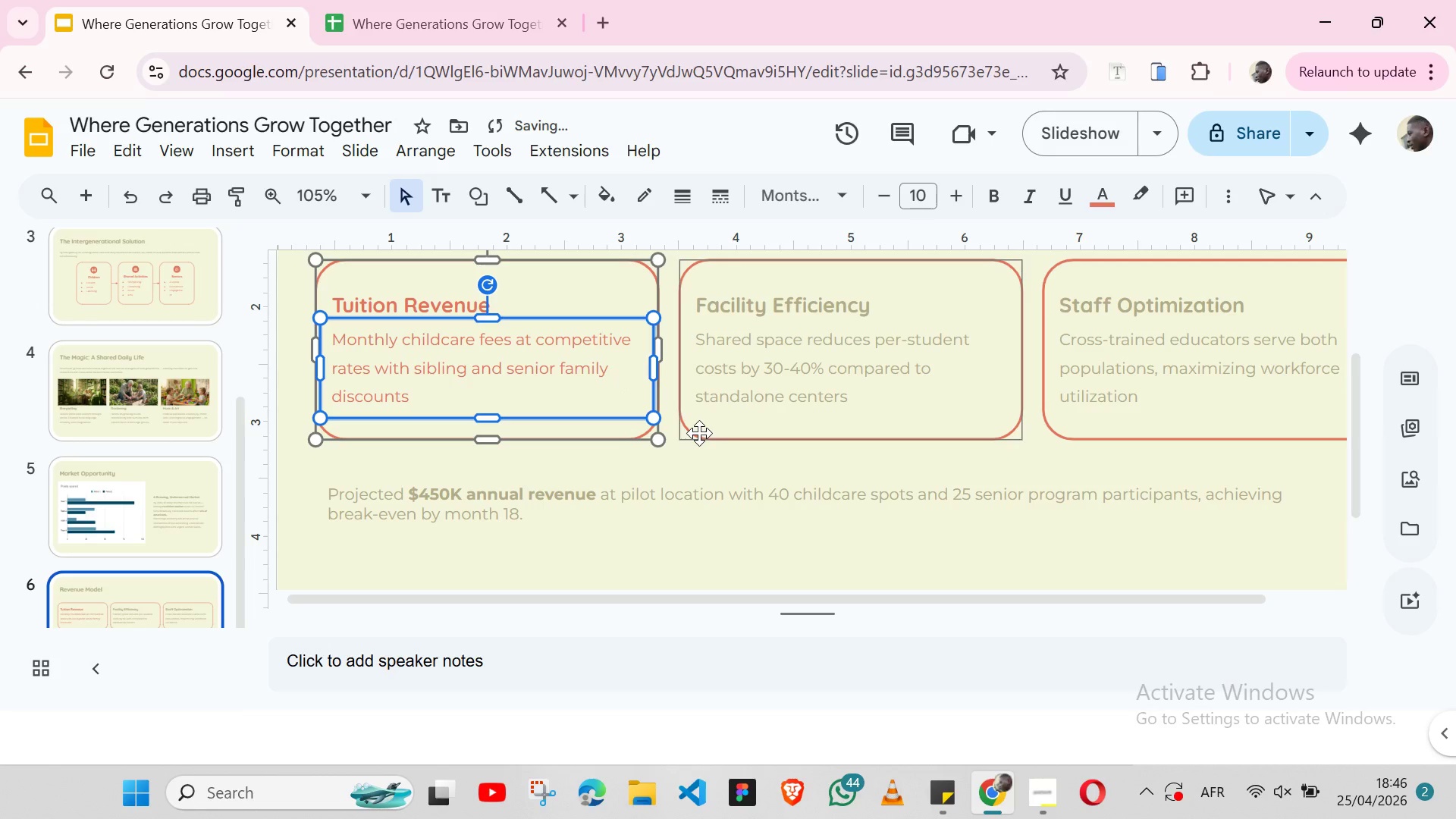 
left_click([699, 433])
 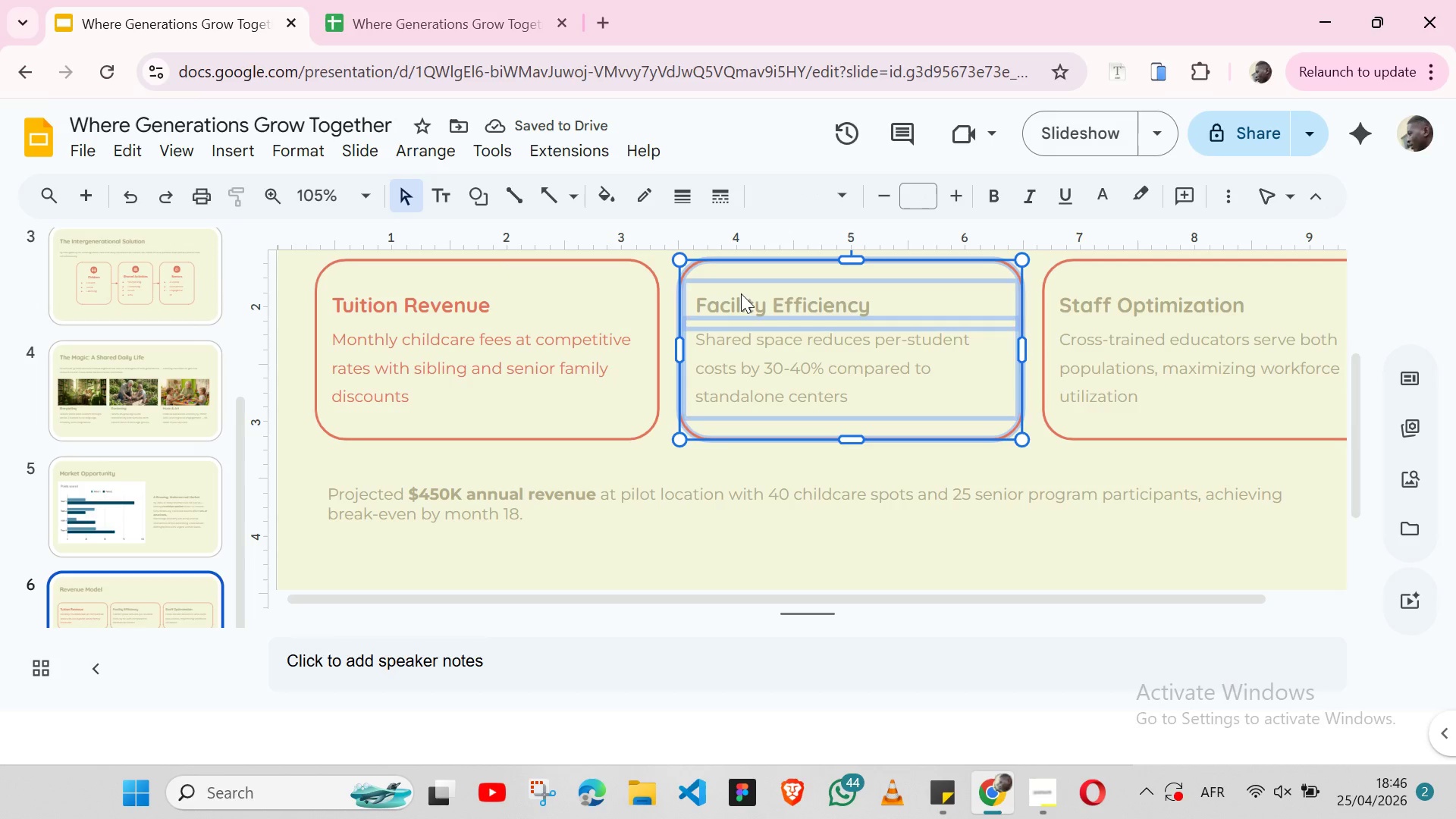 
double_click([741, 293])
 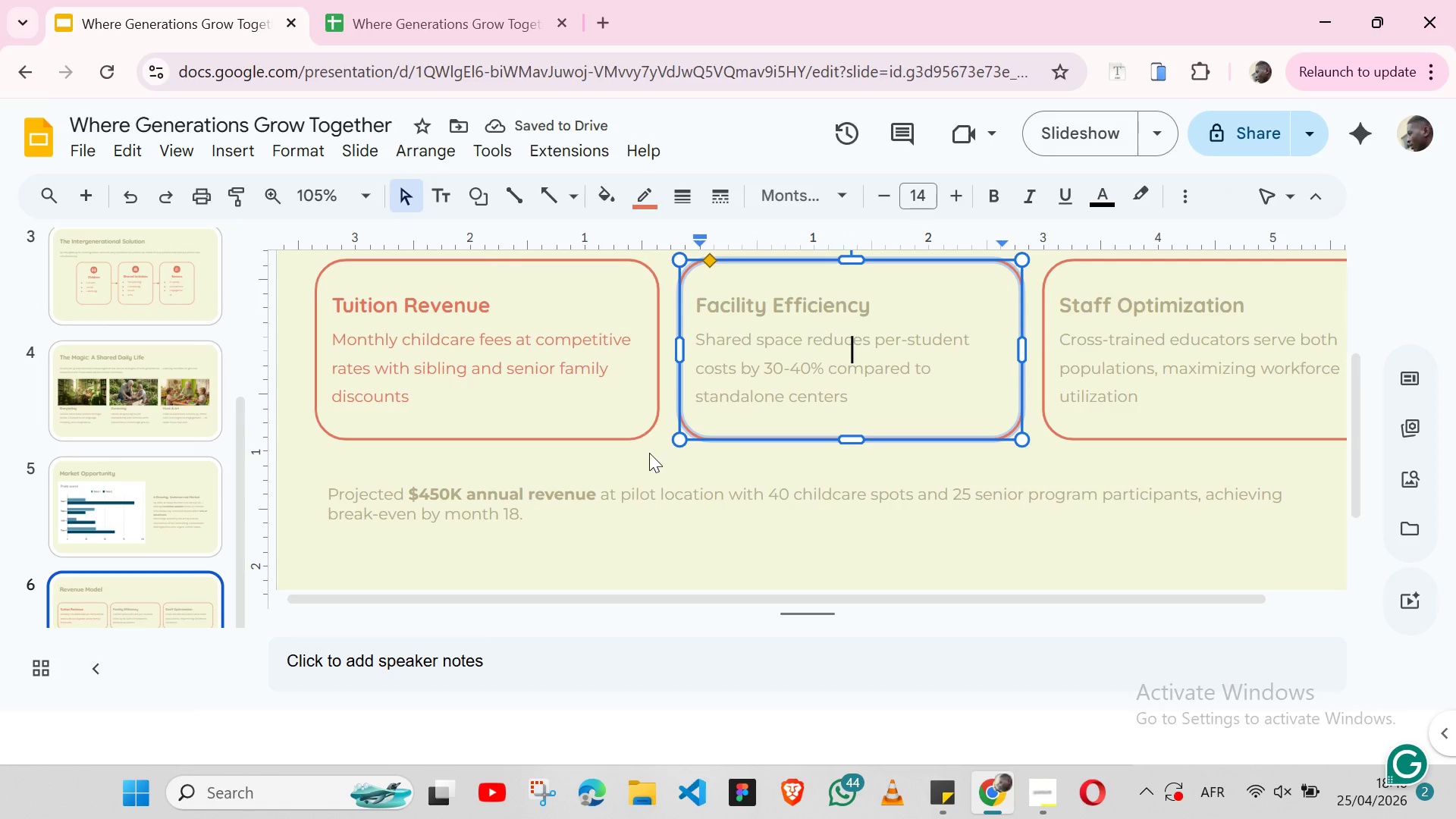 
left_click([649, 453])
 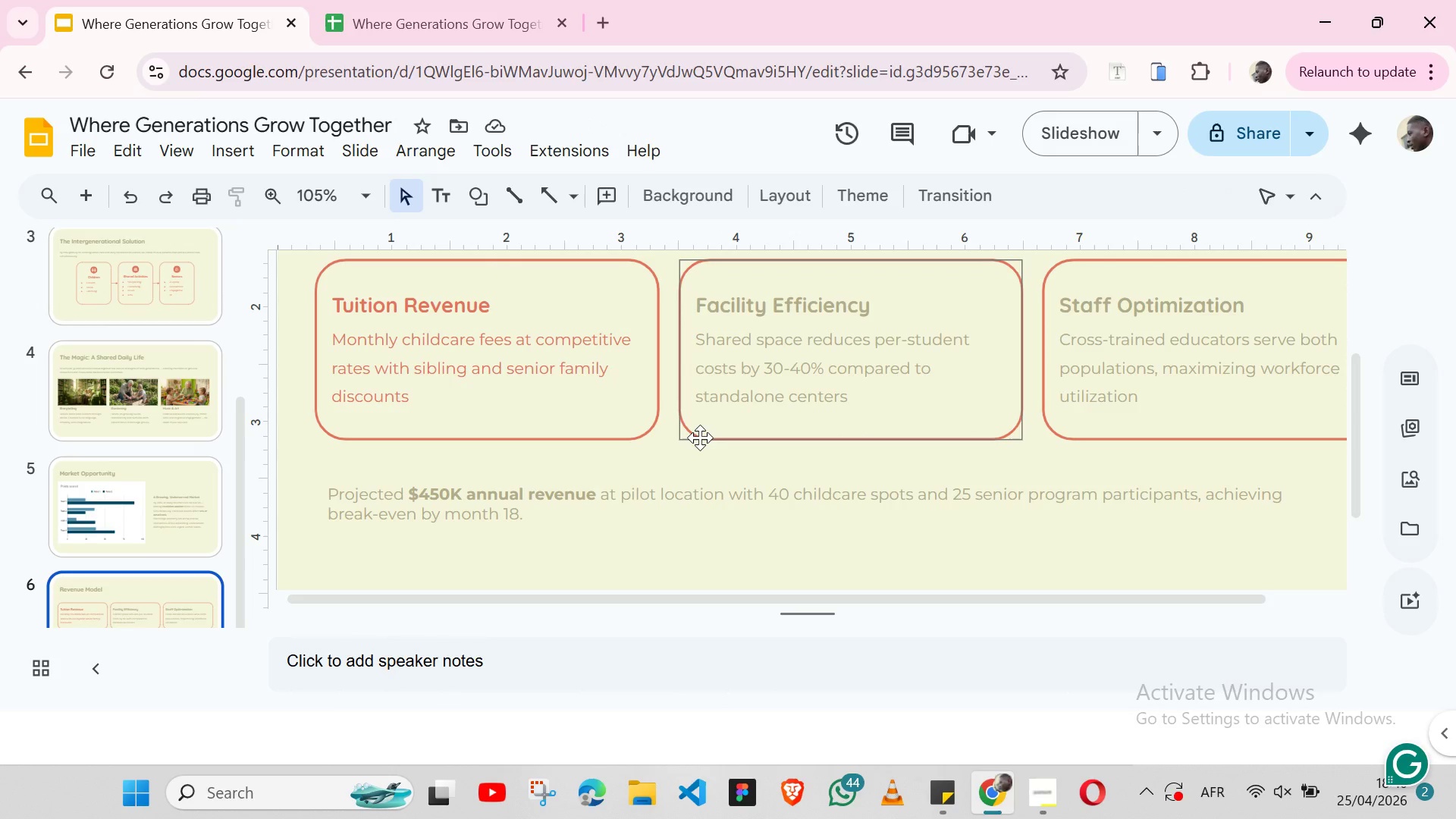 
left_click([700, 438])
 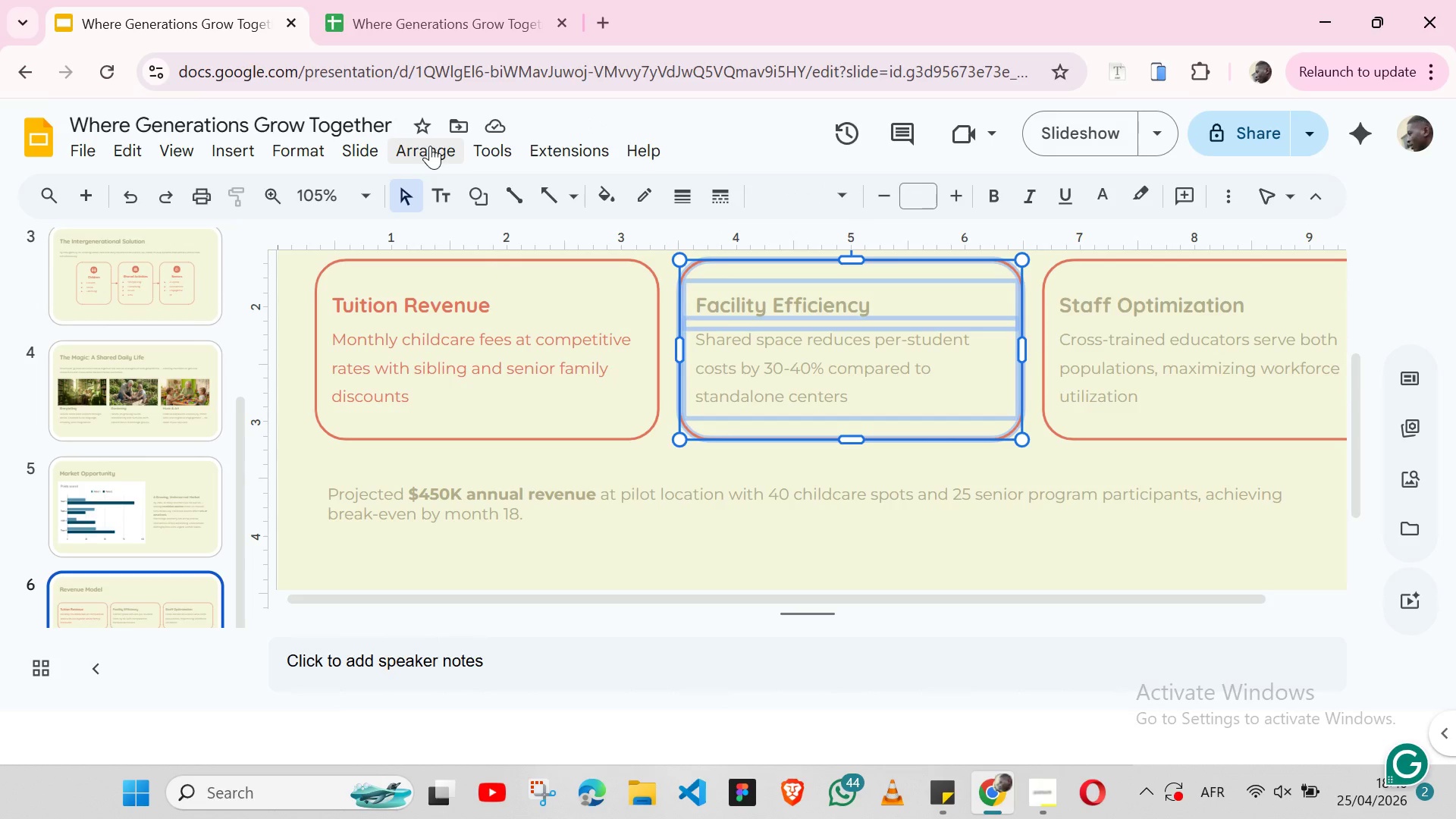 
left_click([430, 146])
 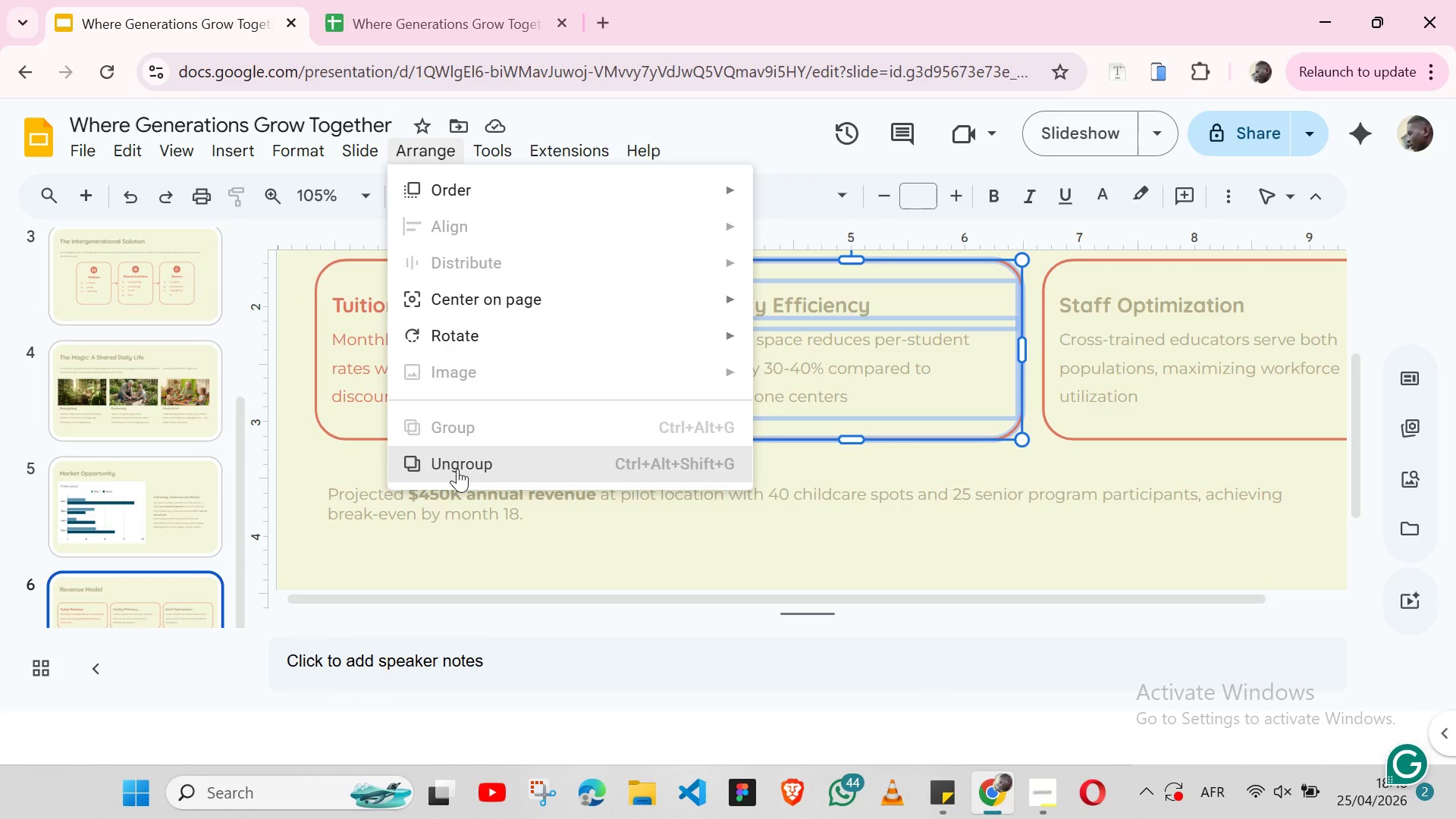 
left_click([457, 469])
 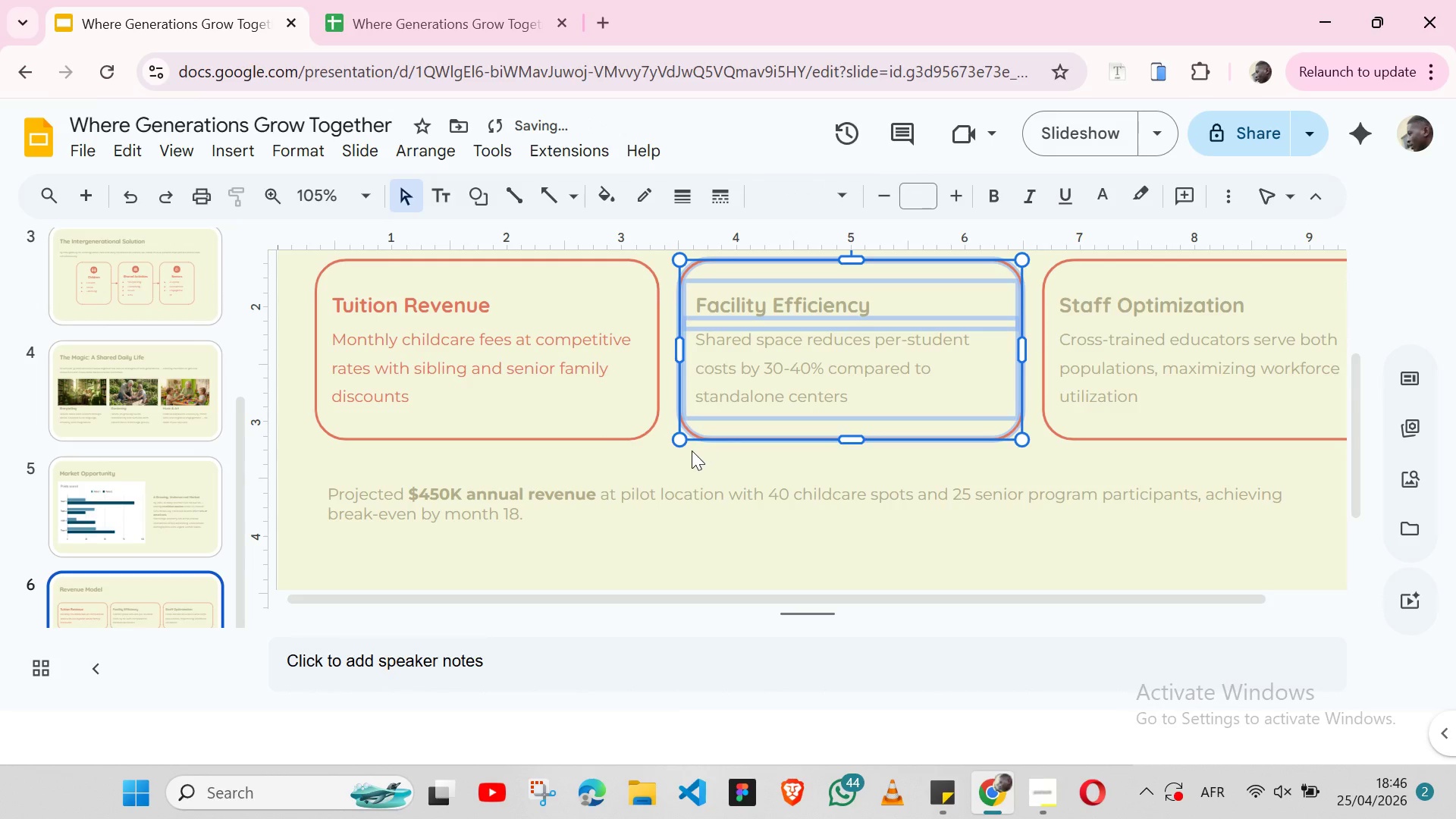 
left_click([692, 450])
 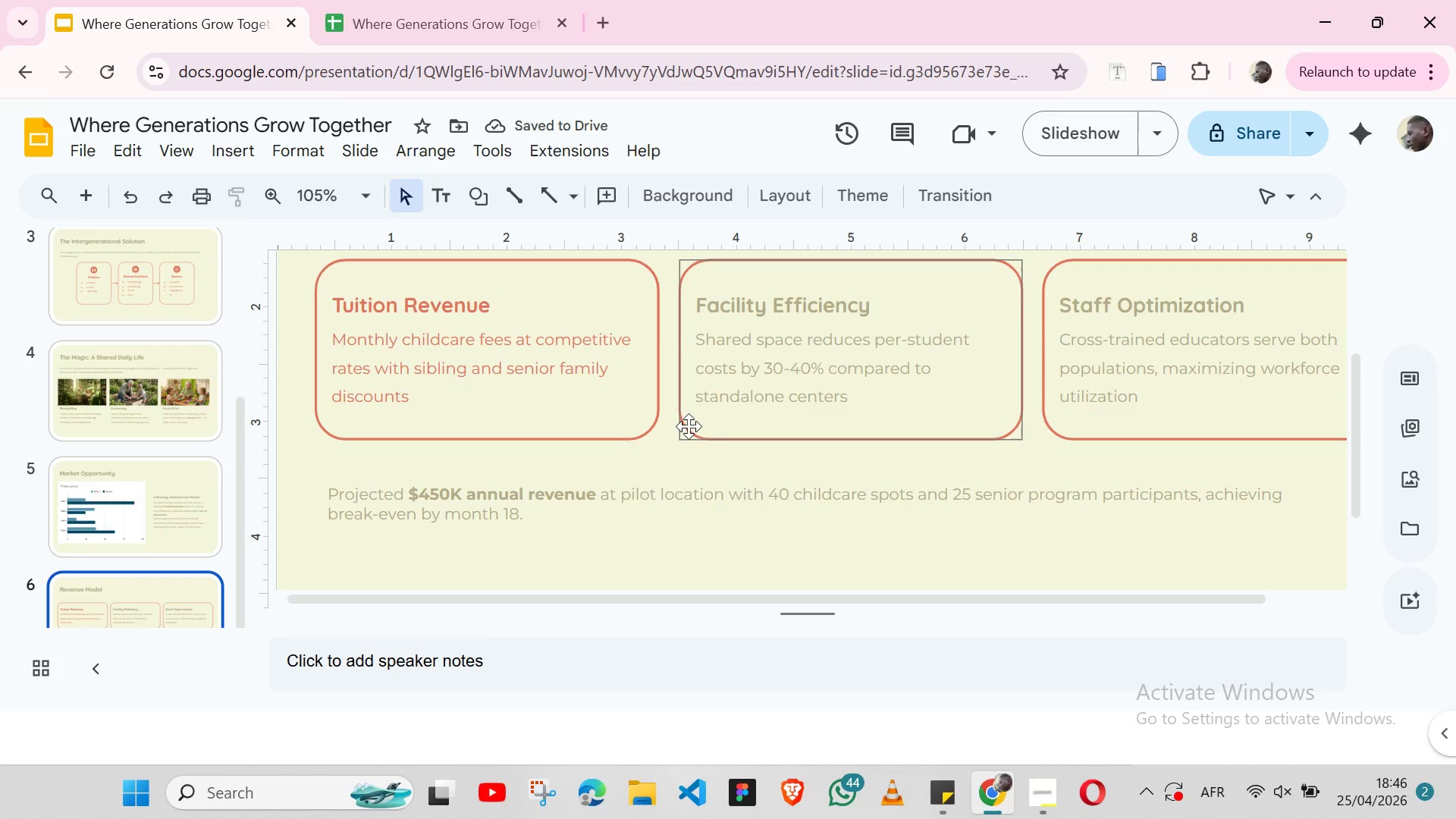 
left_click([689, 426])
 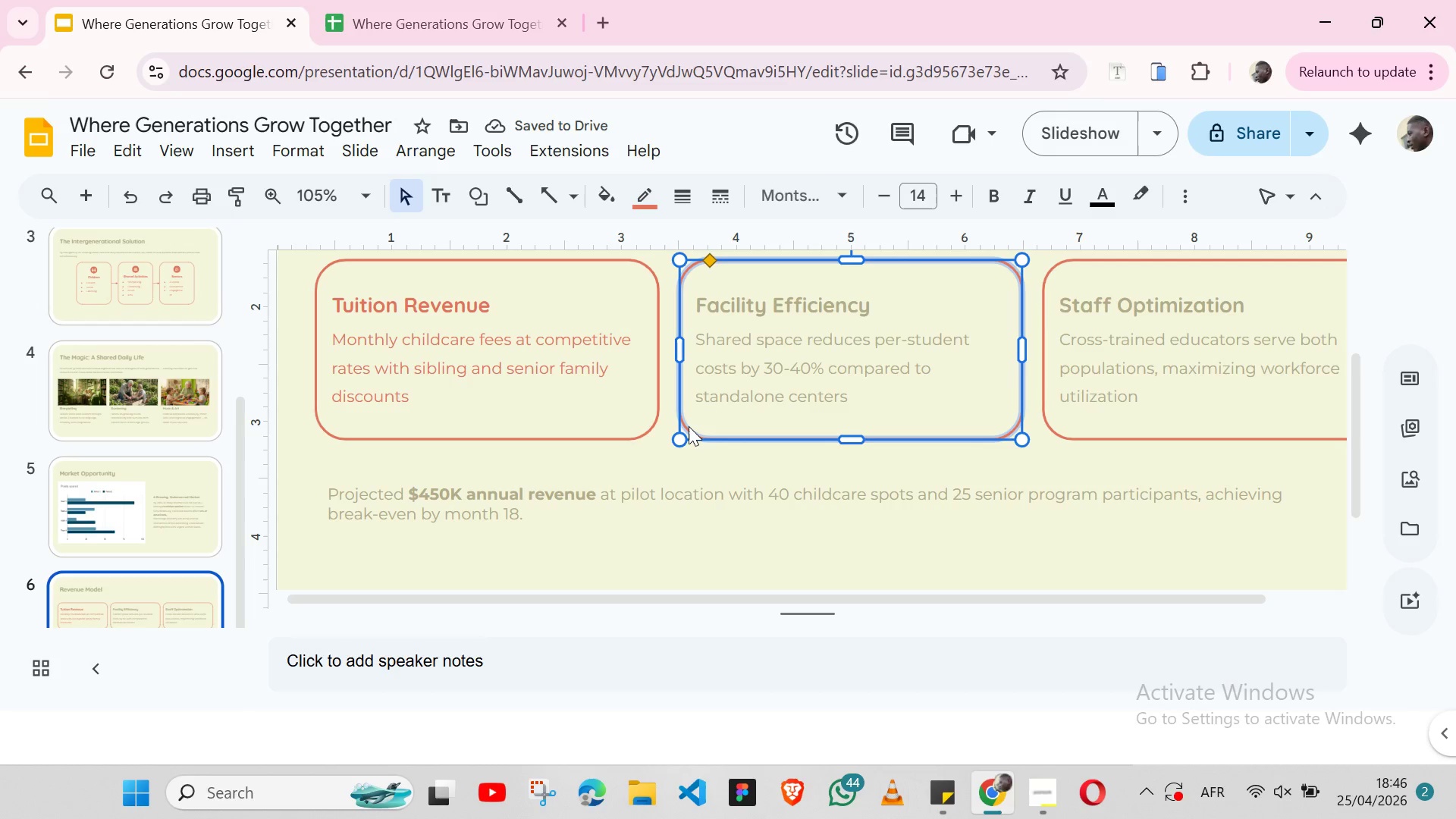 
key(Control+ArrowDown)
 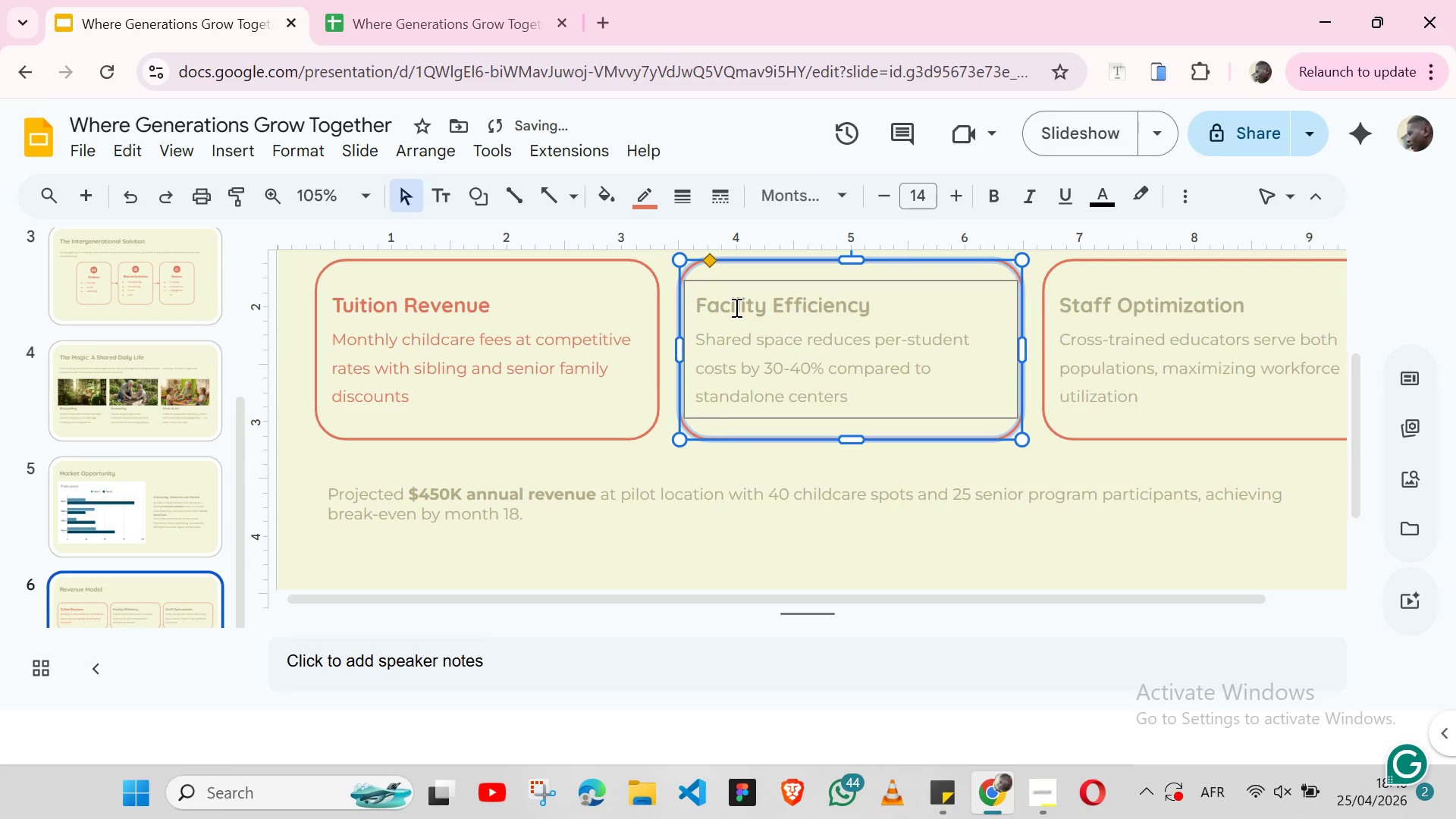 
double_click([735, 307])
 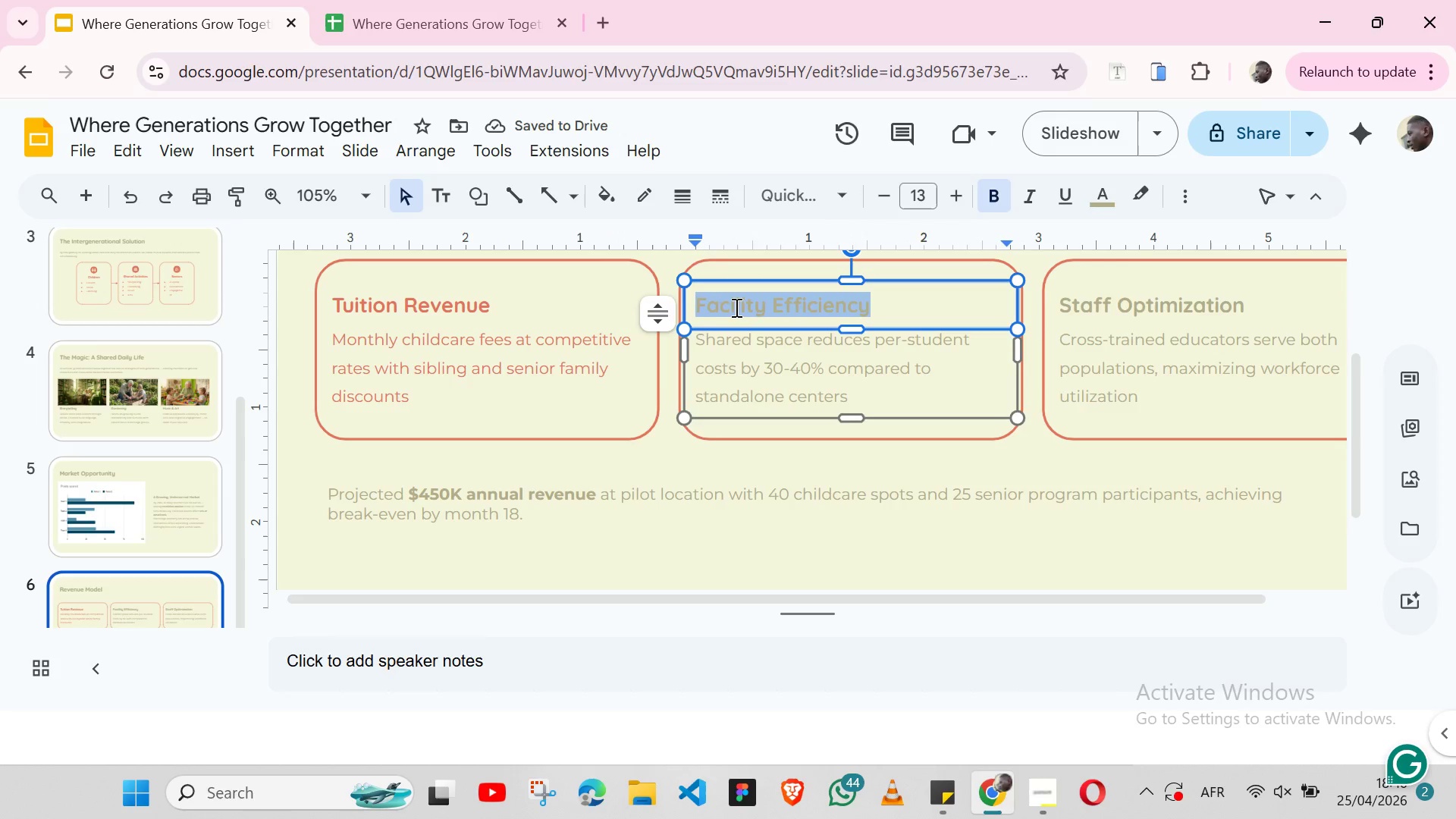 
triple_click([735, 307])
 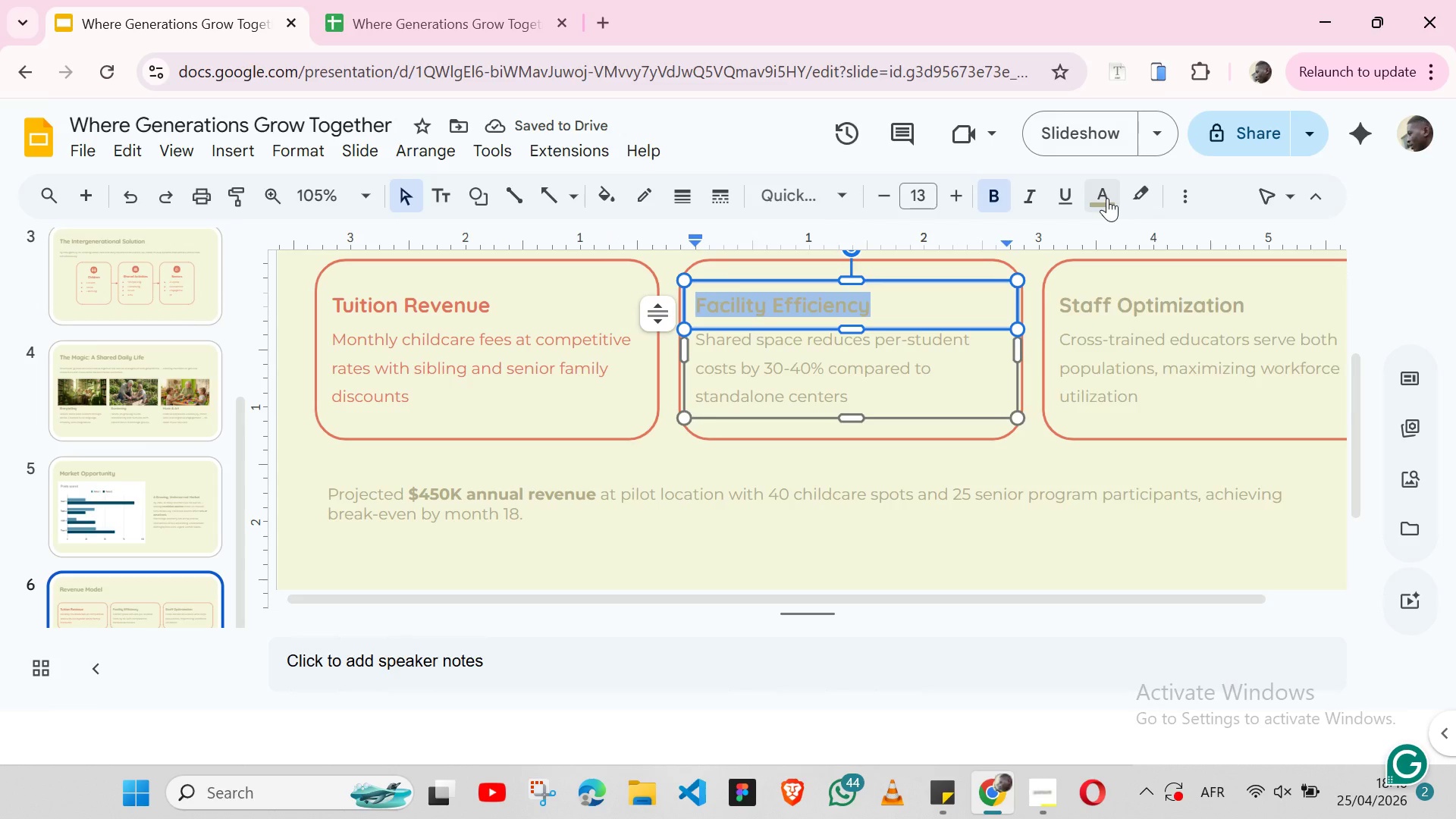 
left_click([1106, 198])
 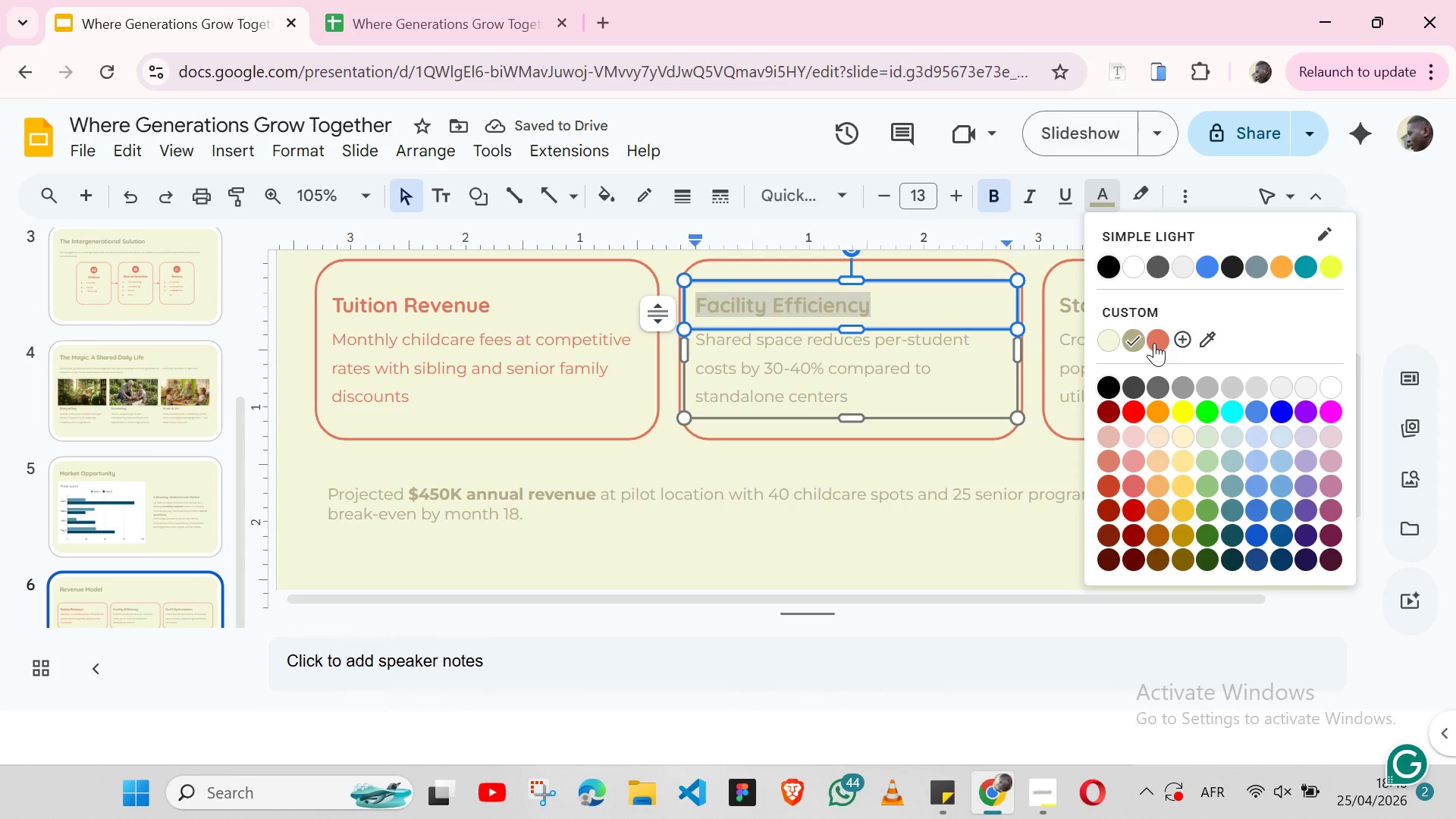 
left_click([1156, 343])
 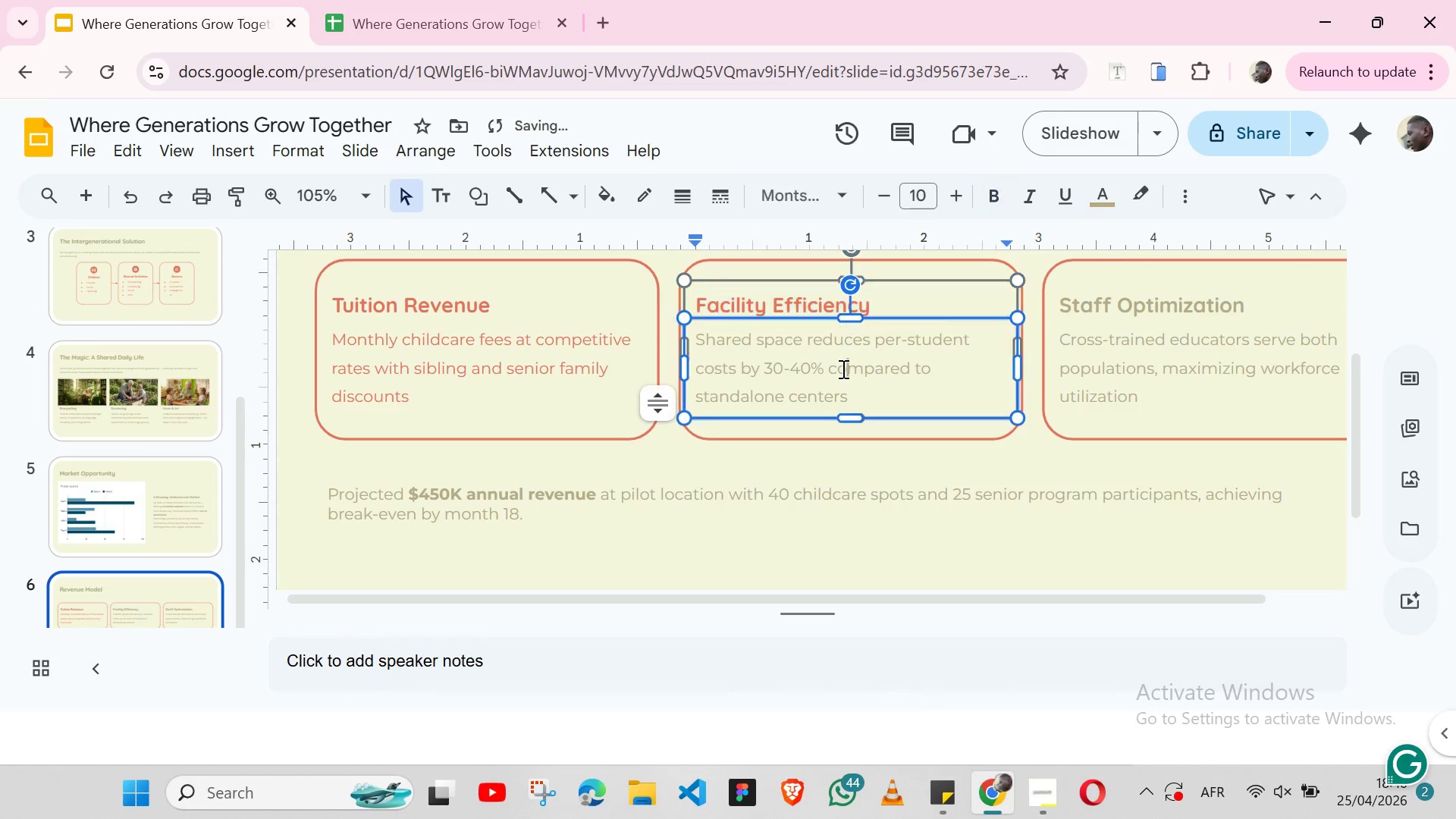 
double_click([842, 369])
 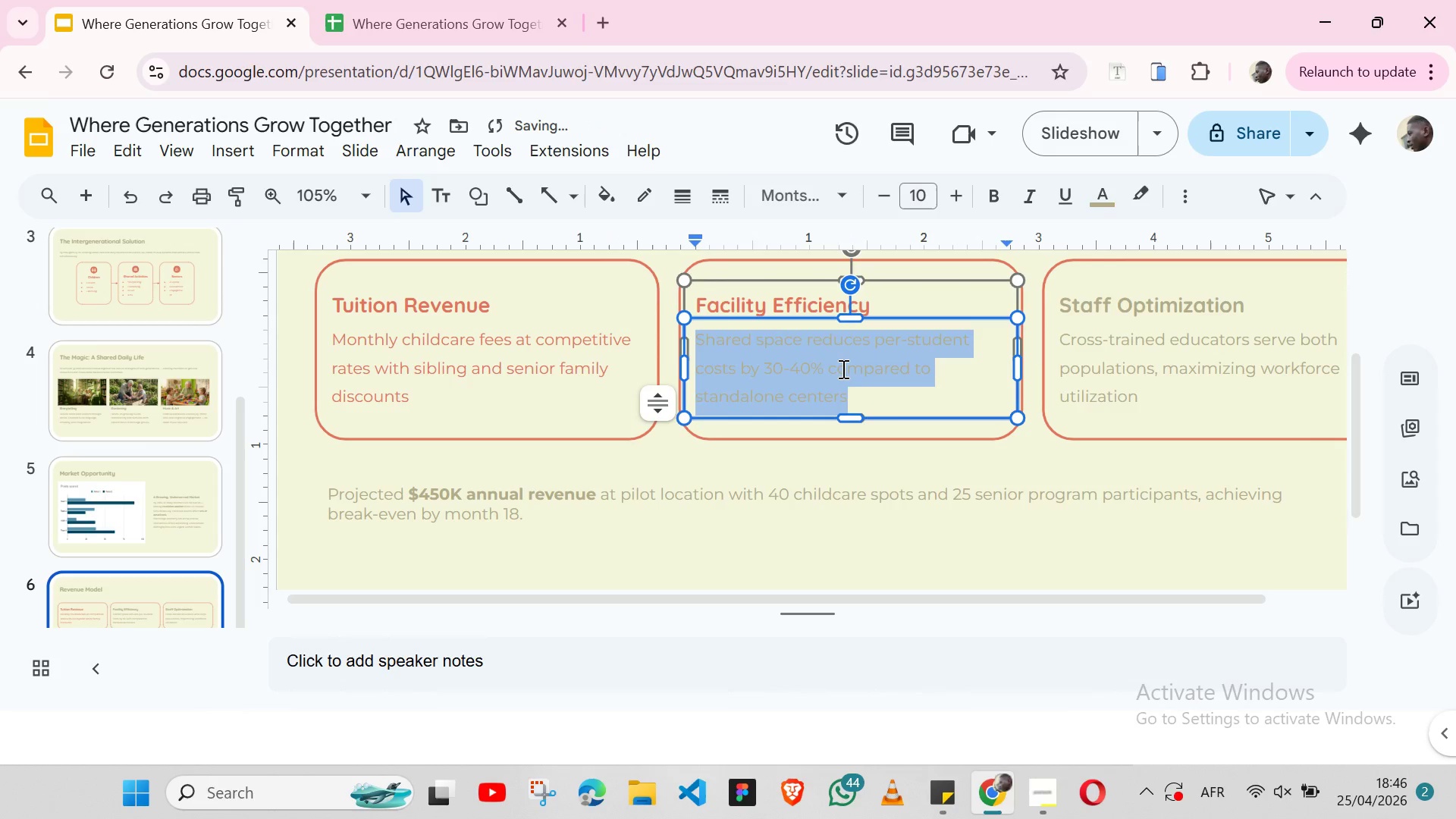 
triple_click([842, 369])
 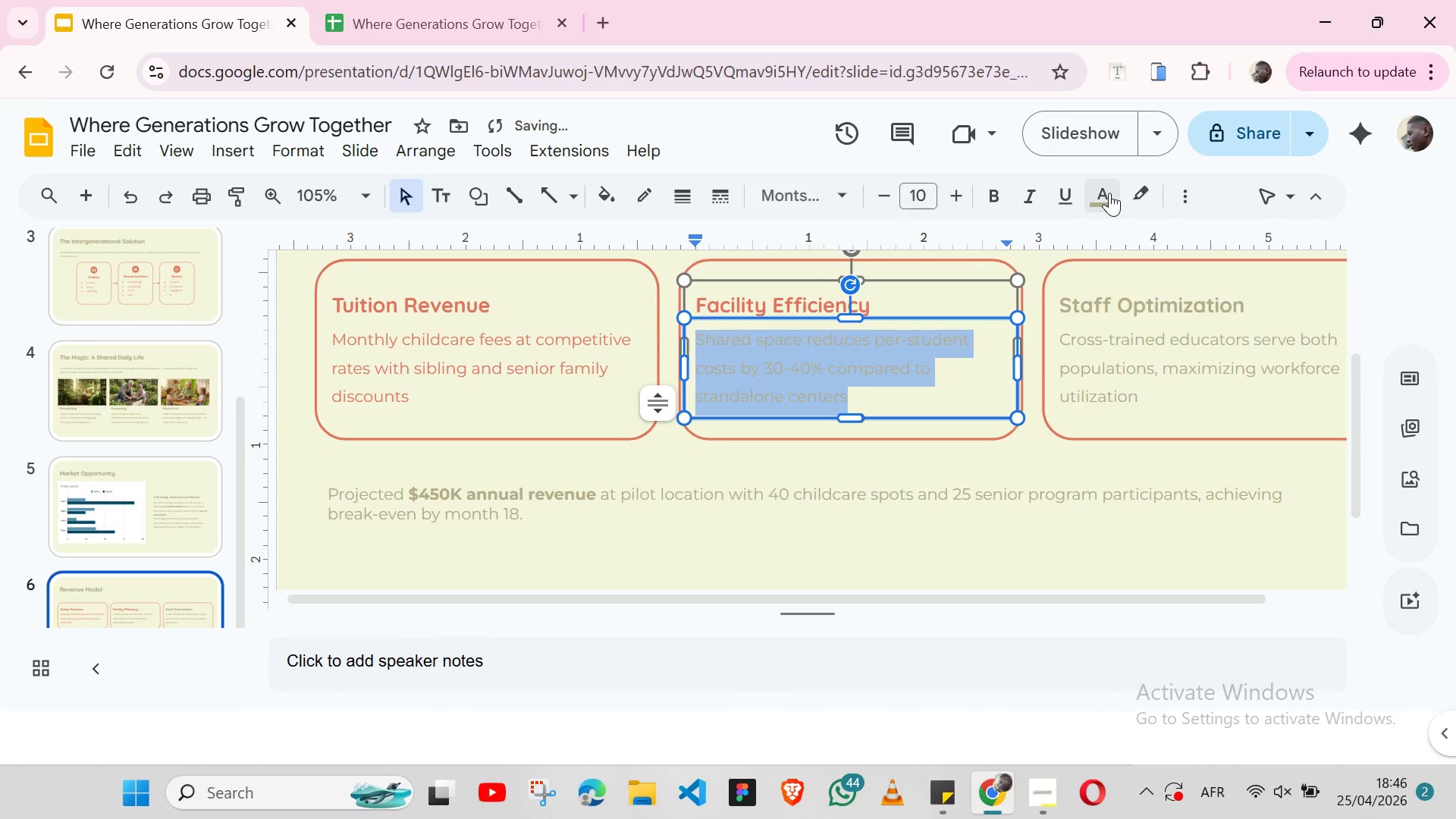 
left_click([1109, 193])
 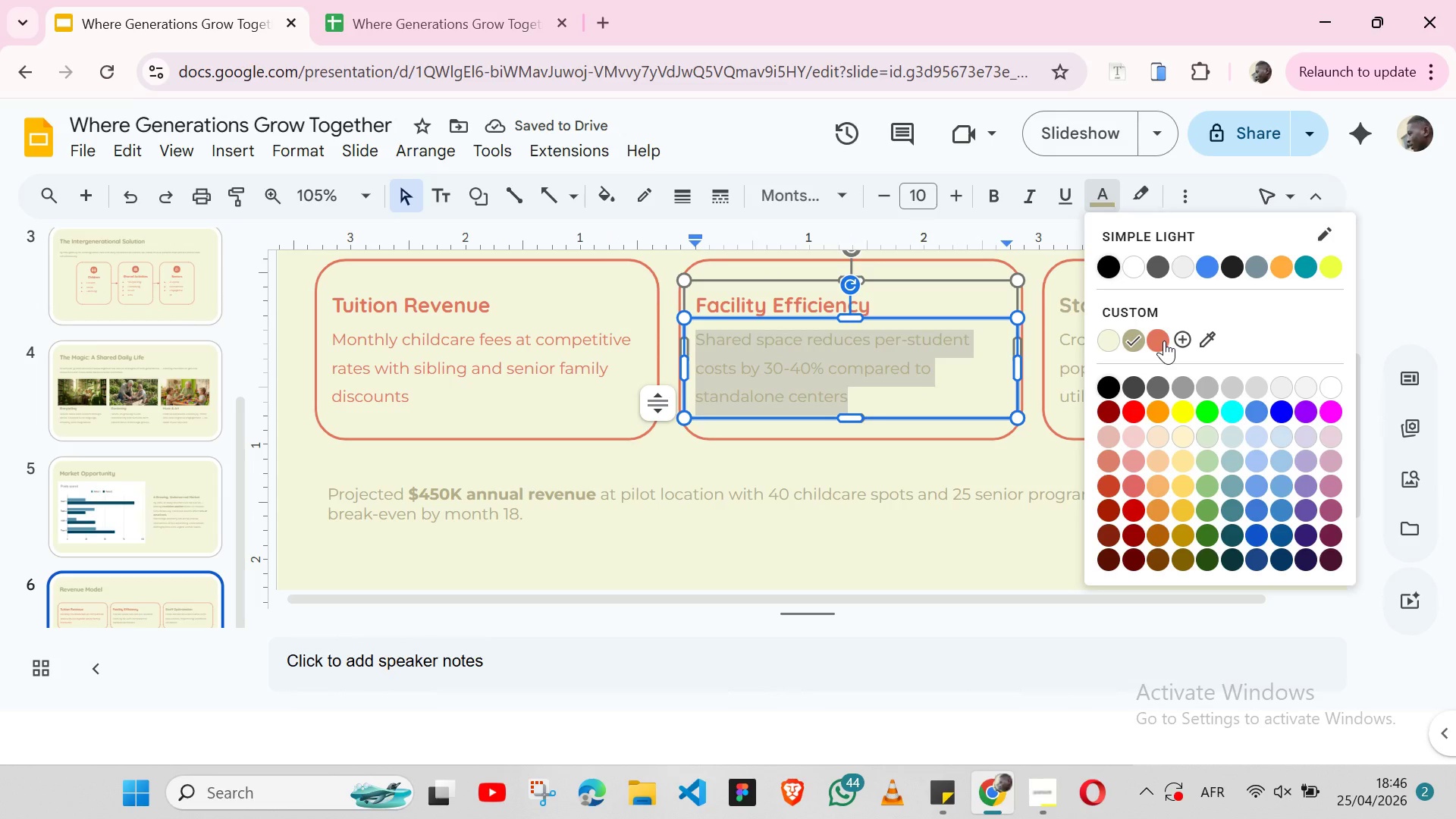 
left_click([1164, 340])
 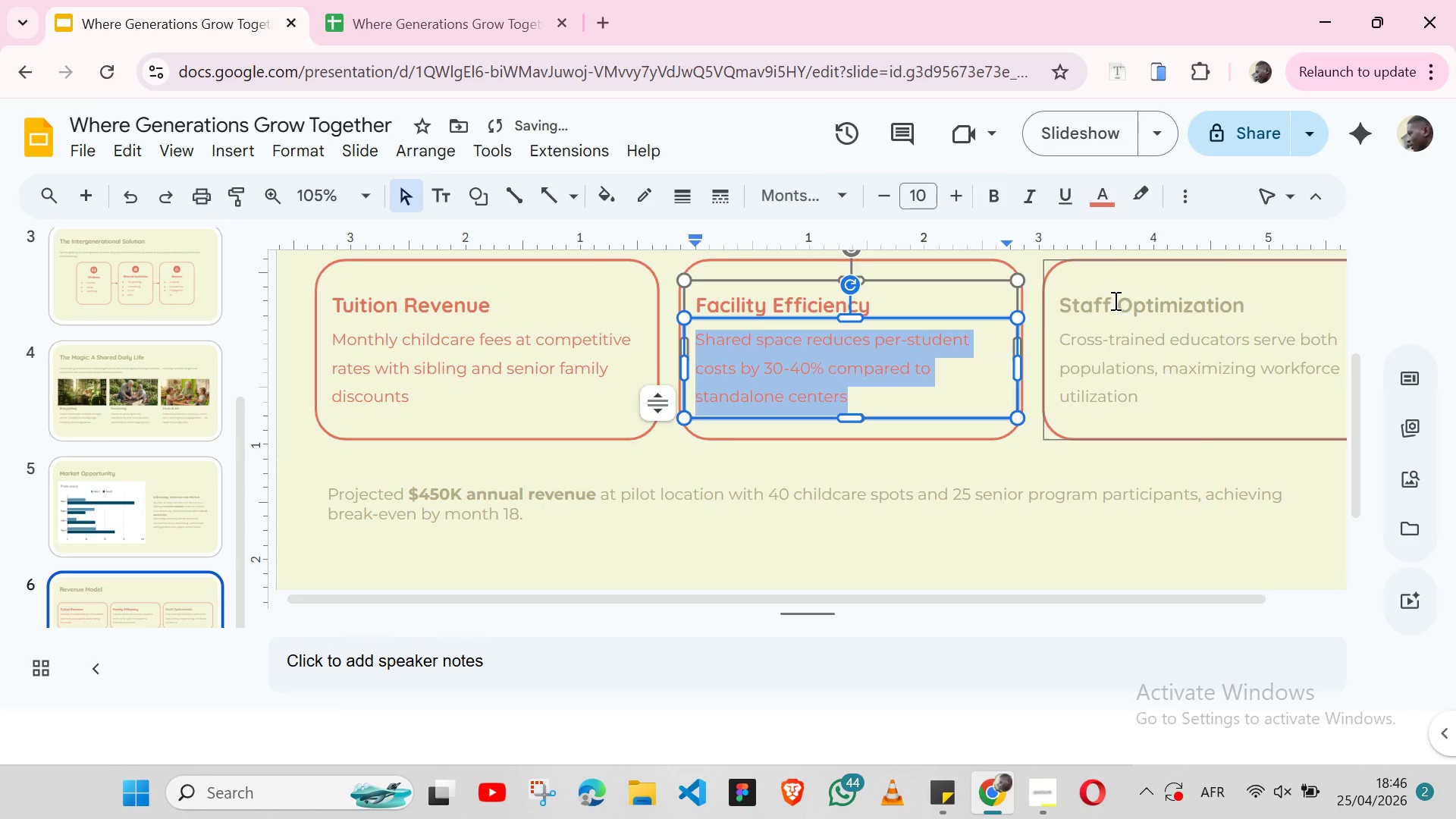 
double_click([1114, 300])
 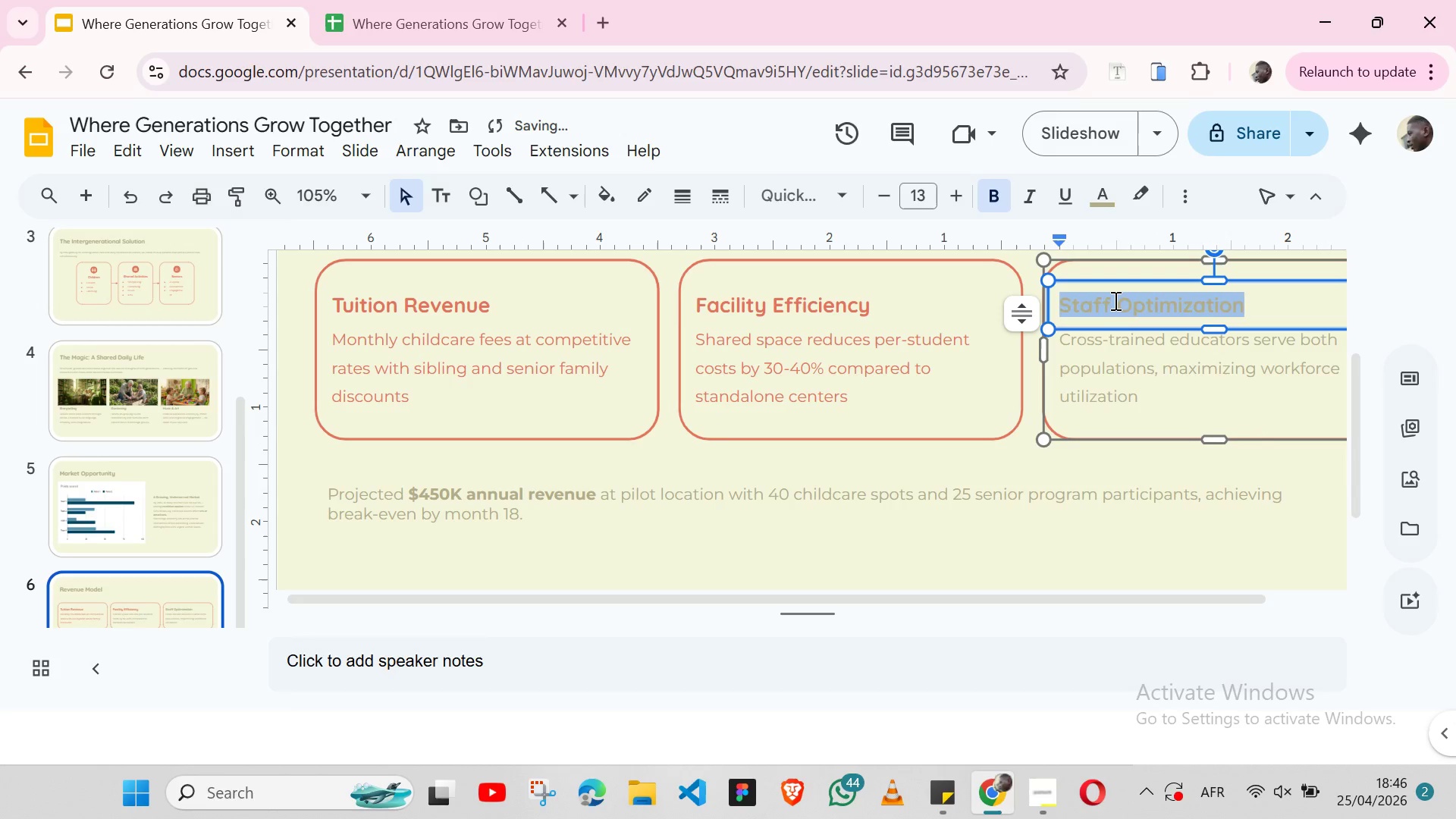 
triple_click([1114, 300])
 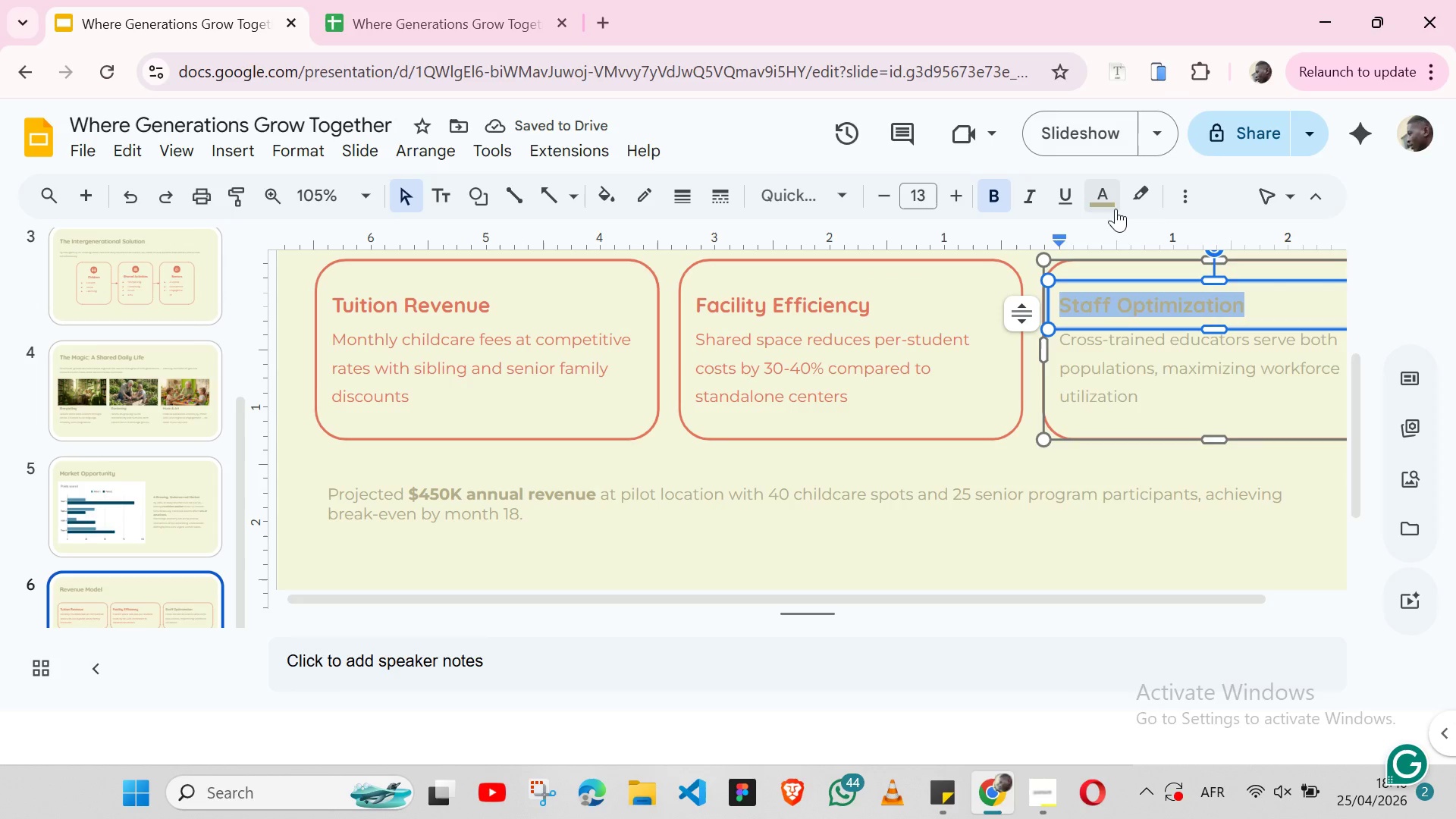 
left_click([1116, 209])
 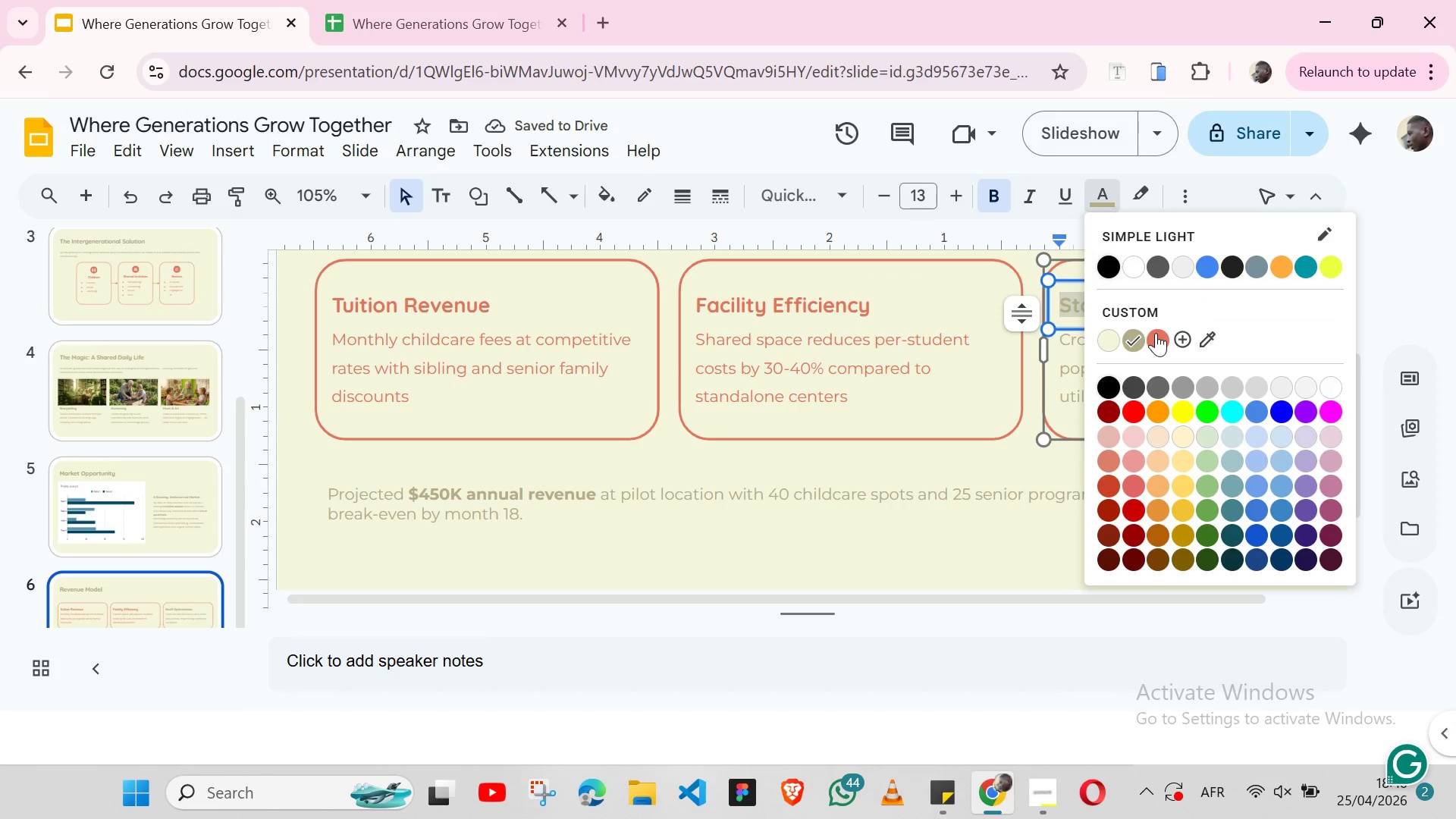 
left_click([1156, 333])
 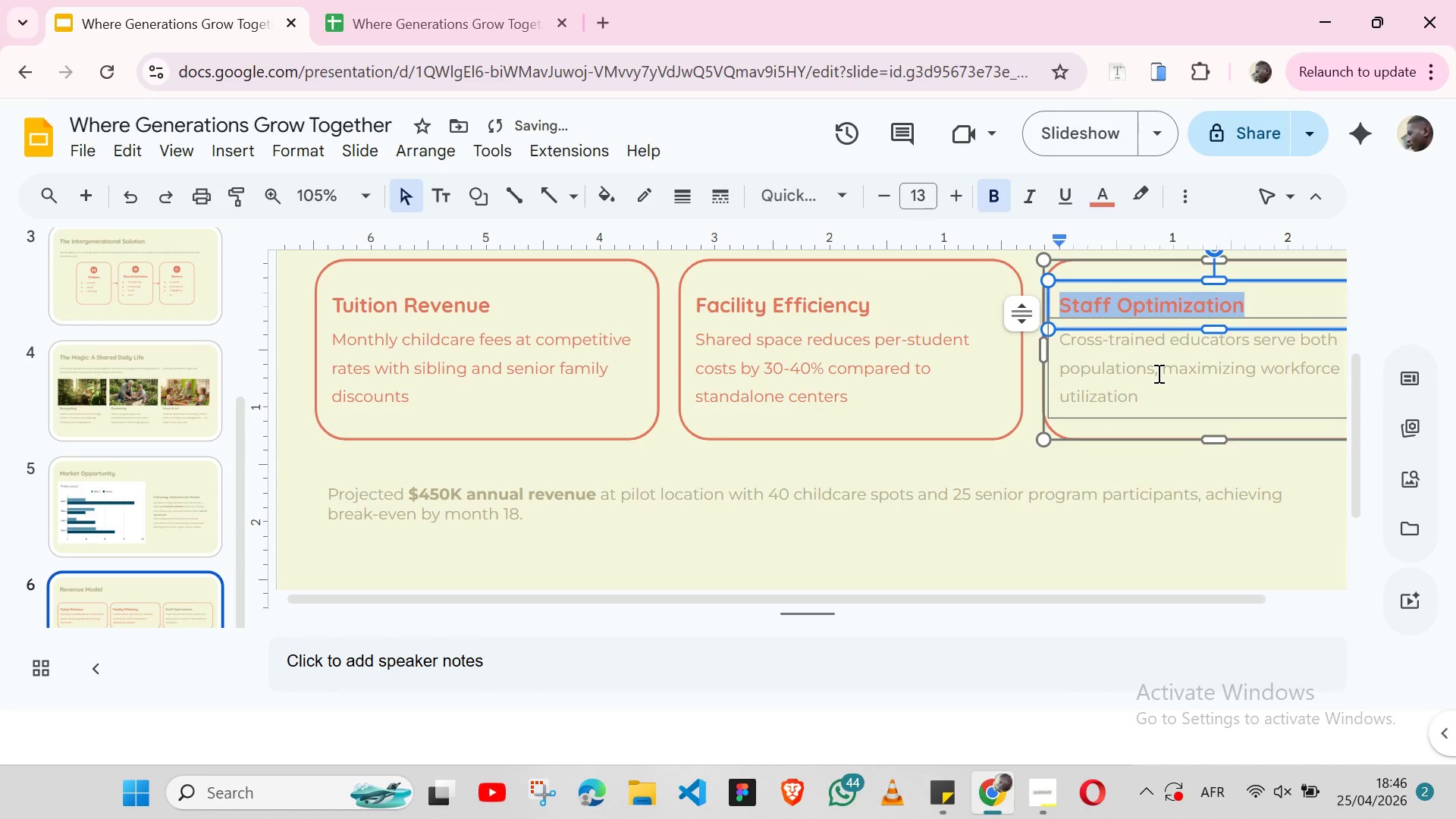 
double_click([1157, 373])
 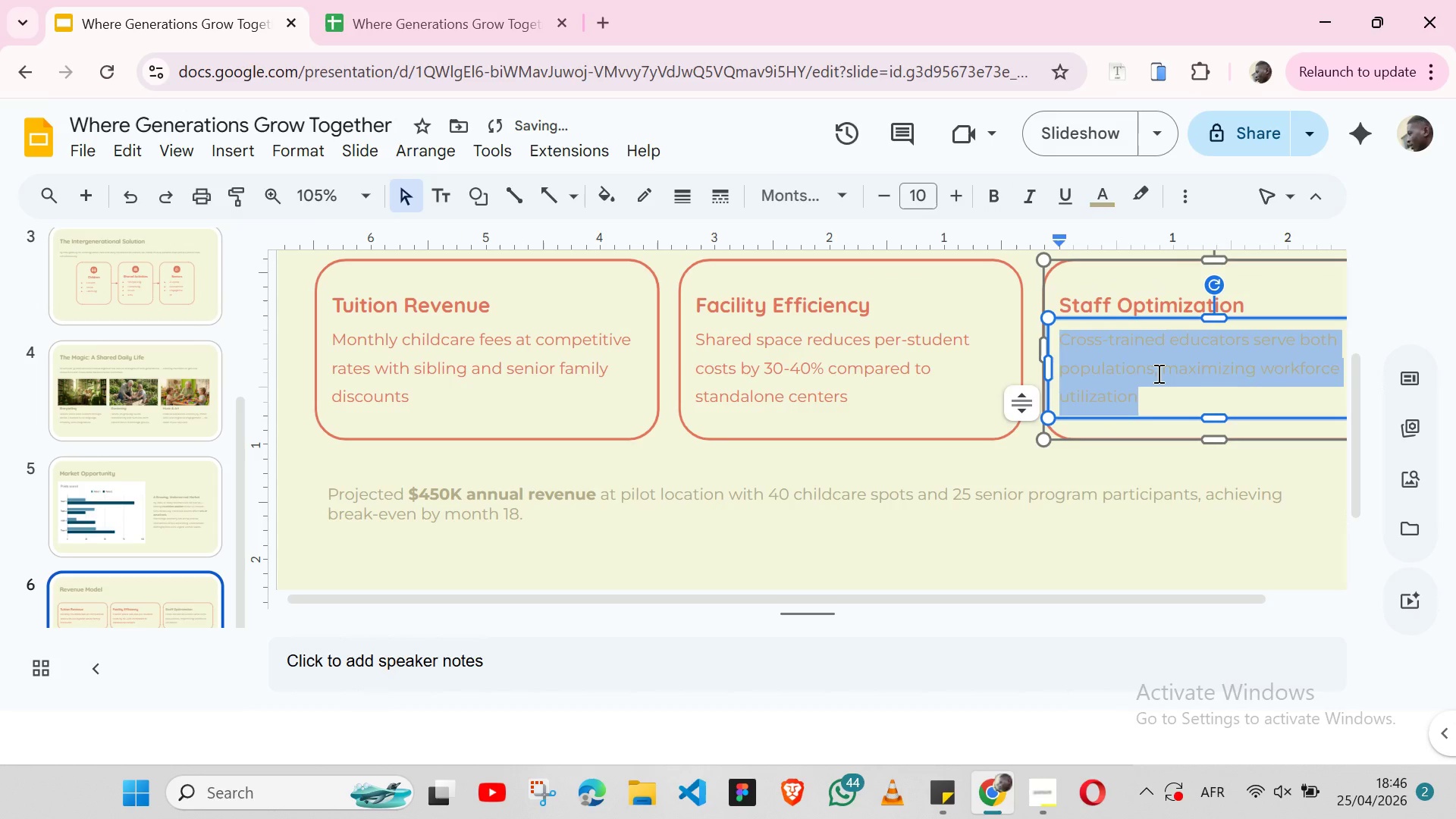 
triple_click([1157, 373])
 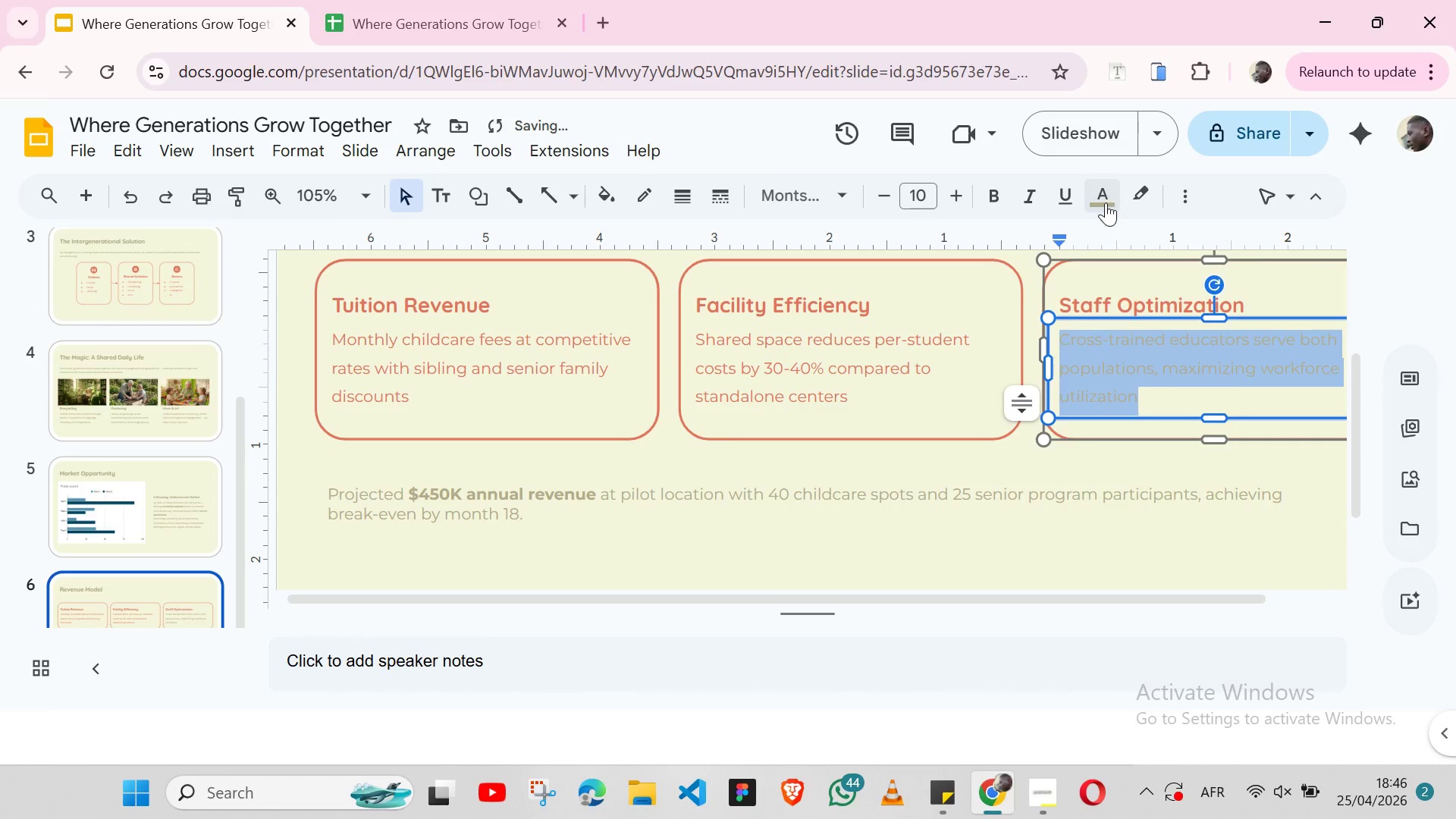 
left_click([1106, 202])
 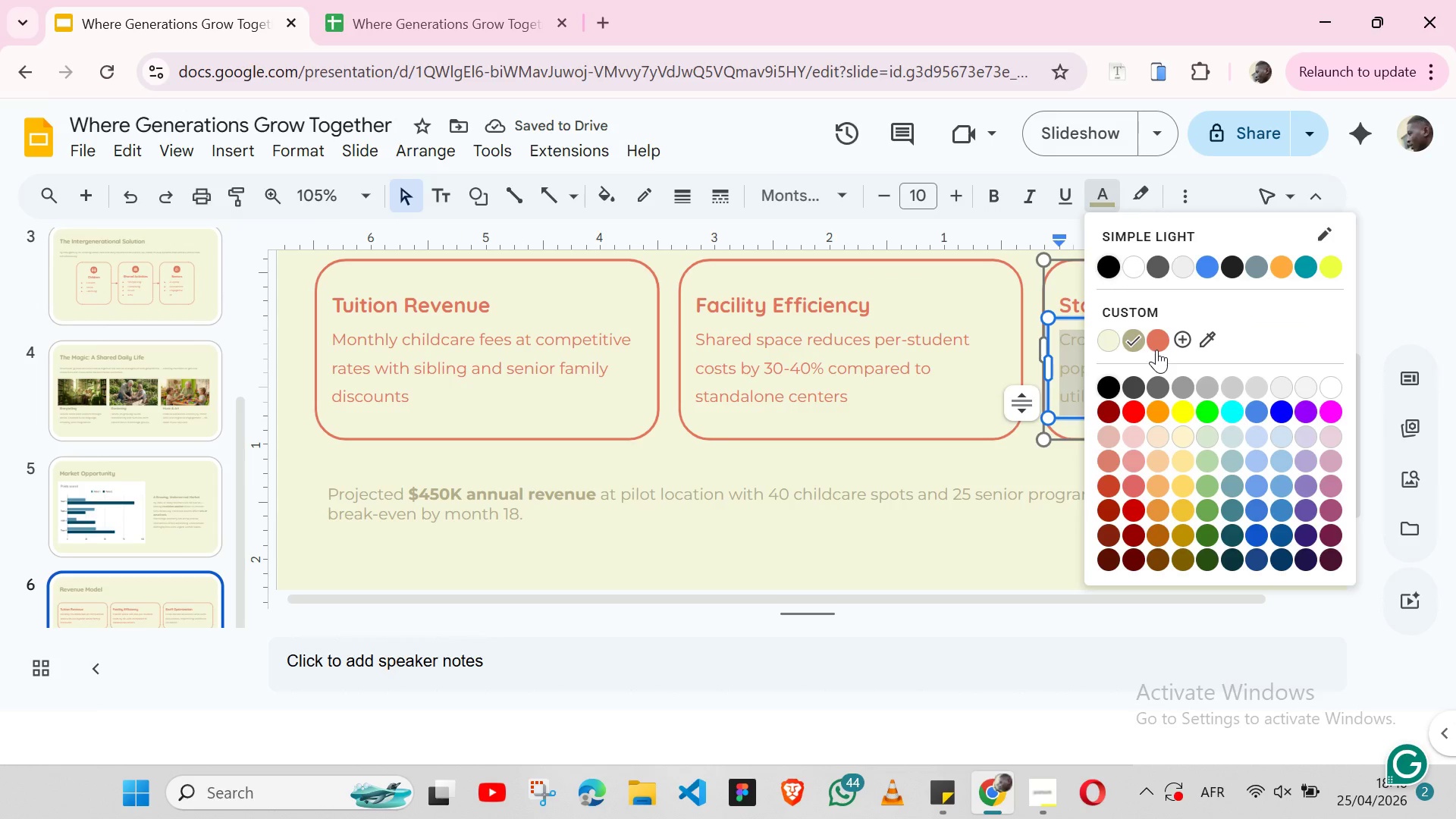 
left_click([1156, 350])
 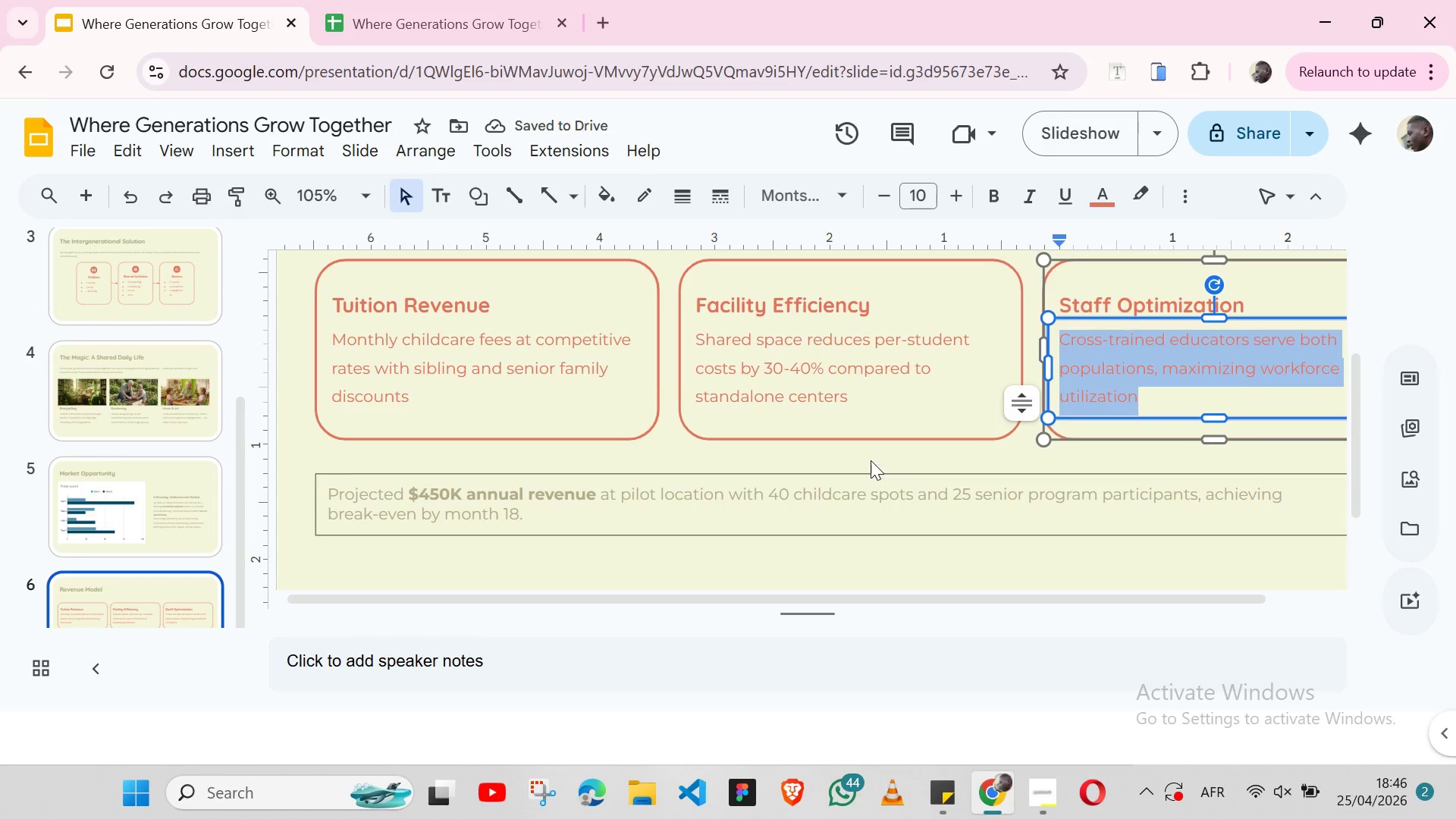 
wait(5.72)
 